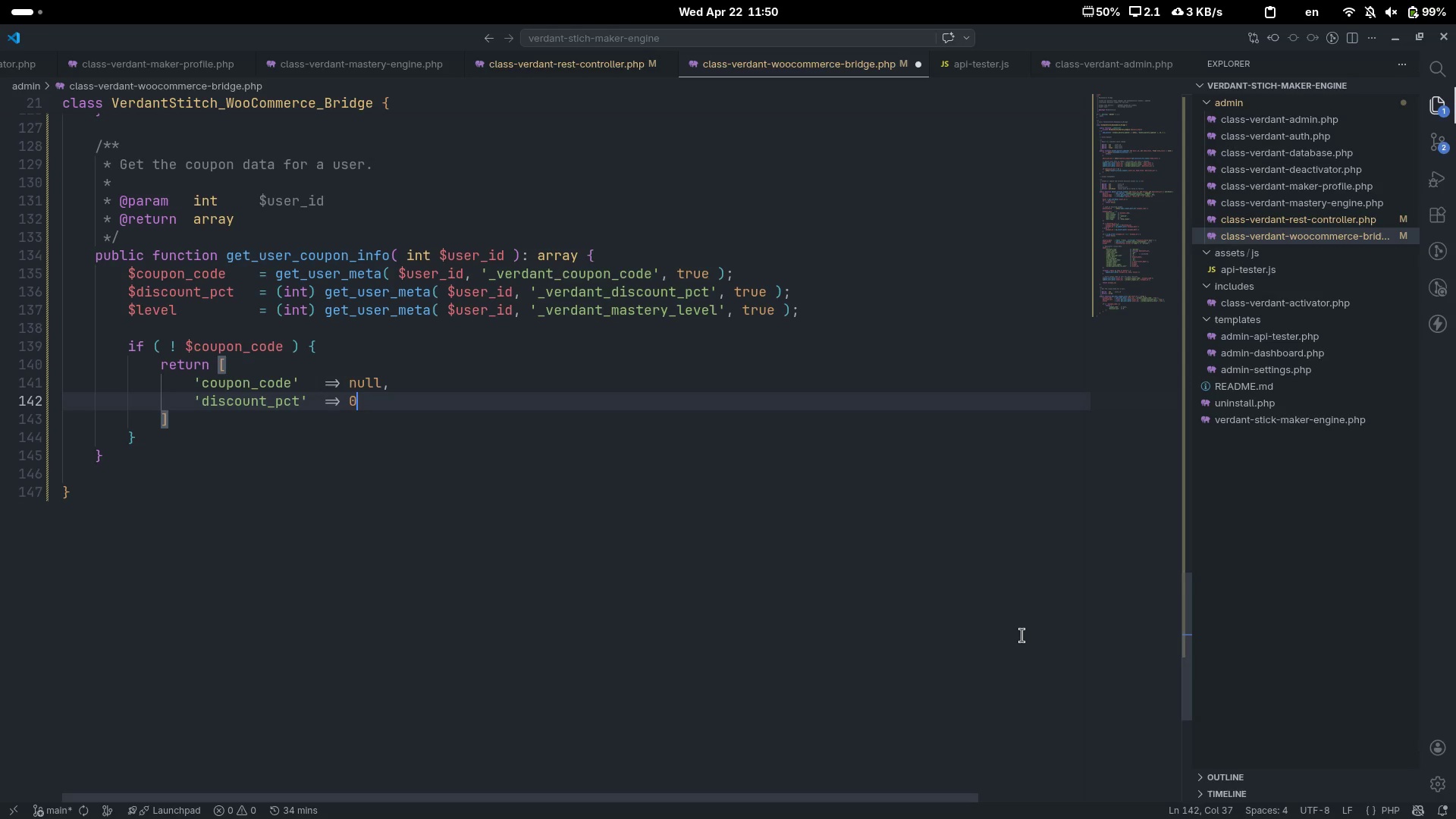 
key(Comma)
 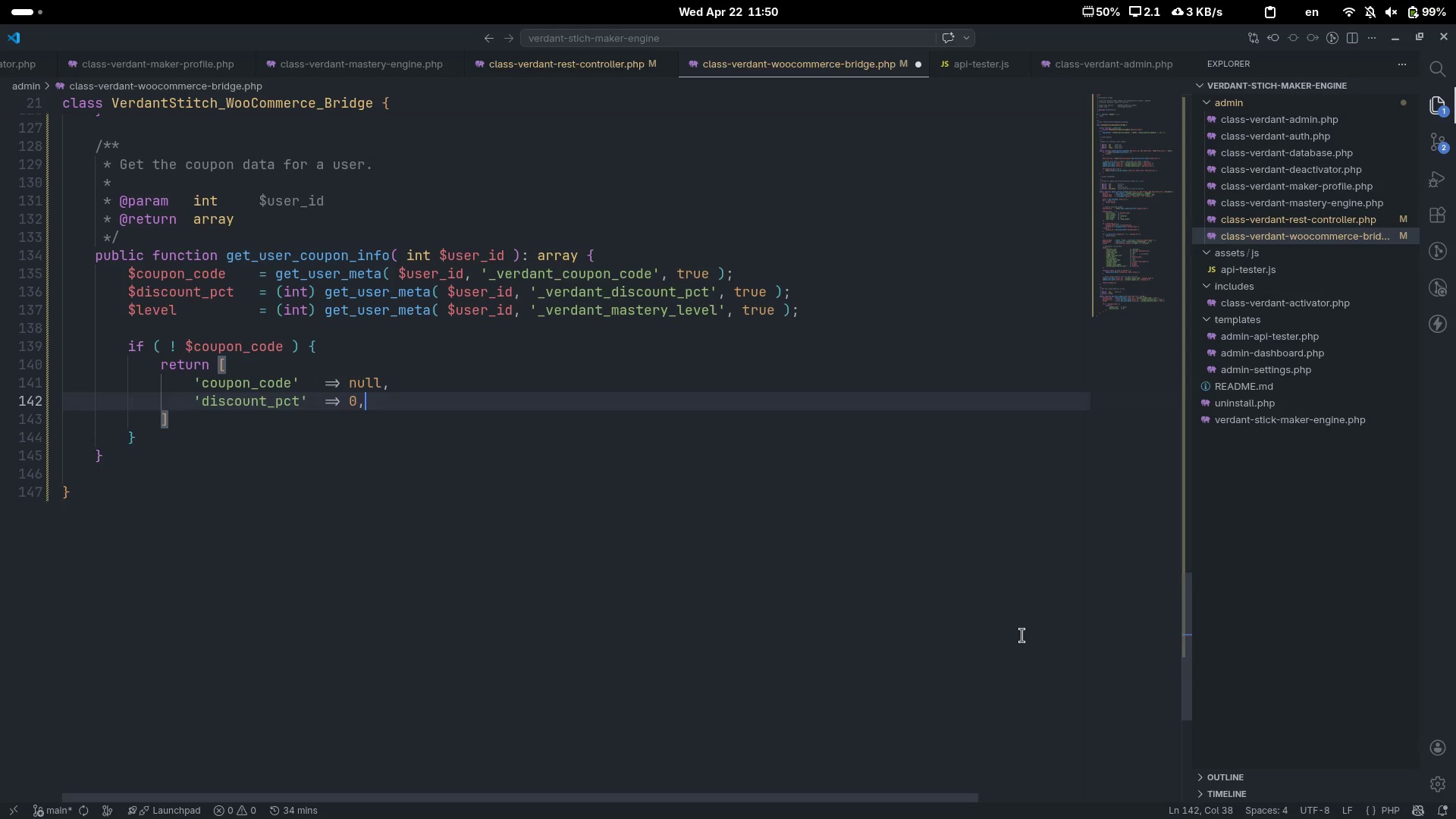 
key(Enter)
 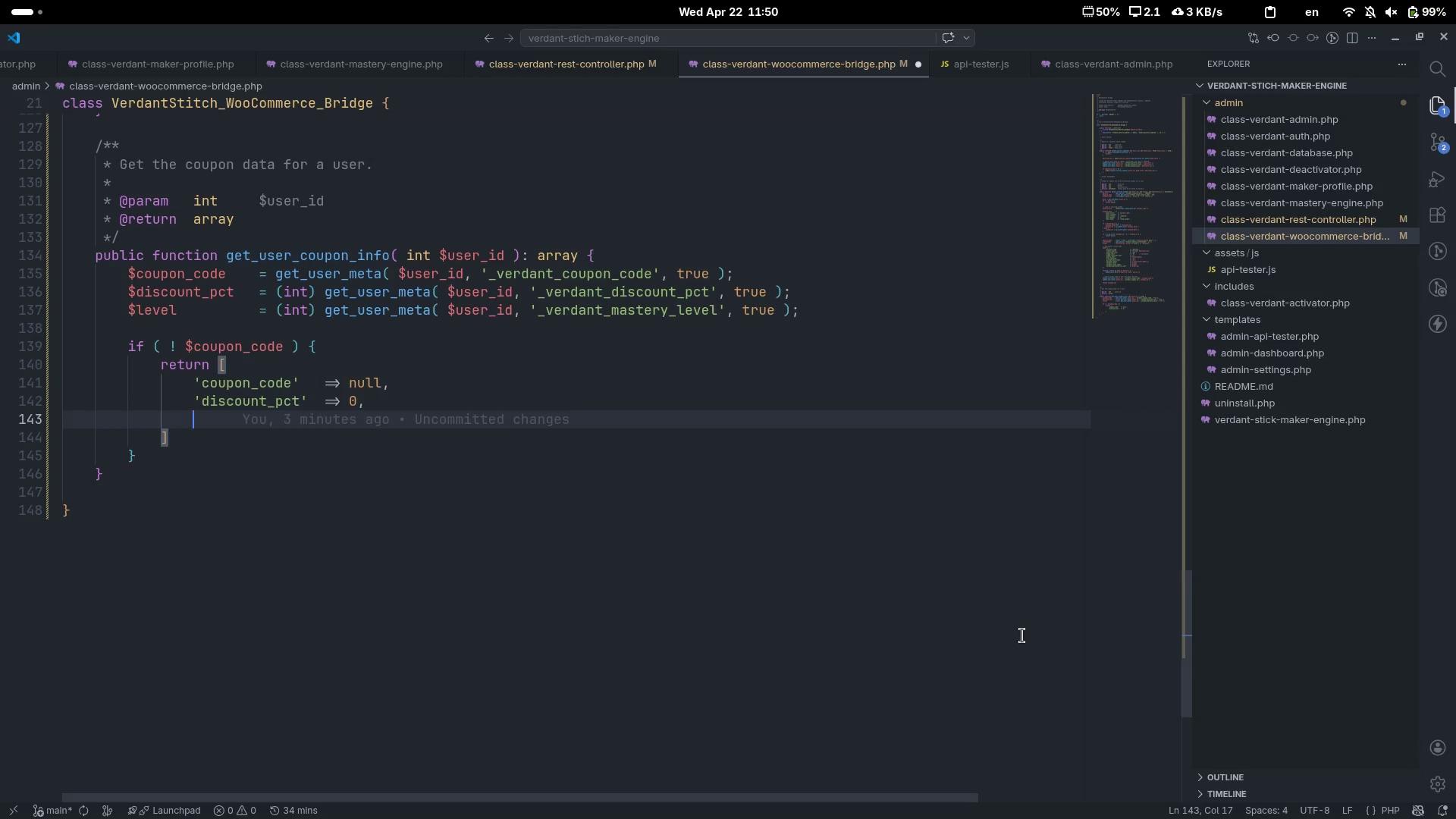 
type('lv)
key(Backspace)
type(eve)
key(Backspace)
 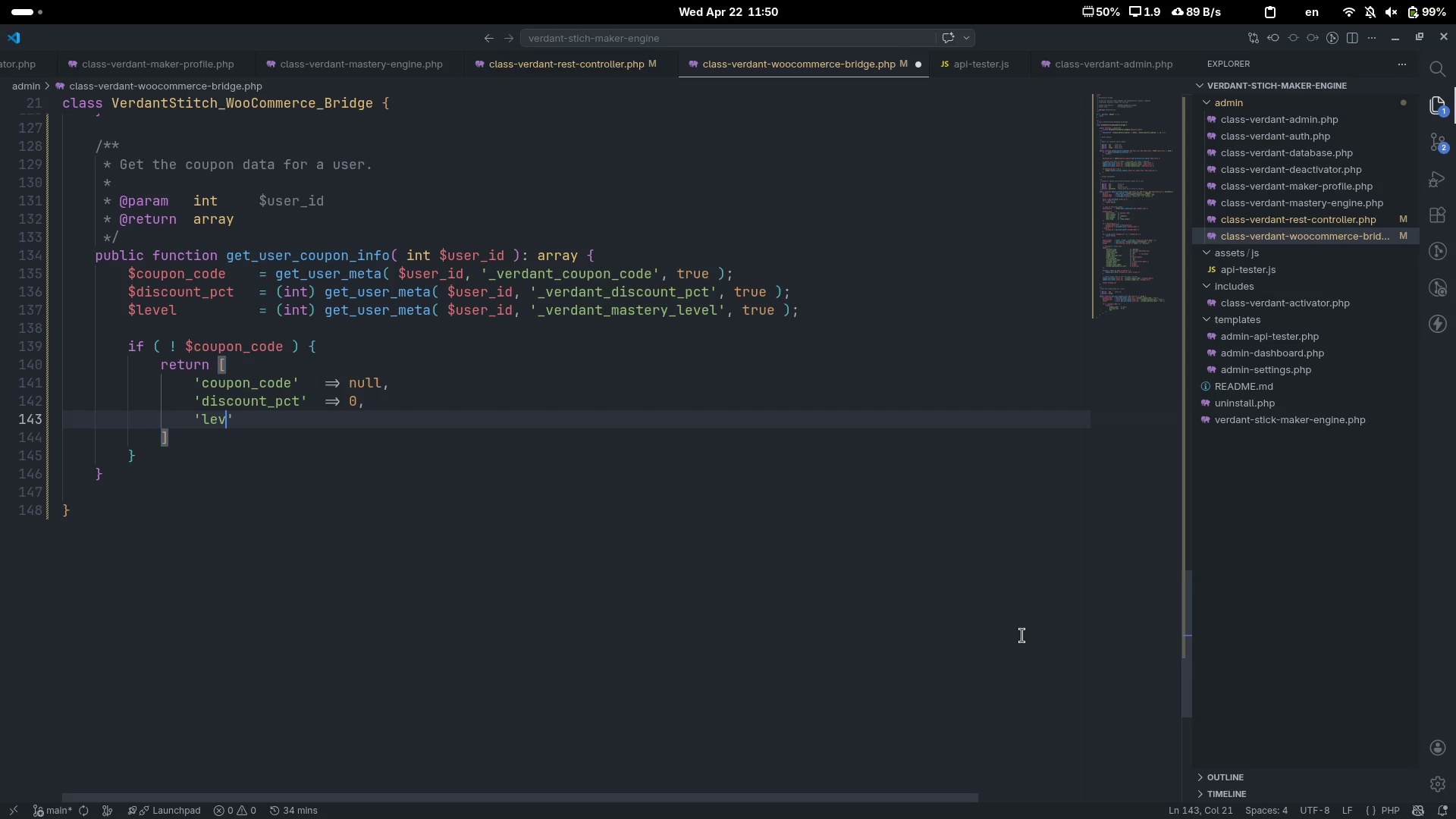 
key(Control+ControlLeft)
 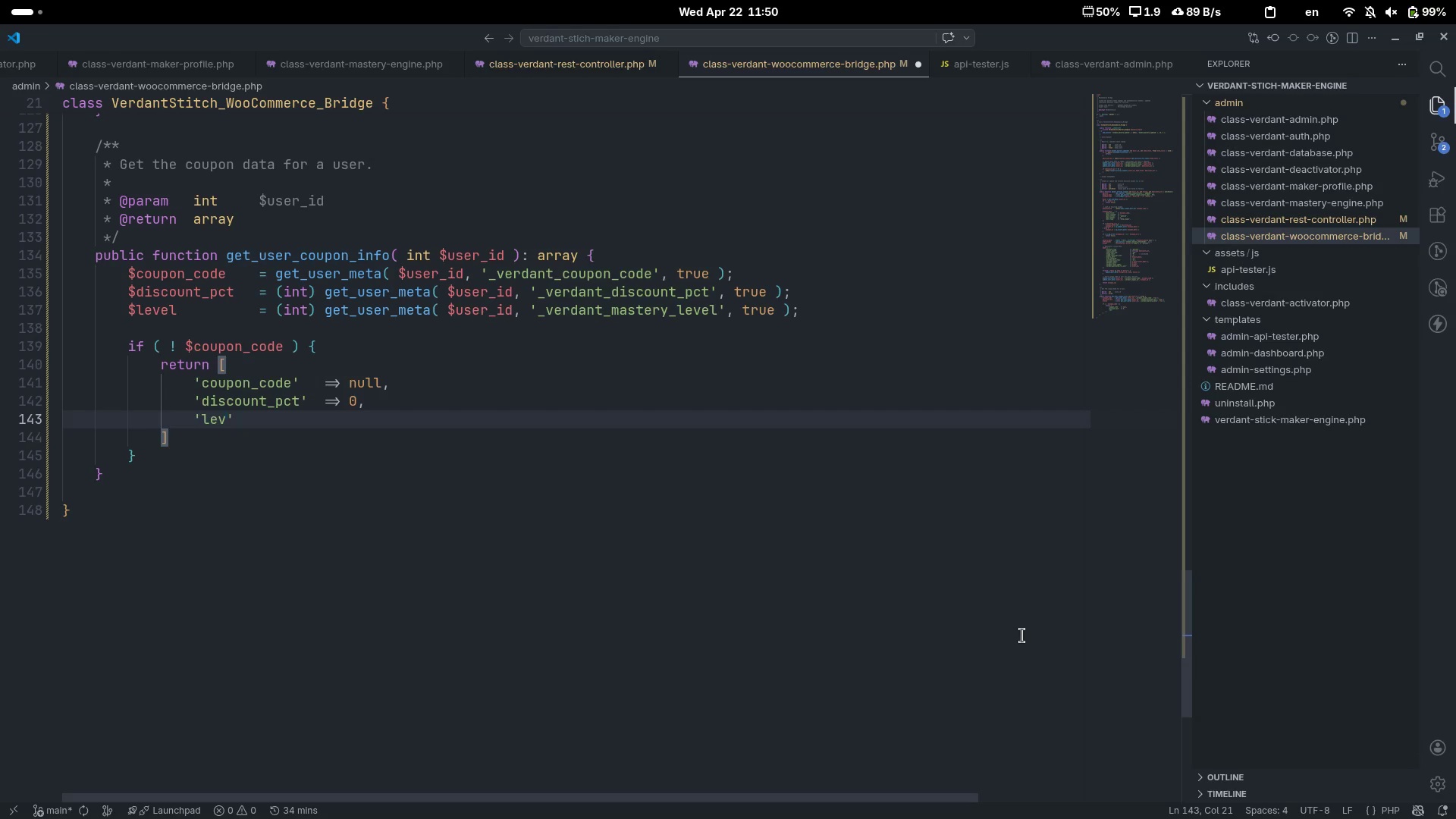 
key(Control+Backspace)
 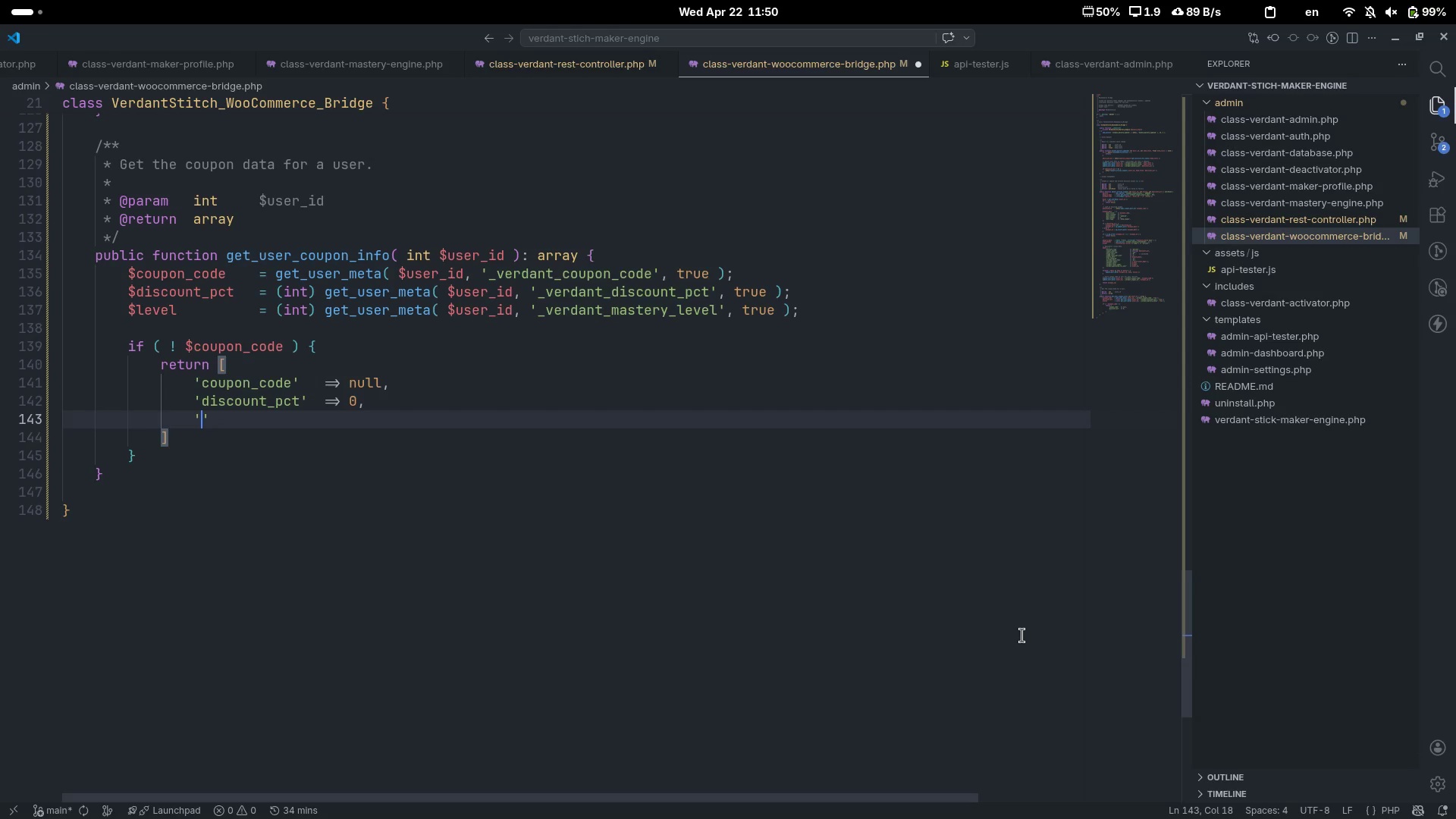 
type(level)
 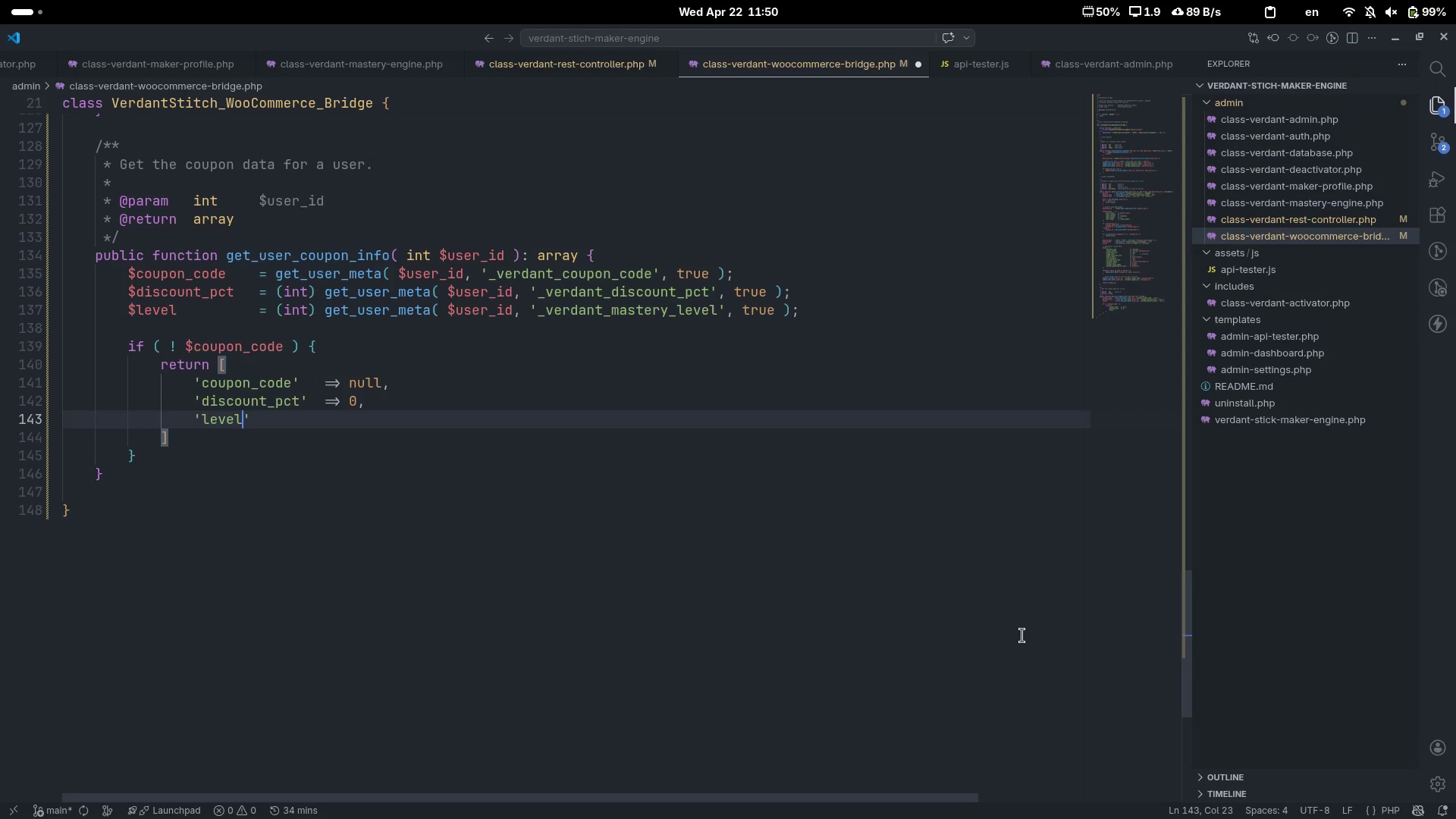 
key(ArrowRight)
 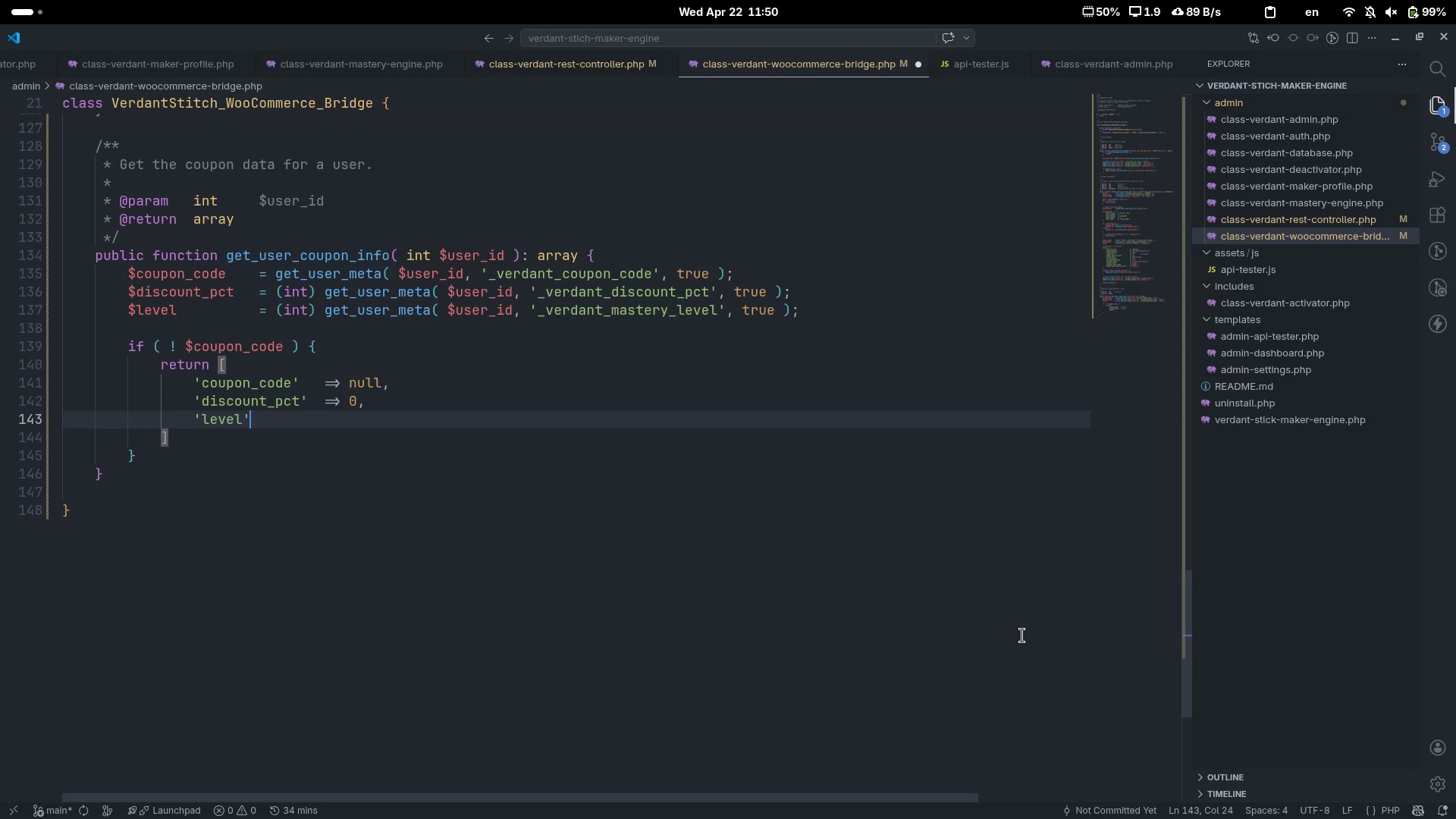 
key(Tab)
key(Tab)
key(Tab)
type(=> $level,)
 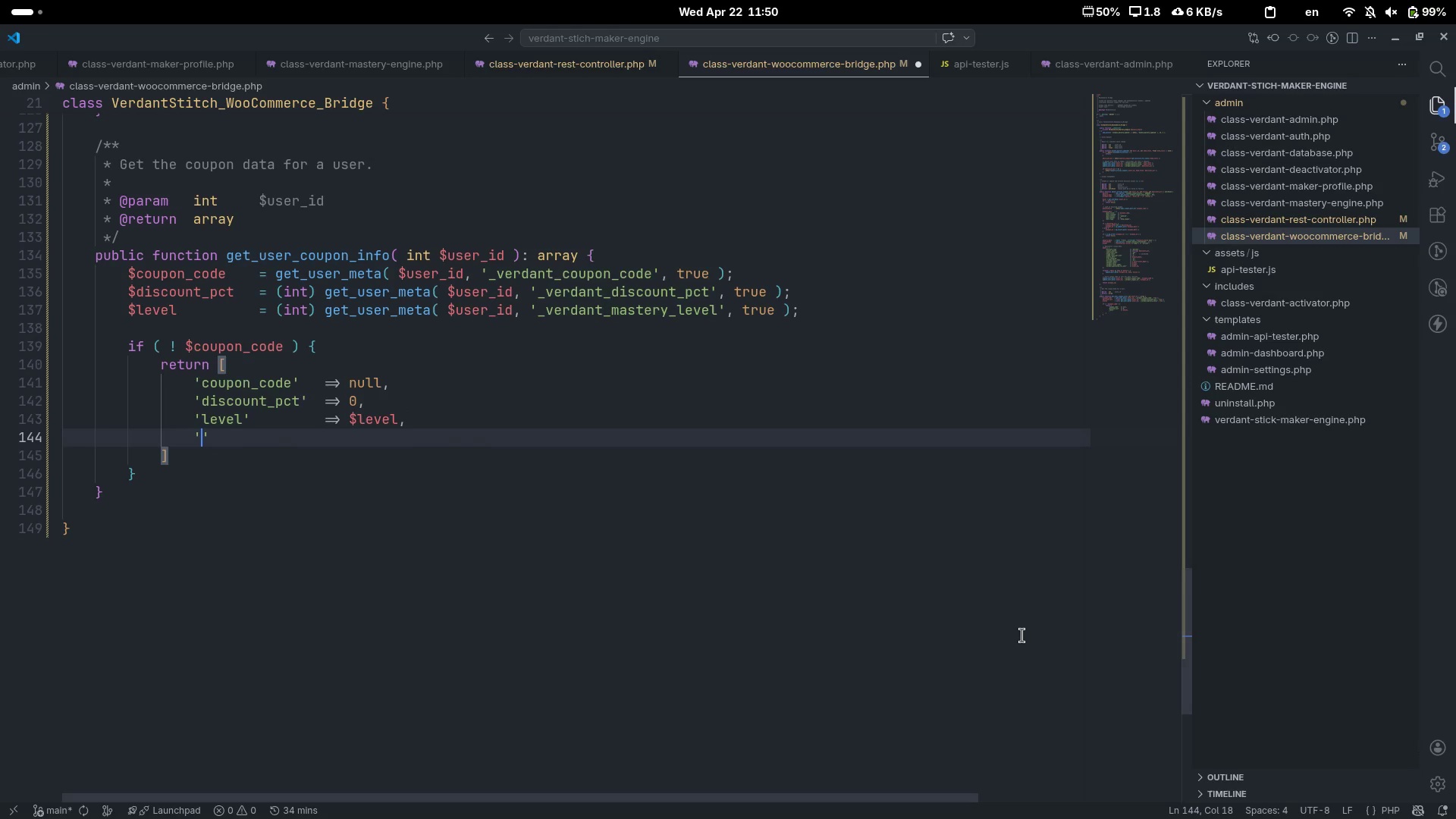 
 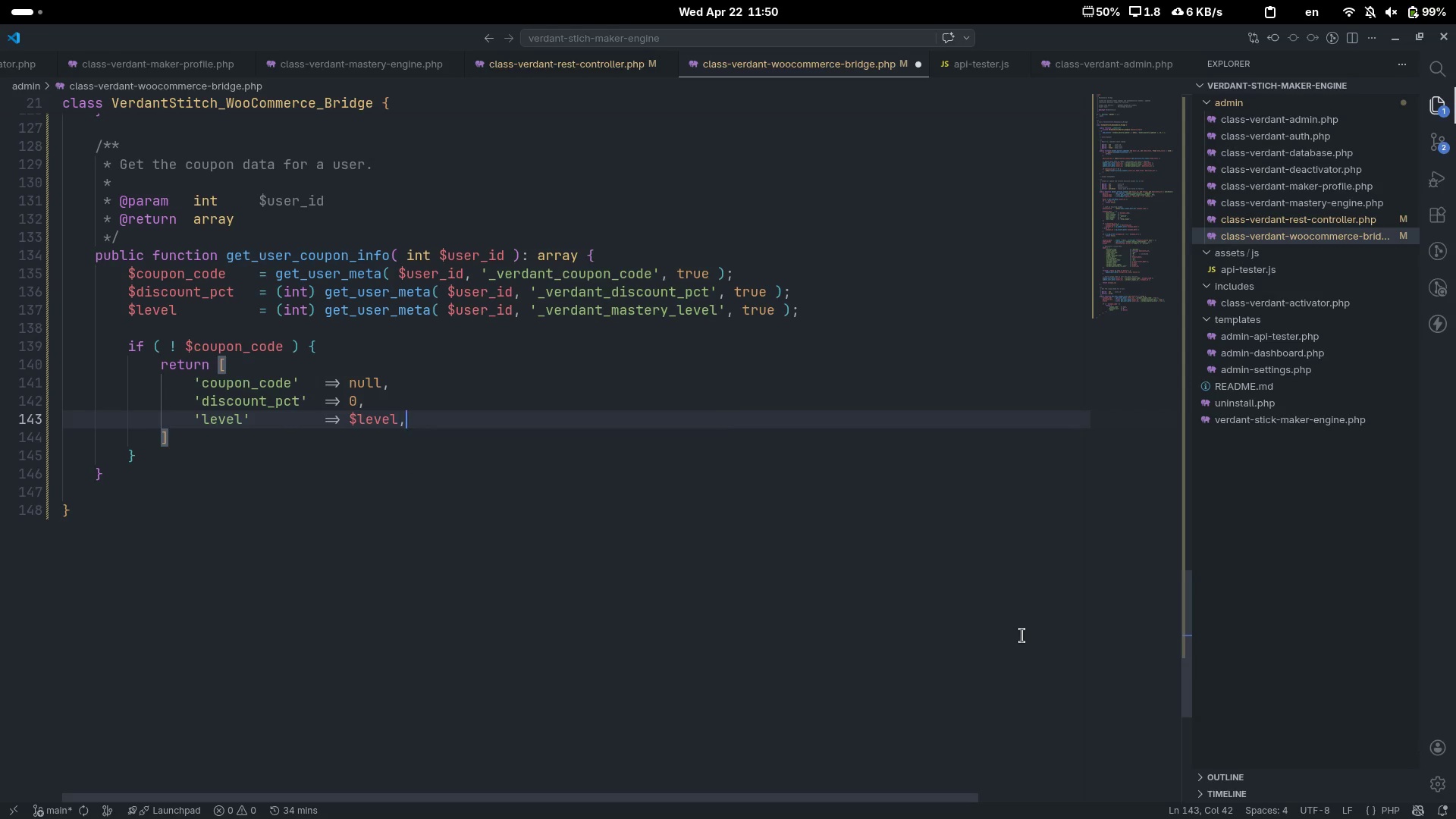 
key(Enter)
 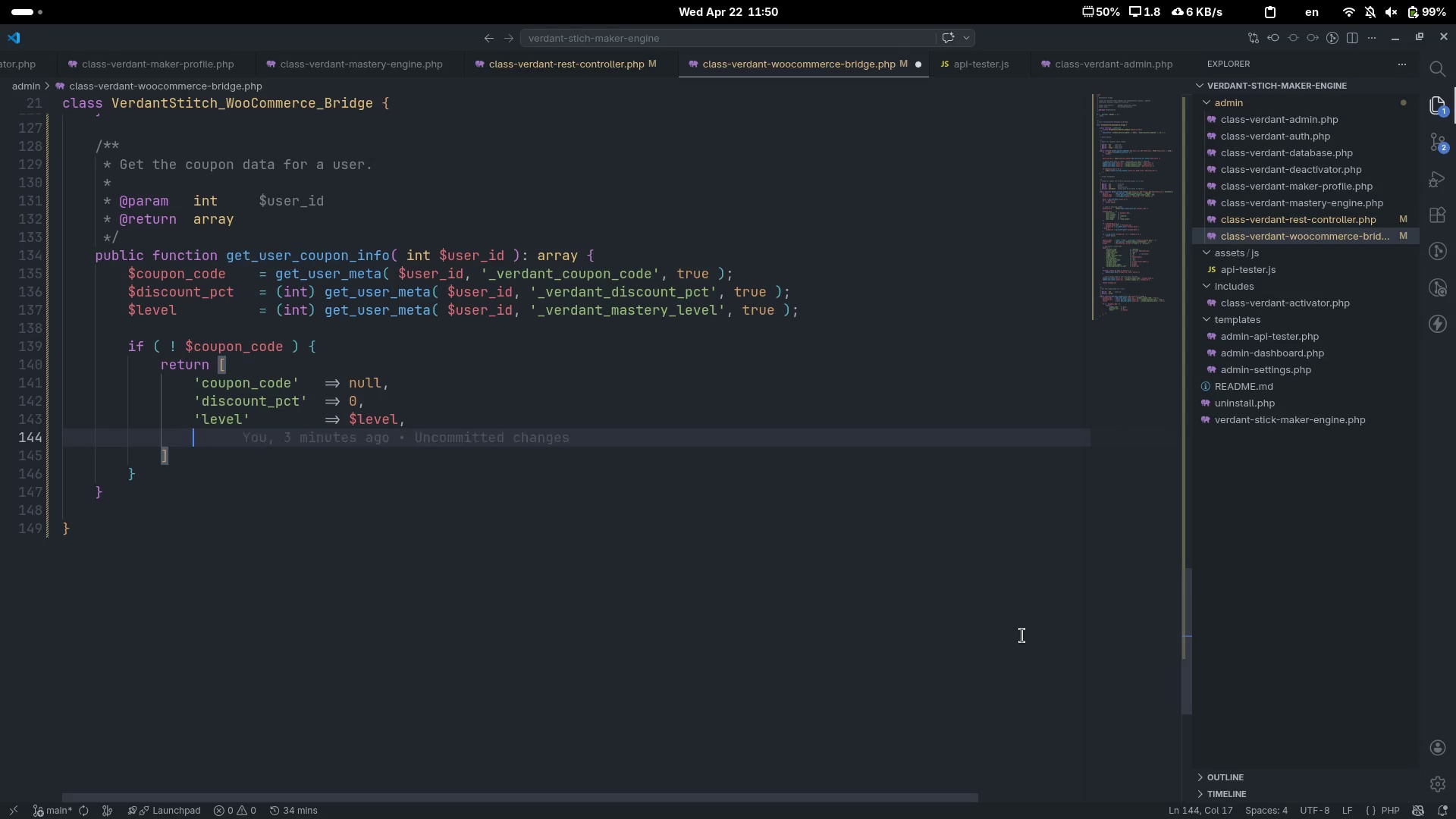 
type('wc_available)
 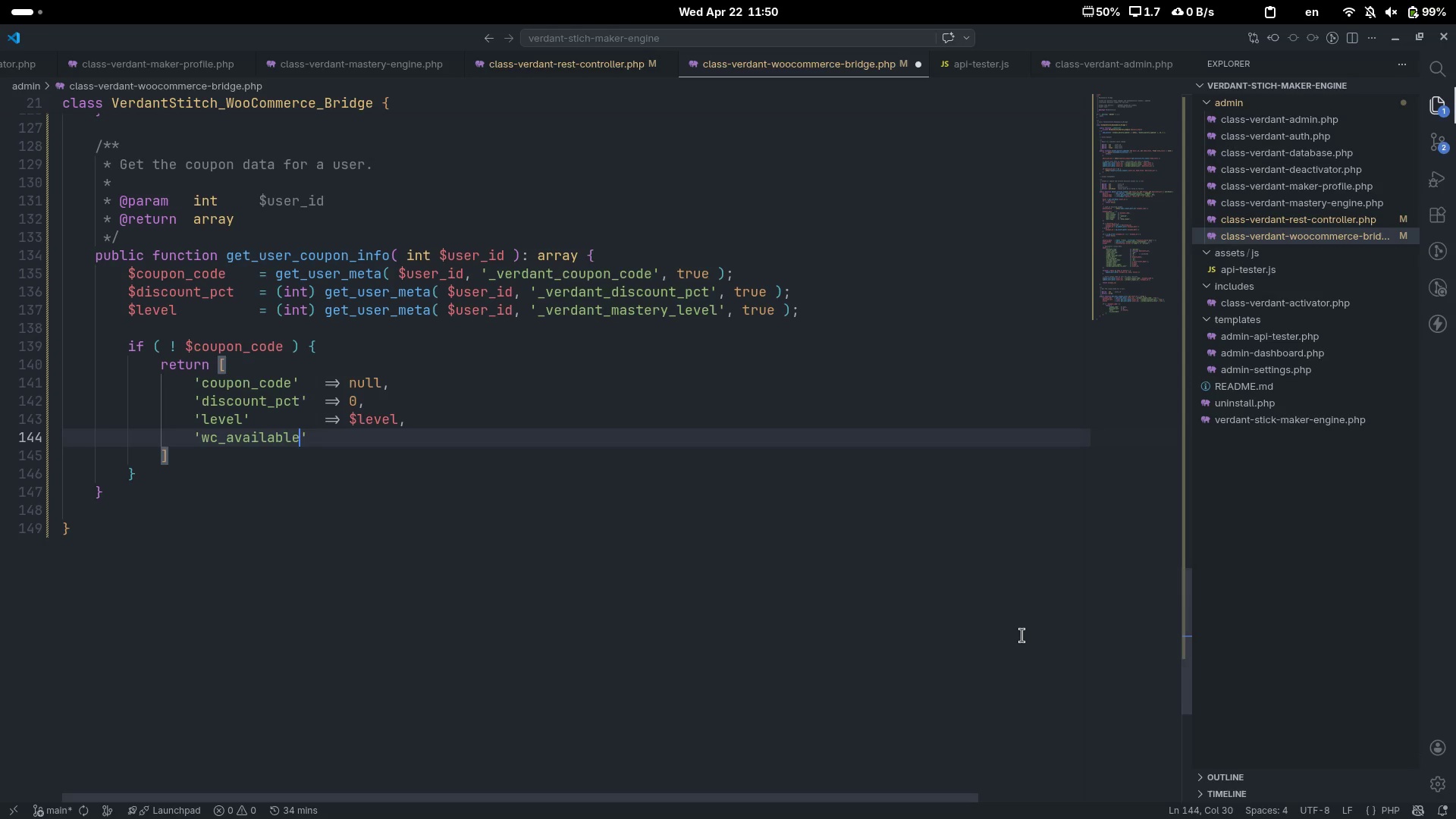 
key(ArrowRight)
 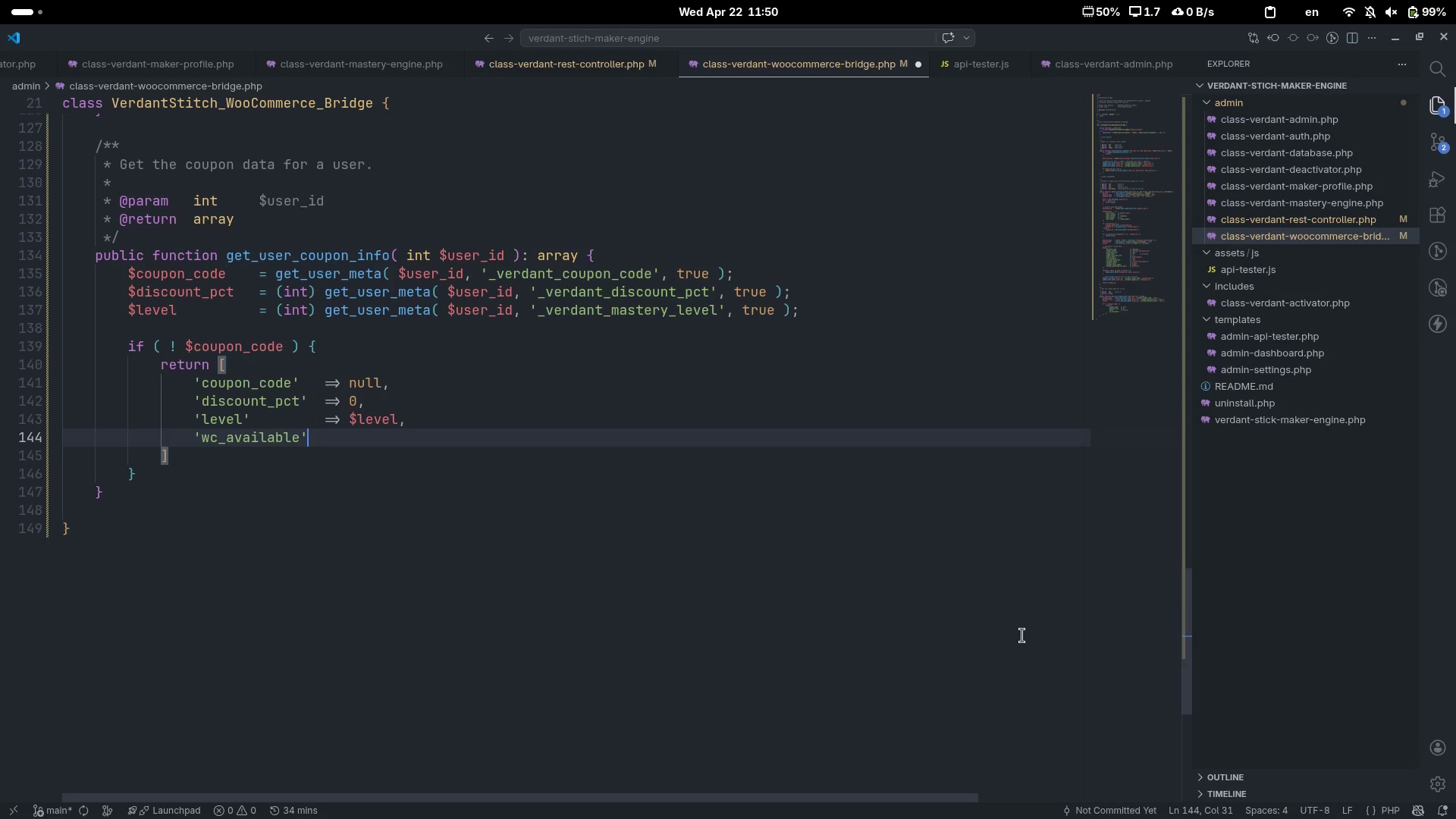 
key(Tab)
type(=> $this->woocommerce_active()
 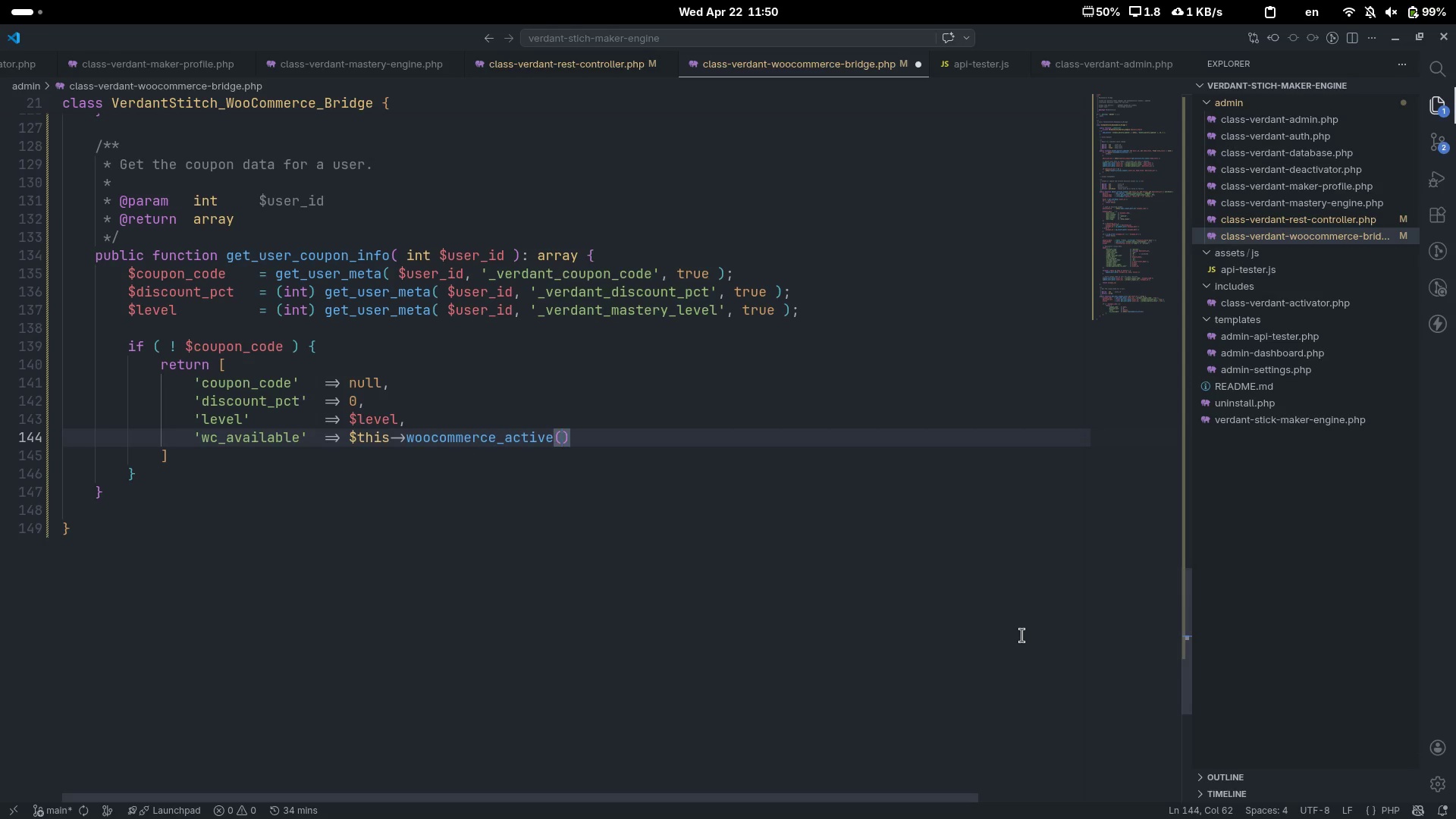 
key(ArrowLeft)
 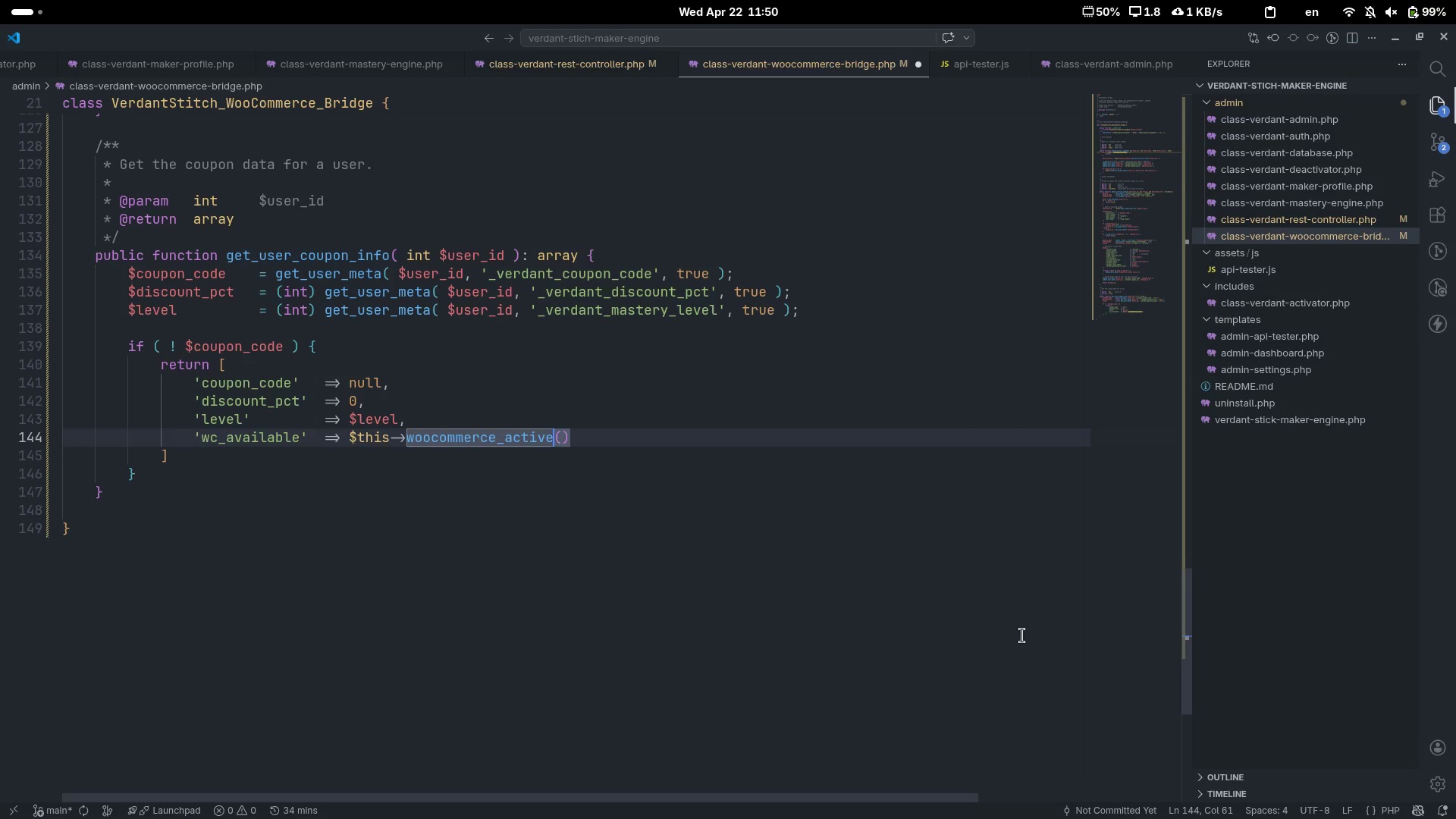 
key(Shift+ArrowLeft)
 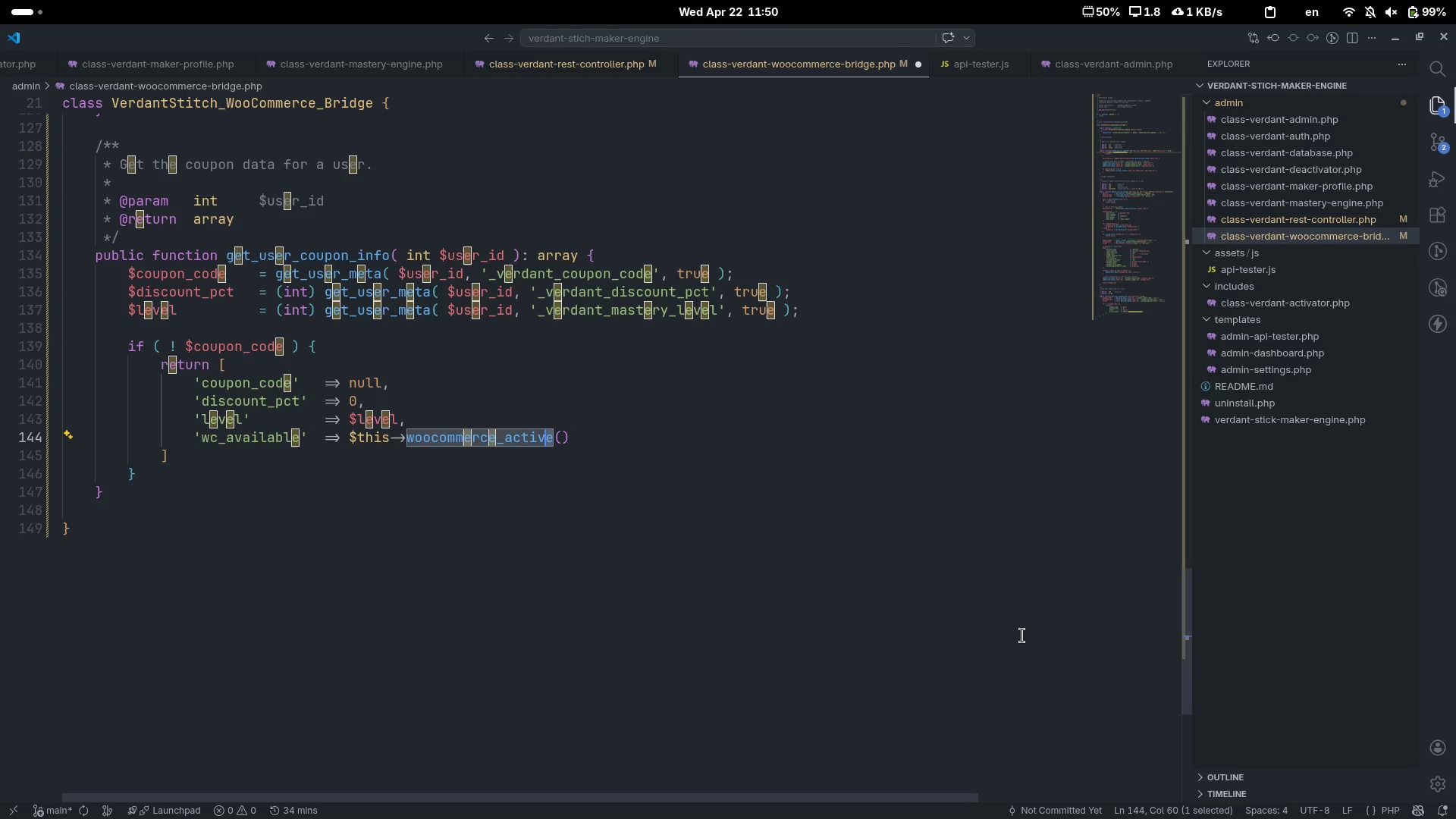 
scroll: coordinate [1022, 635], scroll_direction: up, amount: 44.0
 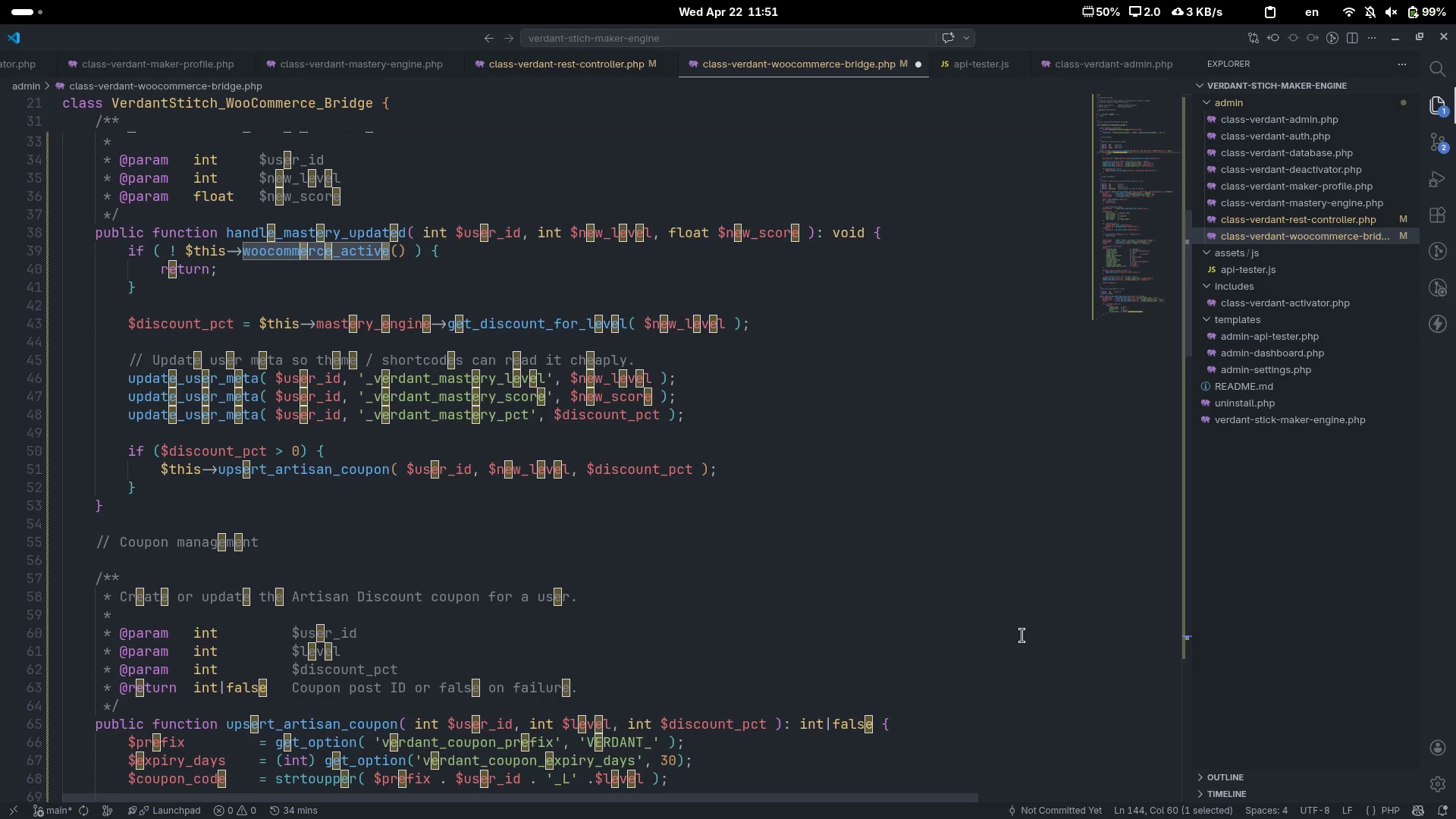 
scroll: coordinate [1022, 635], scroll_direction: down, amount: 44.0
 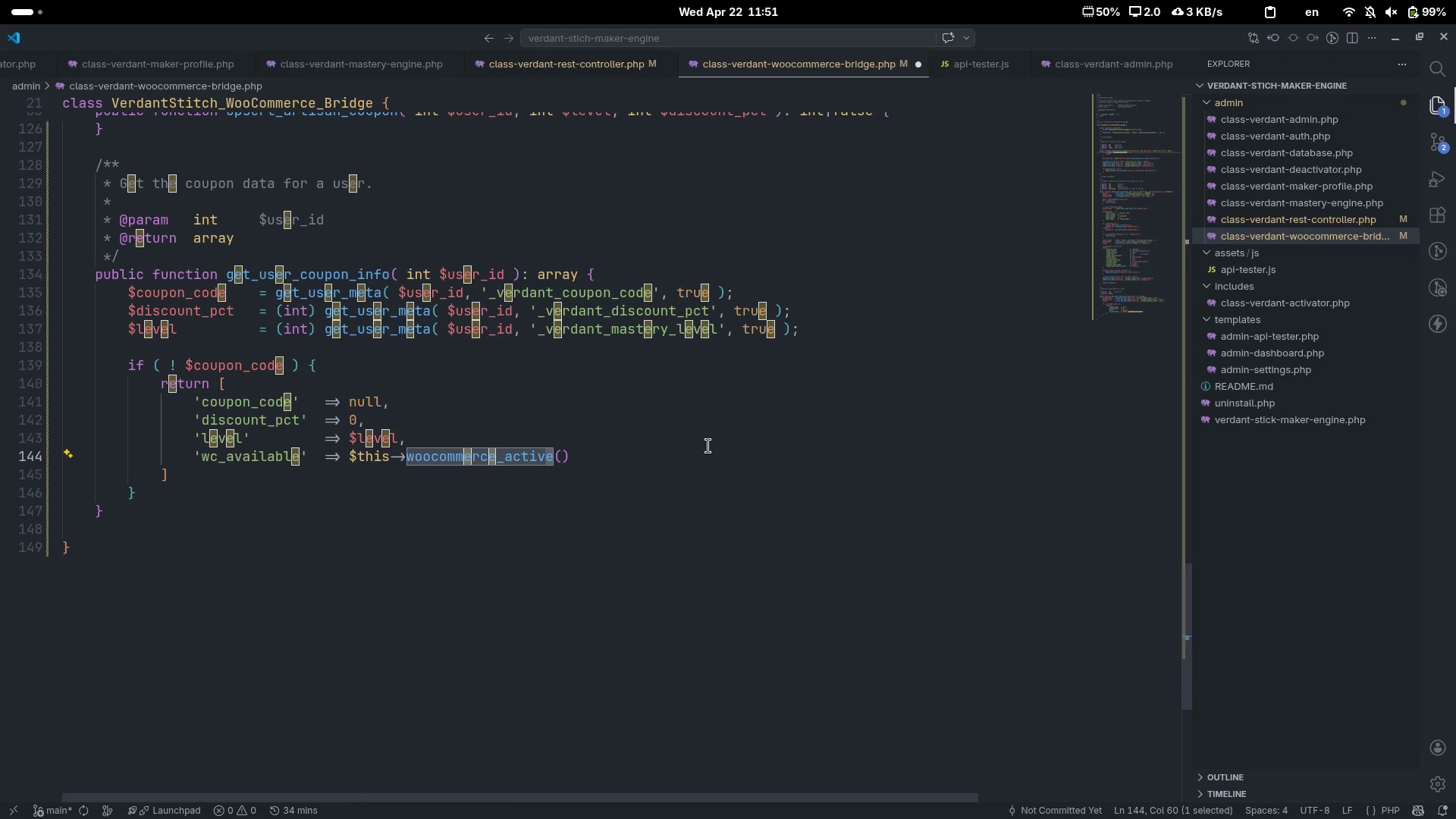 
left_click([708, 446])
 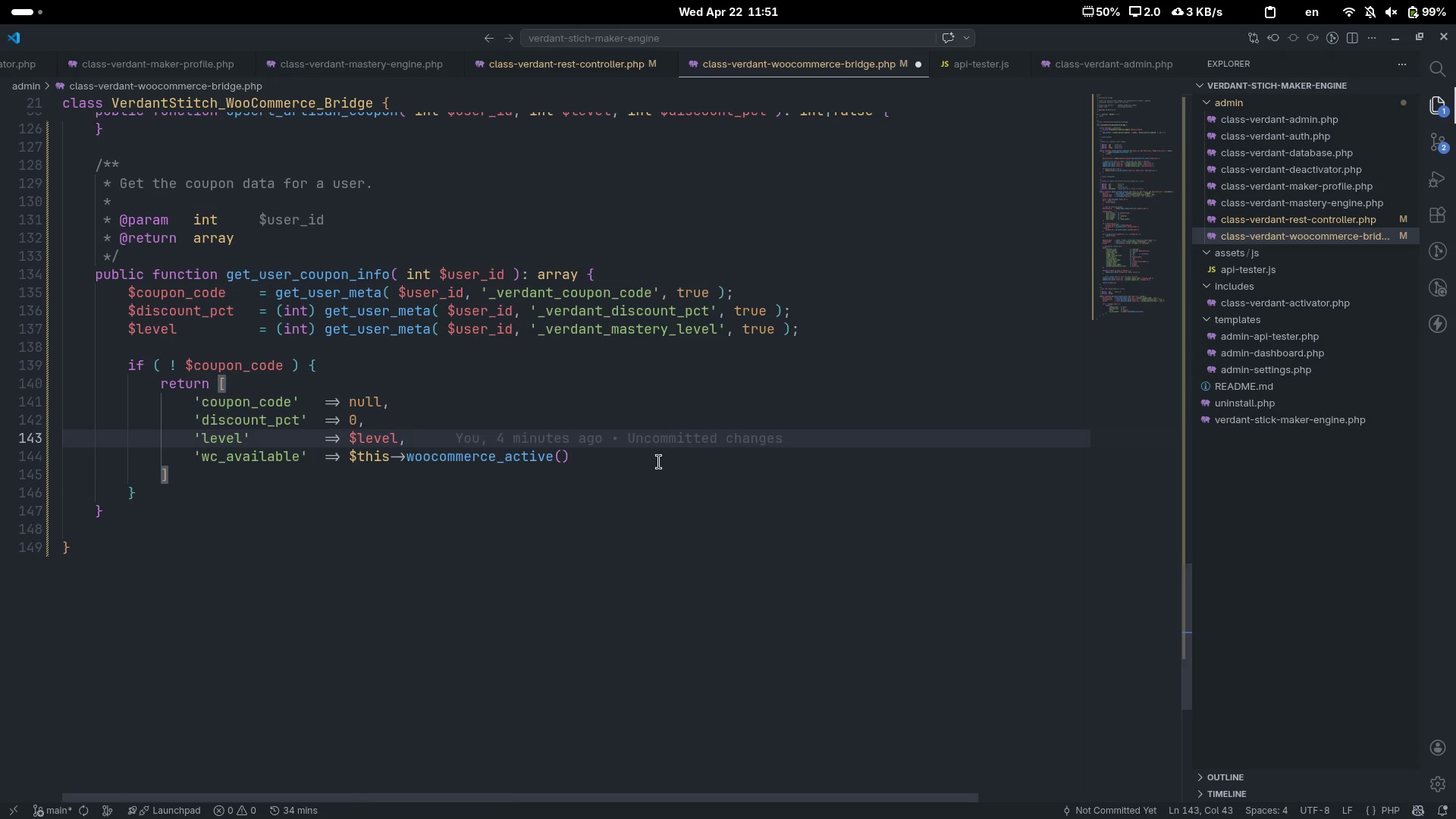 
left_click([659, 462])
 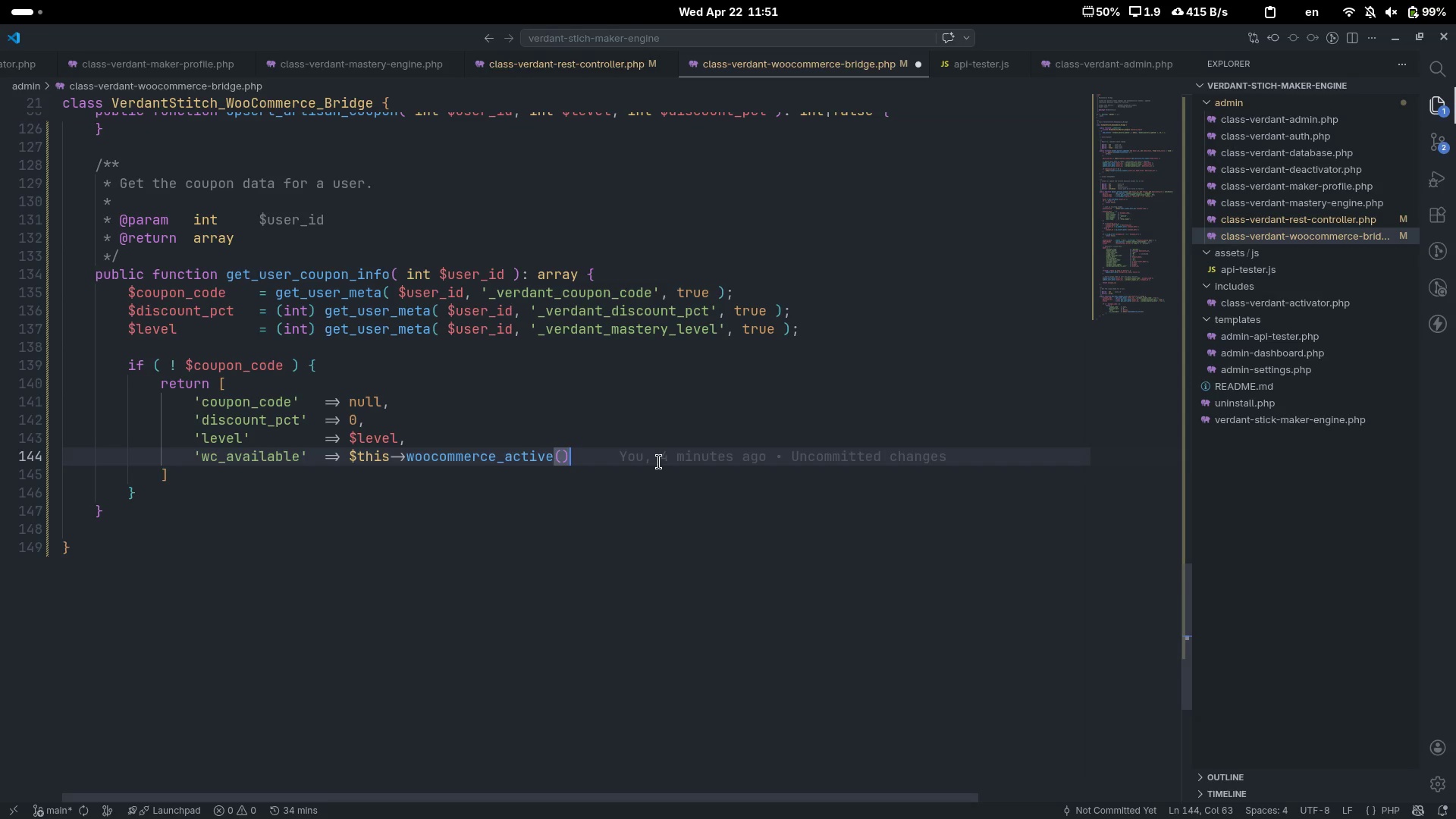 
key(Comma)
 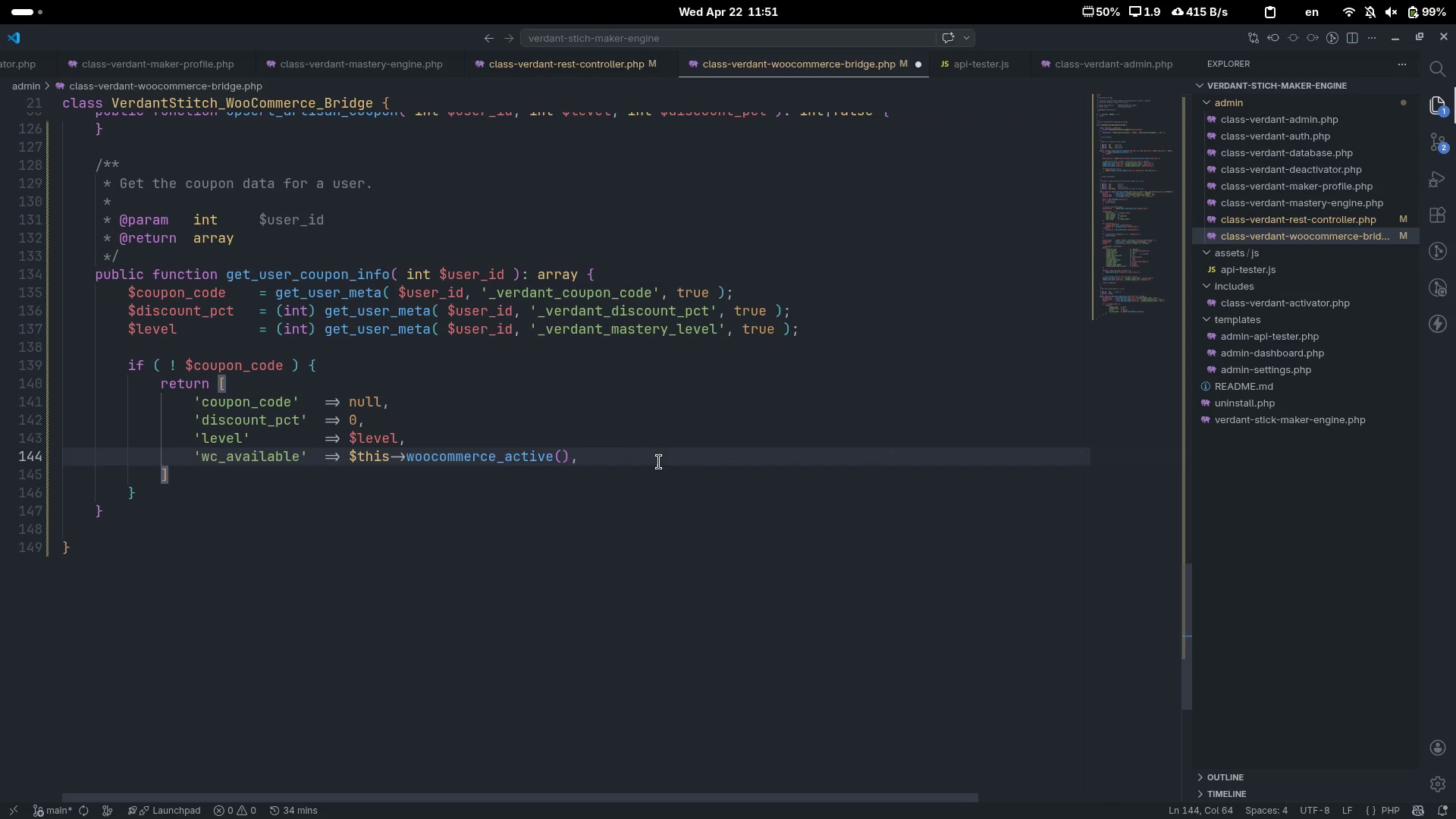 
key(ArrowDown)
 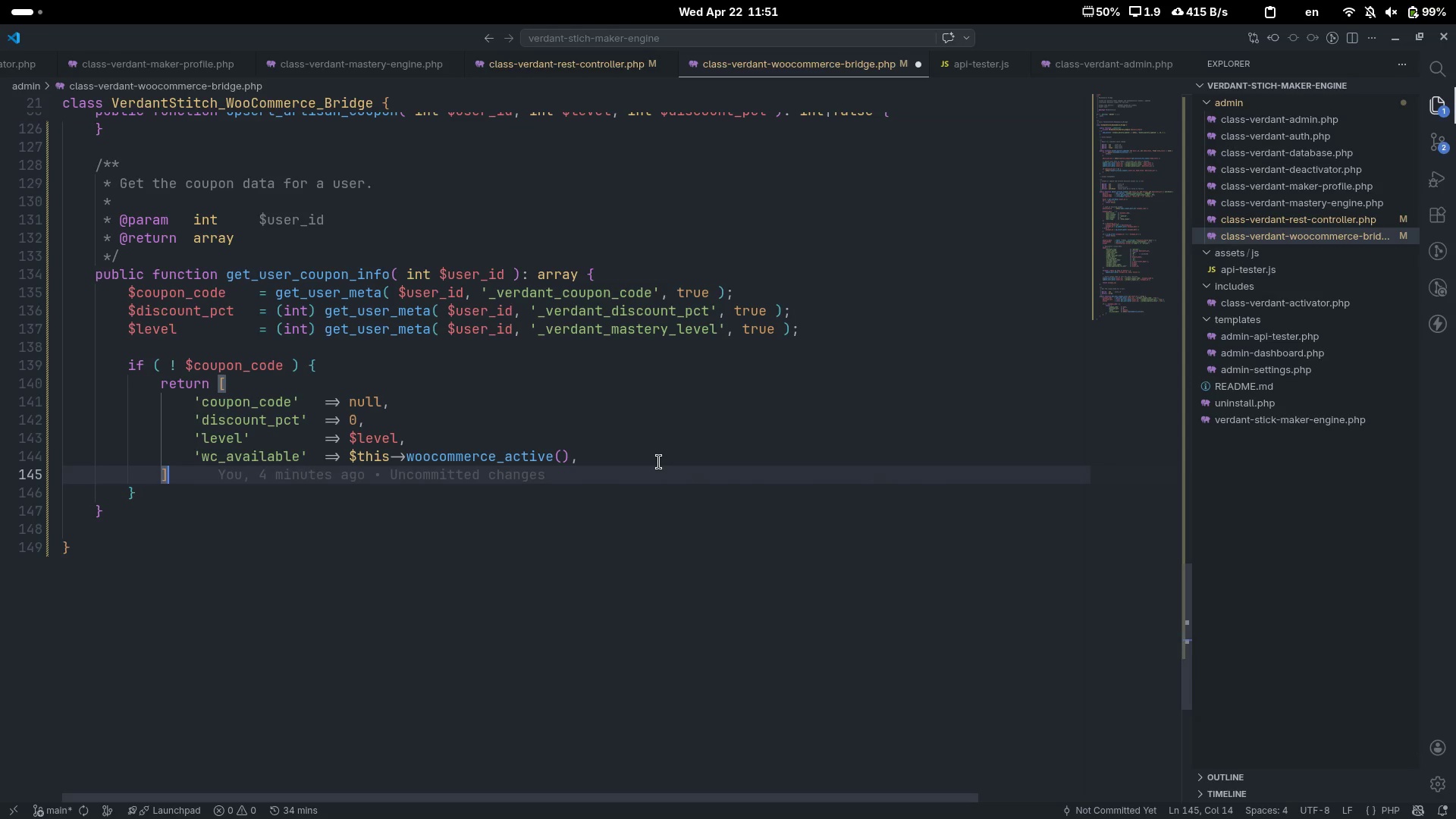 
key(Semicolon)
 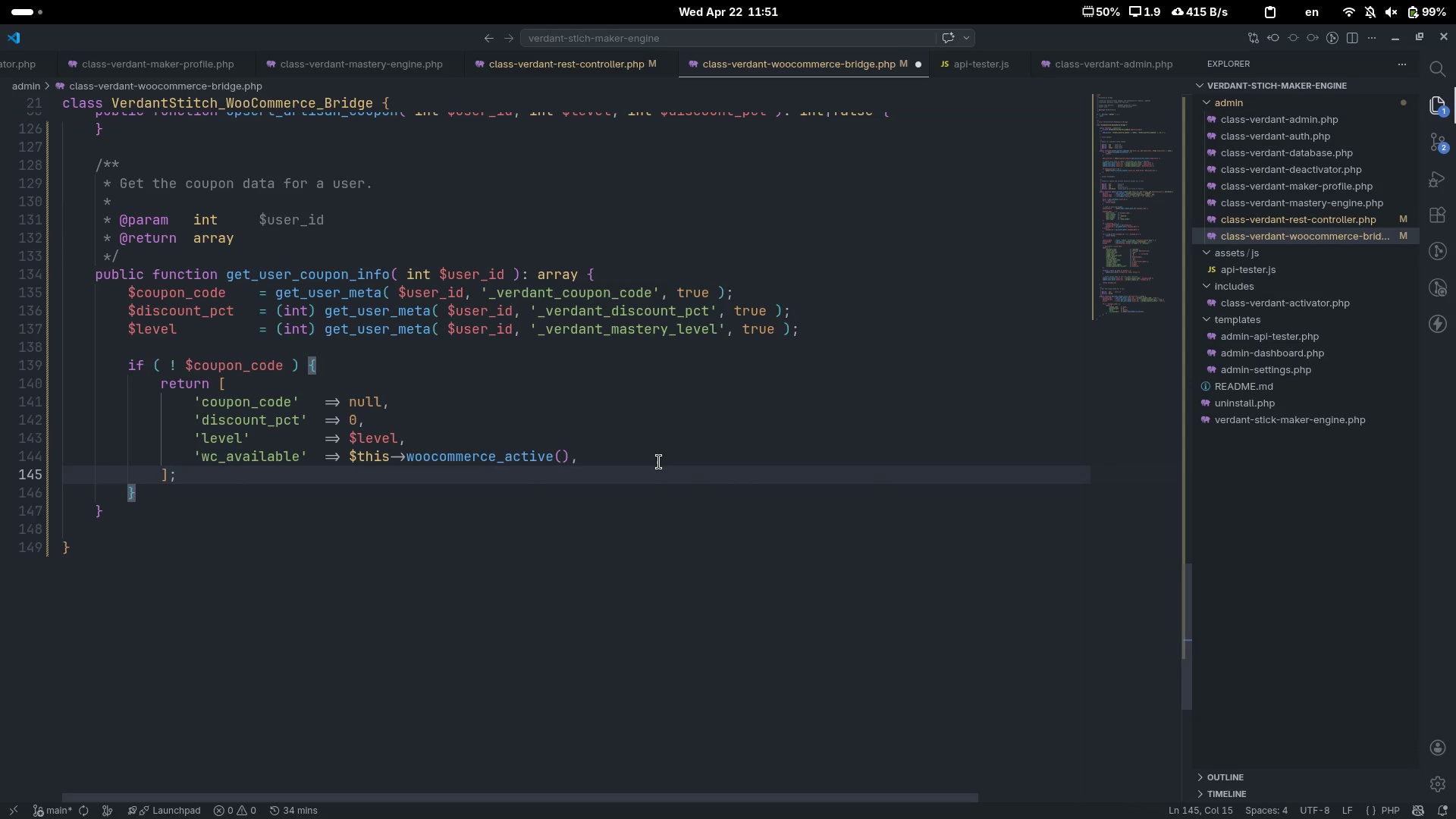 
scroll: coordinate [659, 462], scroll_direction: down, amount: 2.0
 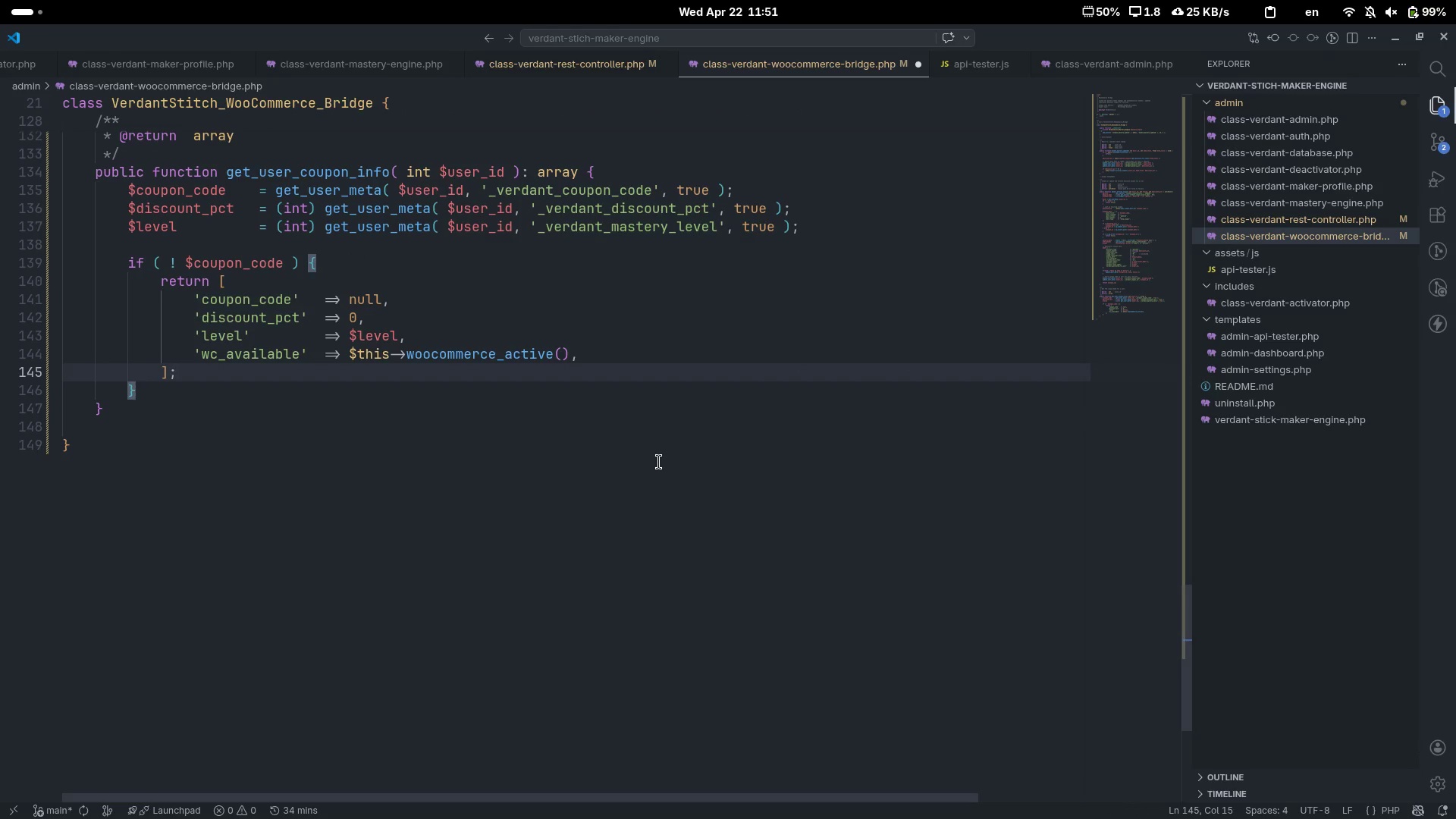 
key(ArrowDown)
 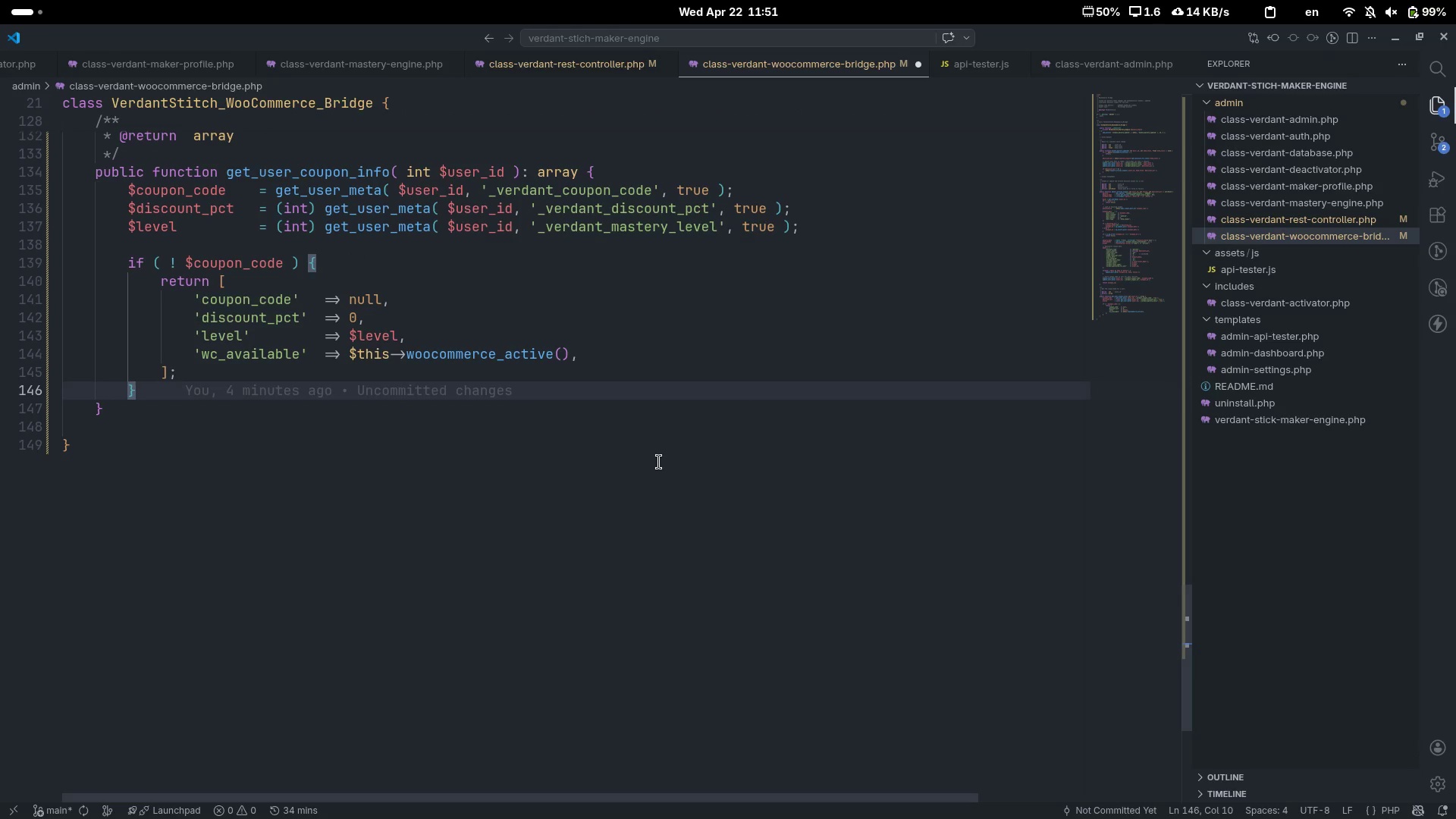 
key(Enter)
 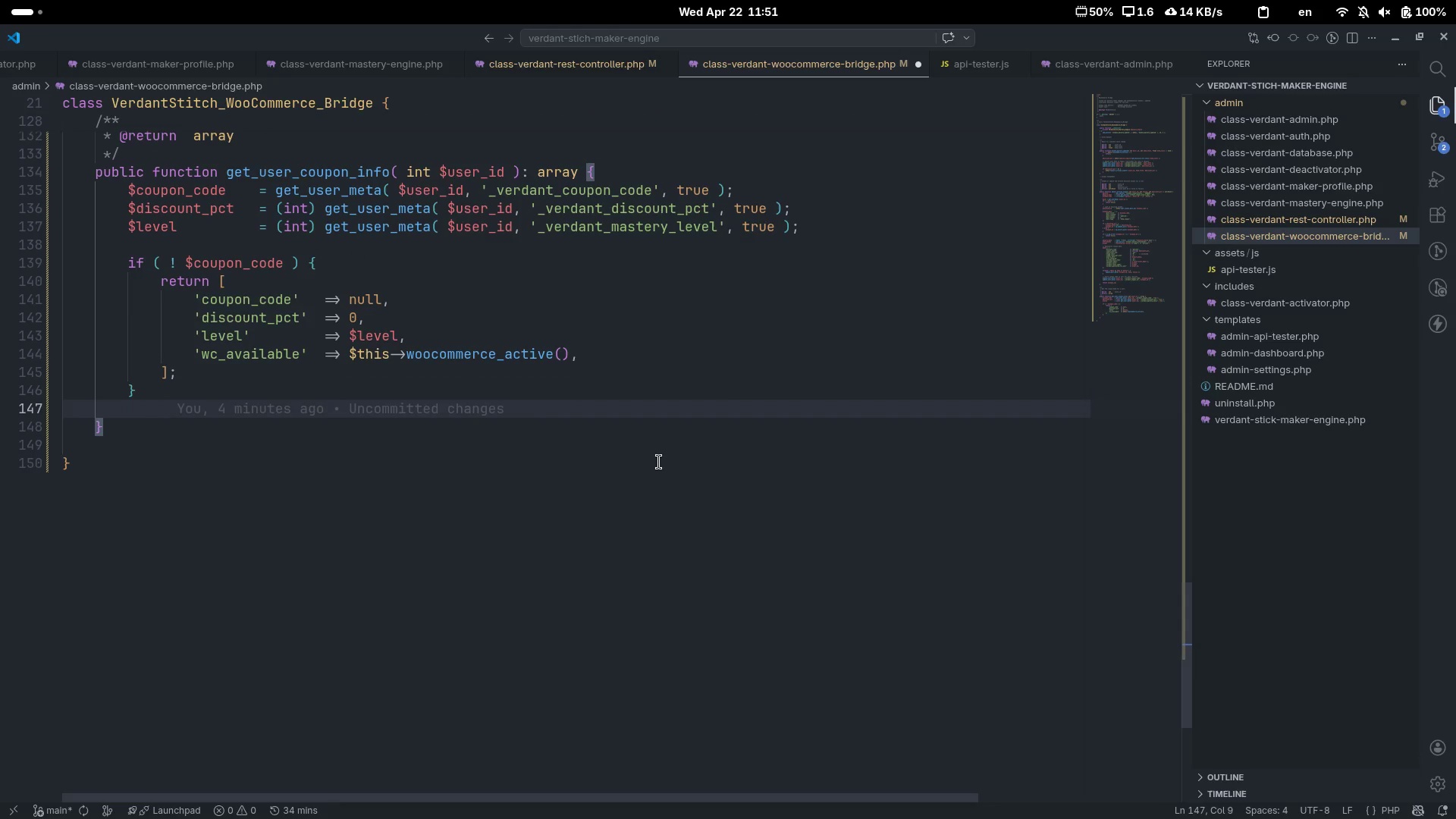 
key(Enter)
 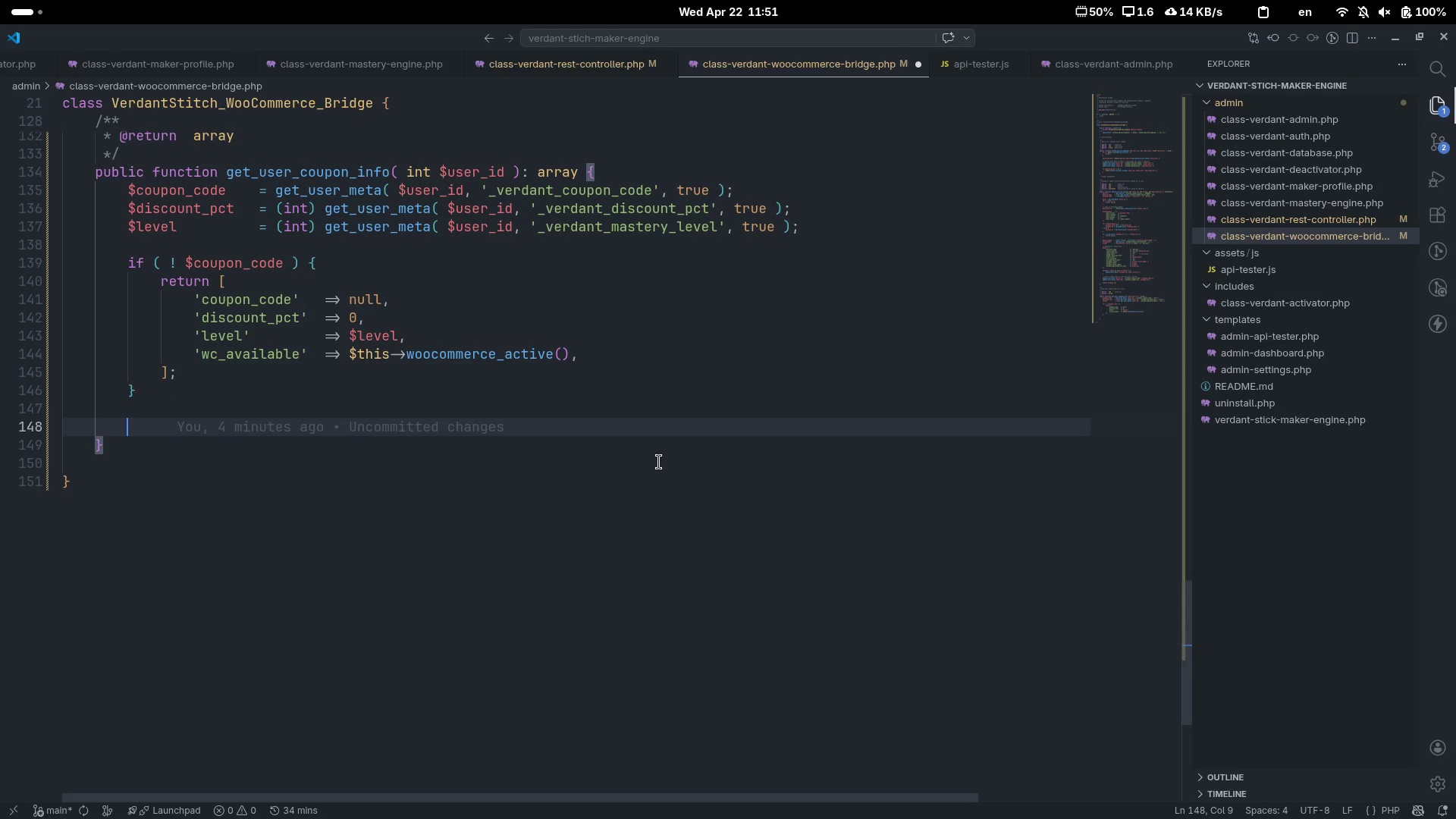 
type($coupon_id = $this->get_o)
key(Backspace)
type(coupon_post_id( )
 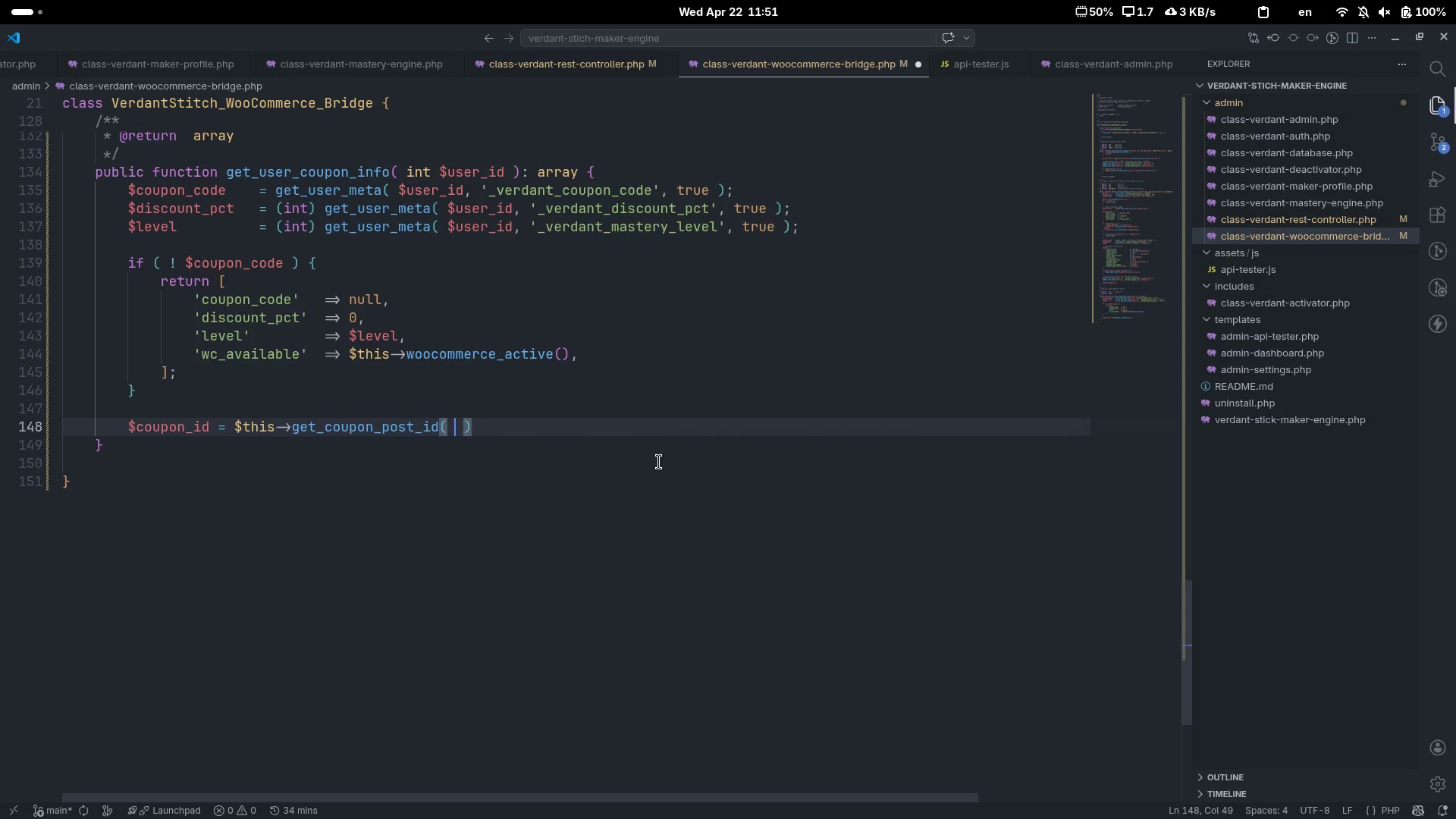 
 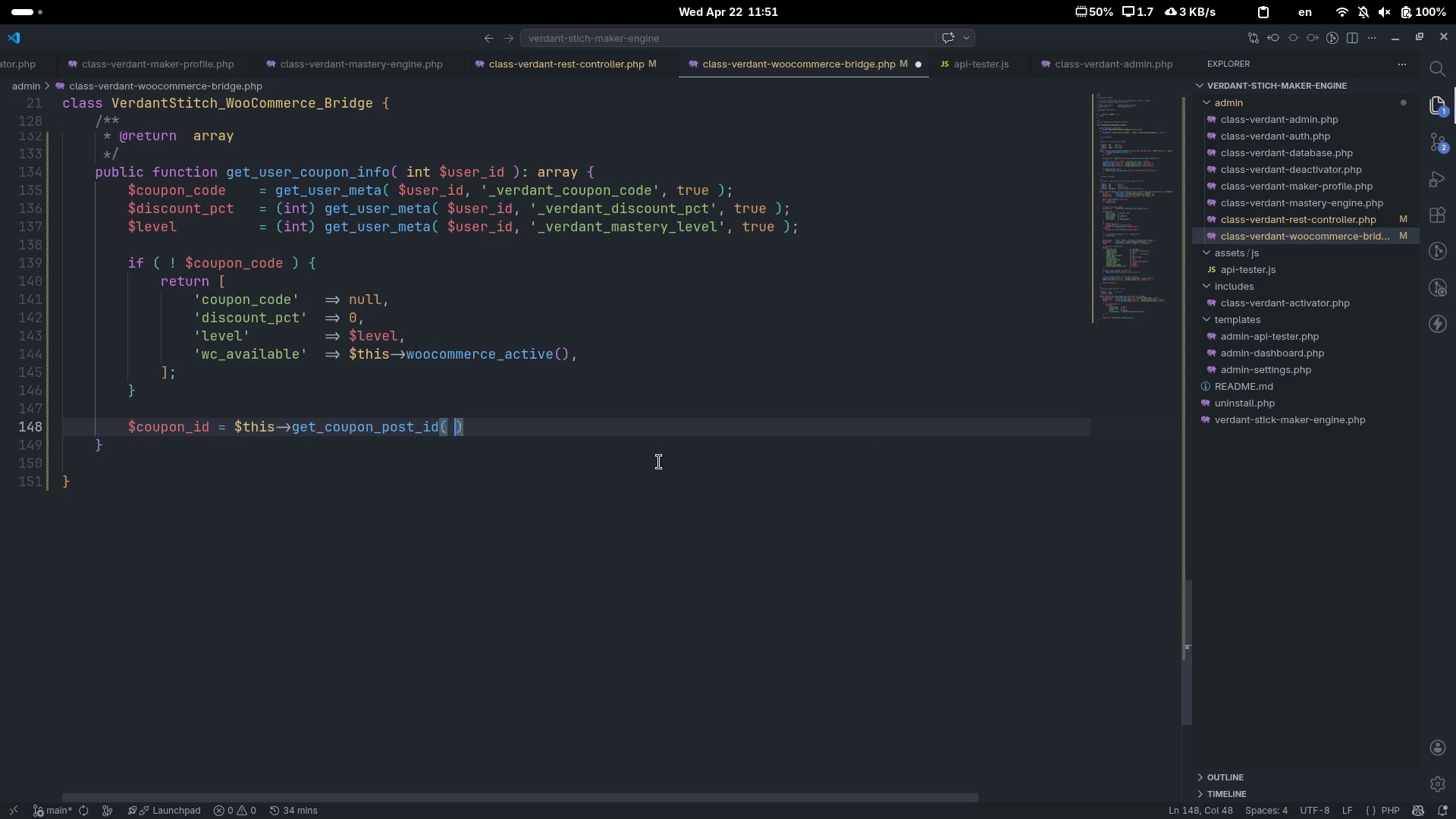 
key(ArrowLeft)
 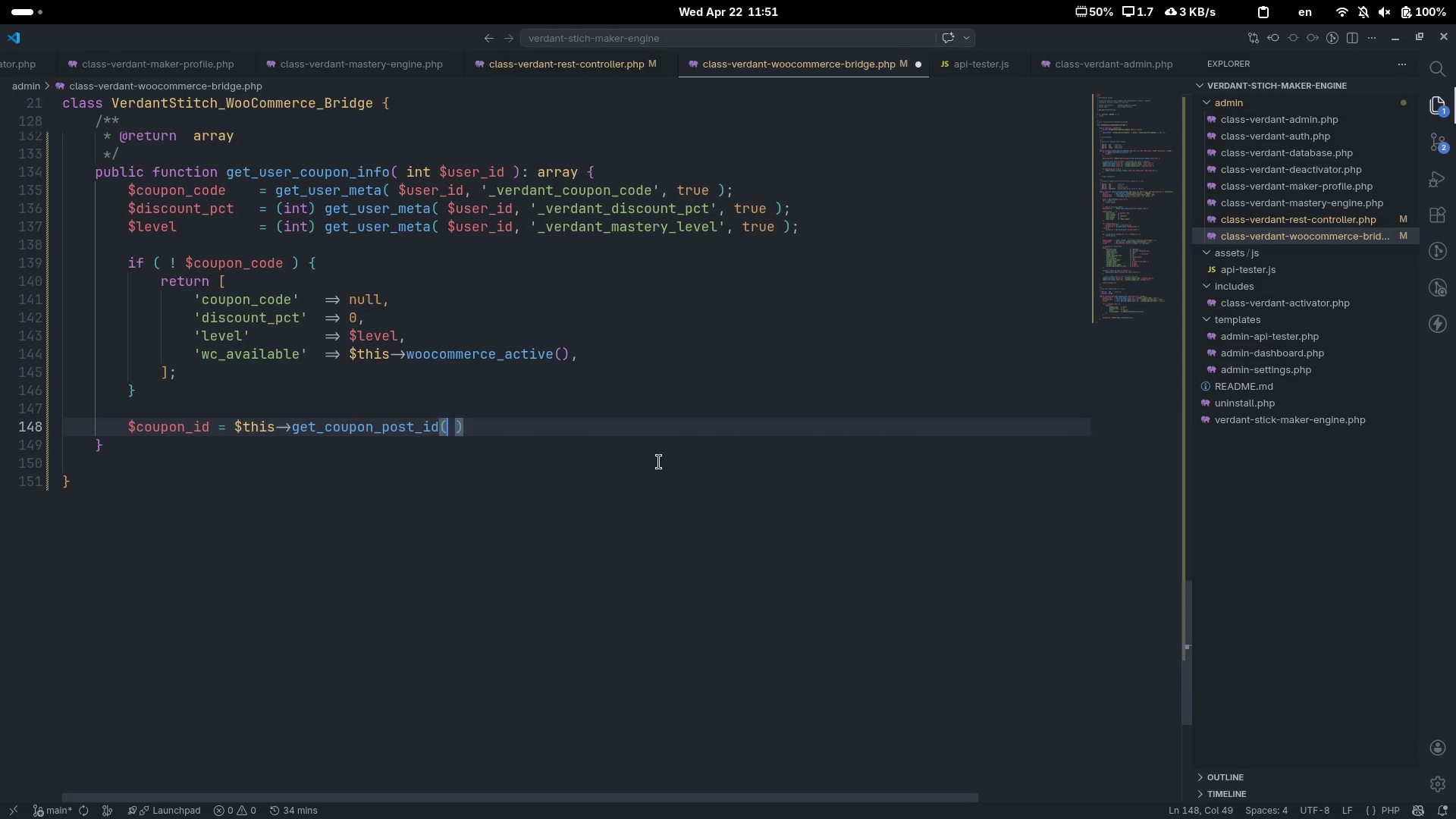 
type( $coupon_cod)
key(Tab)
 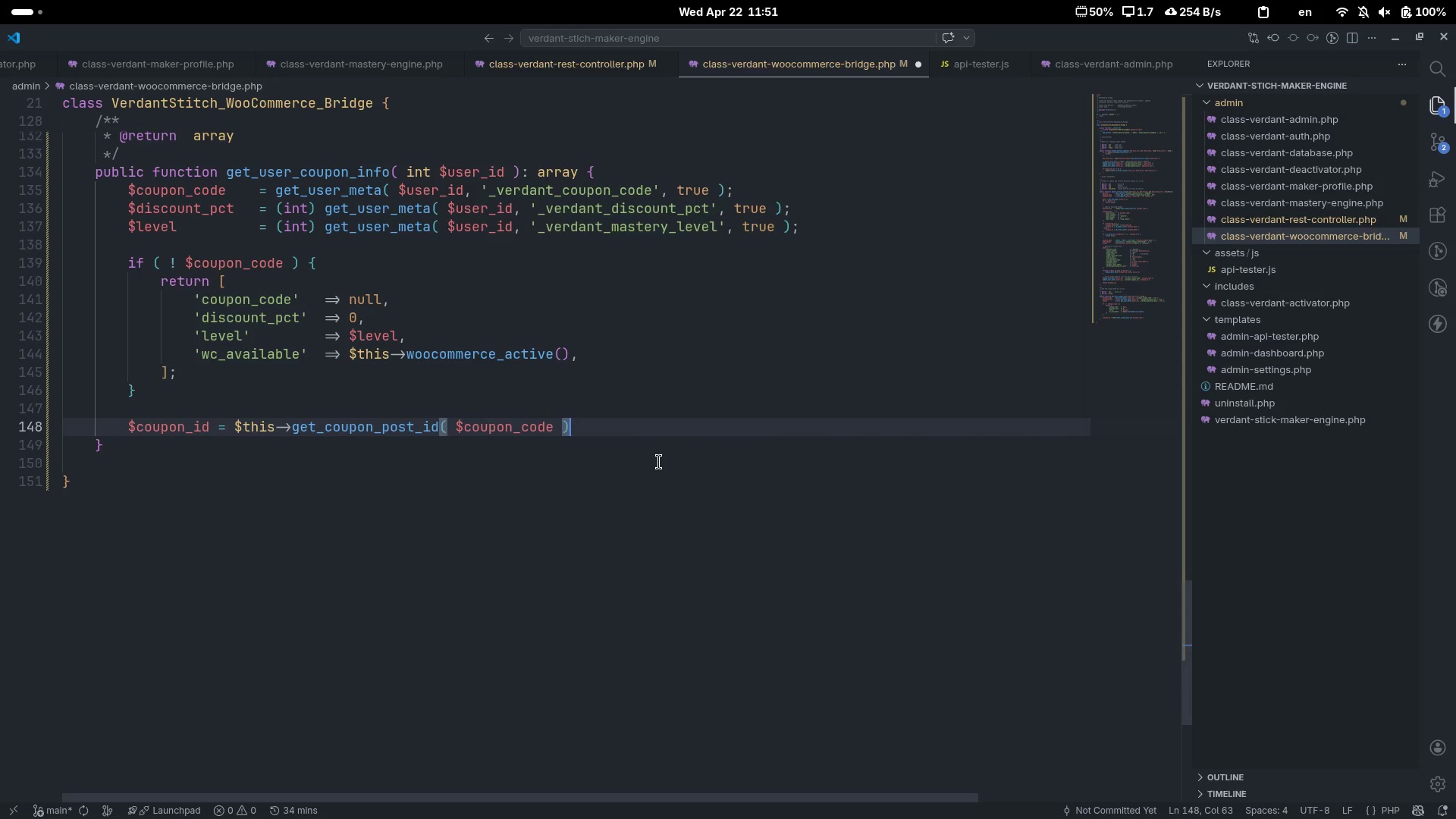 
 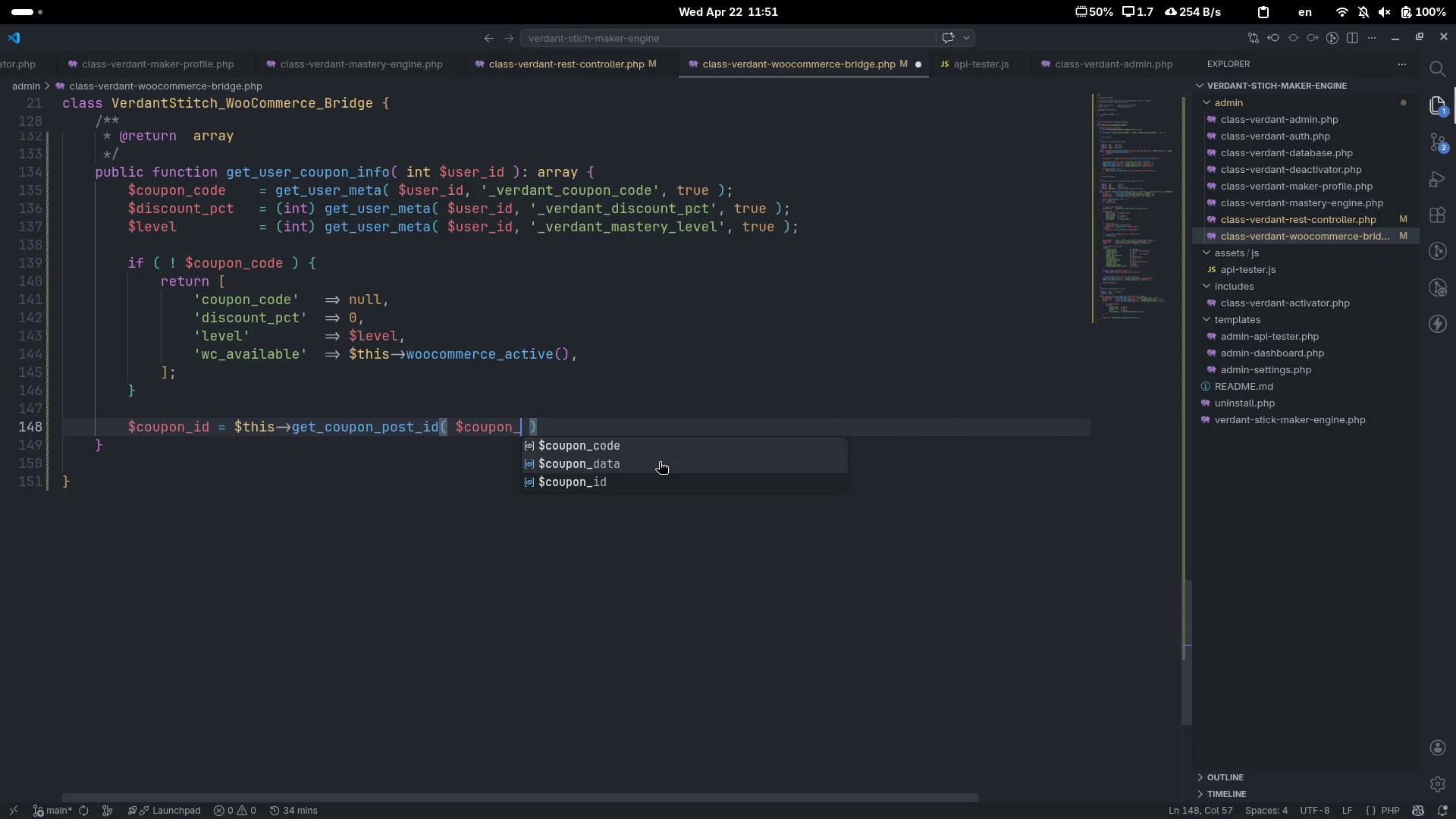 
key(Control+ControlLeft)
 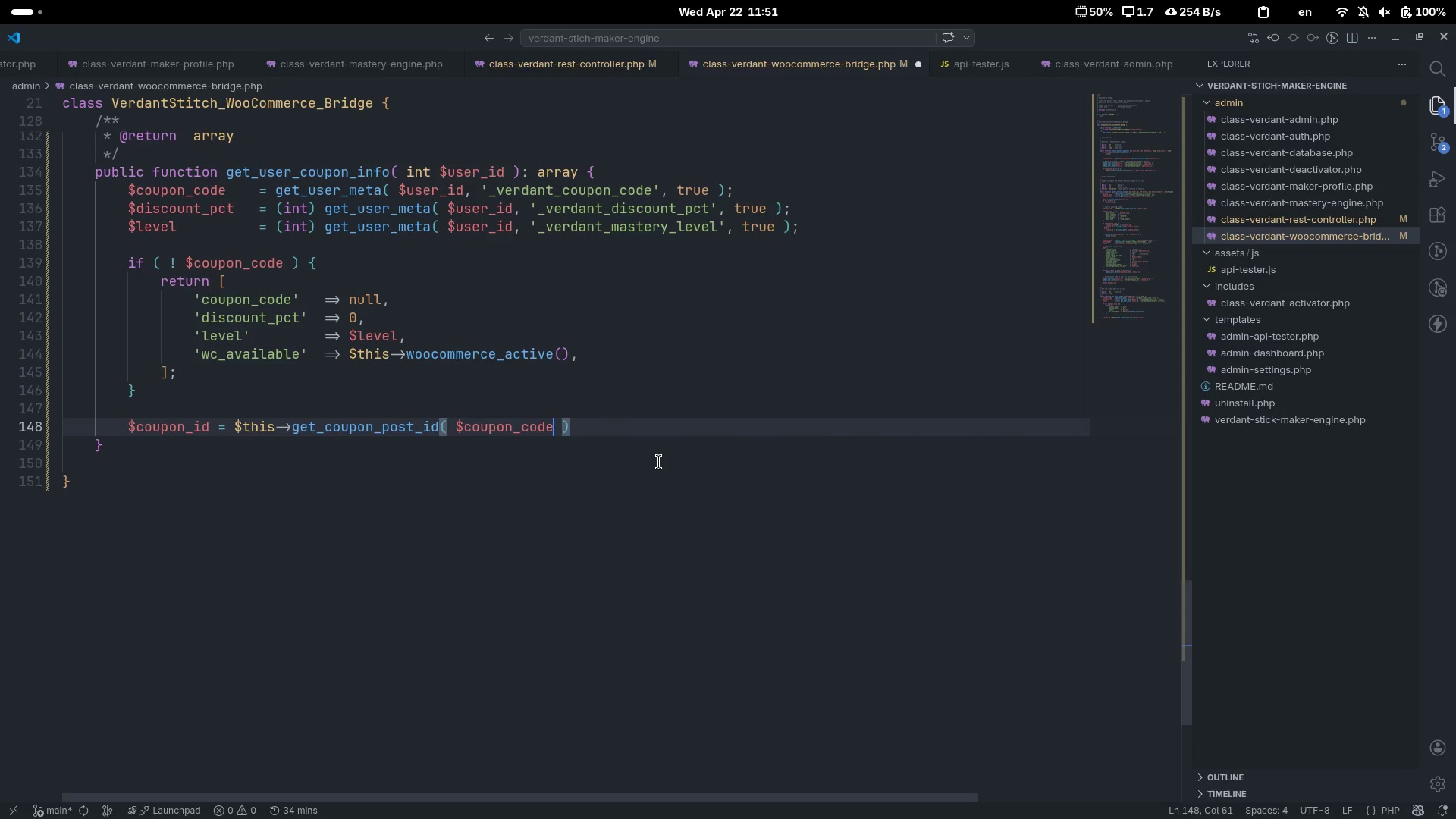 
key(Control+ArrowRight)
 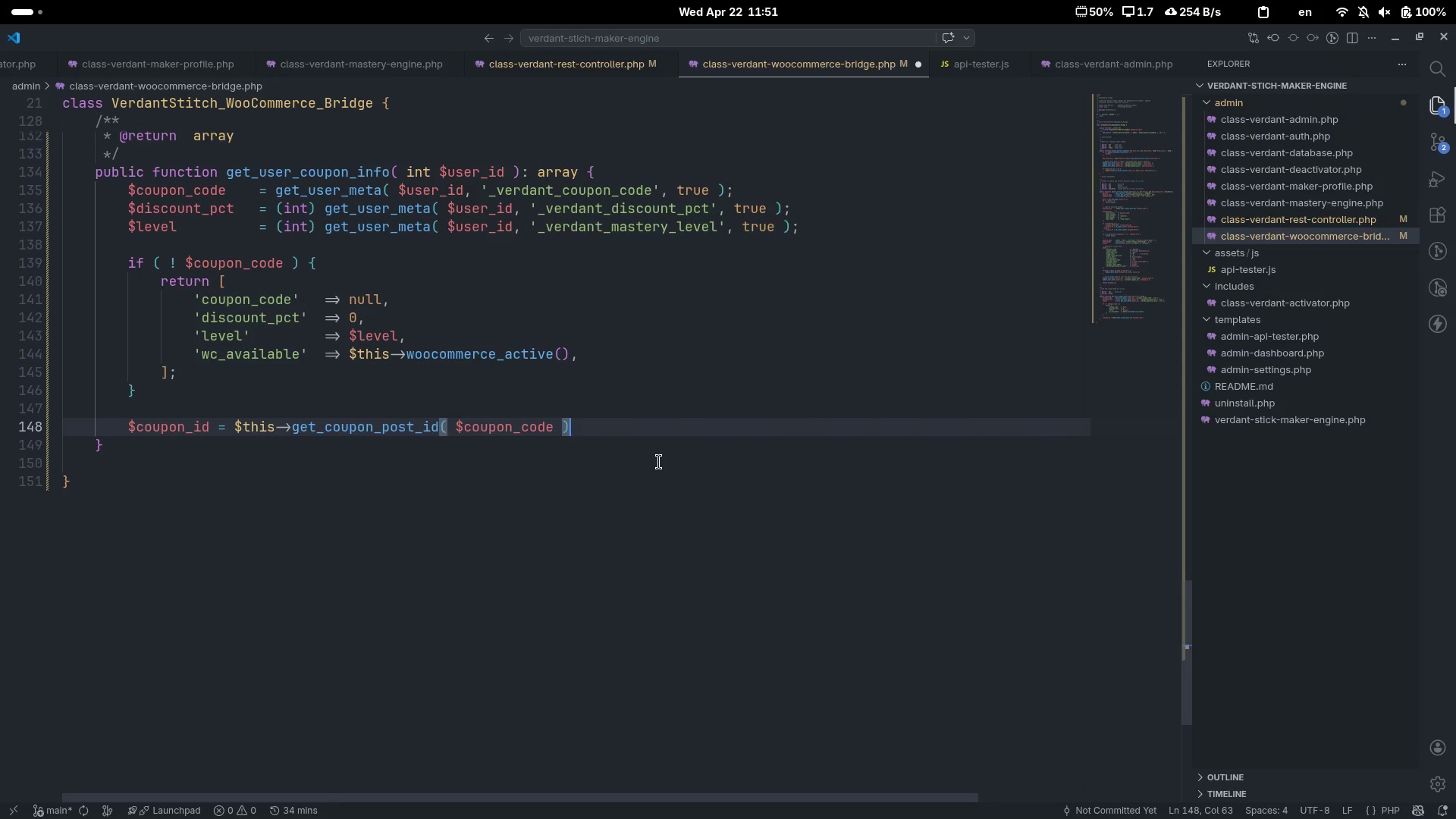 
key(L)
 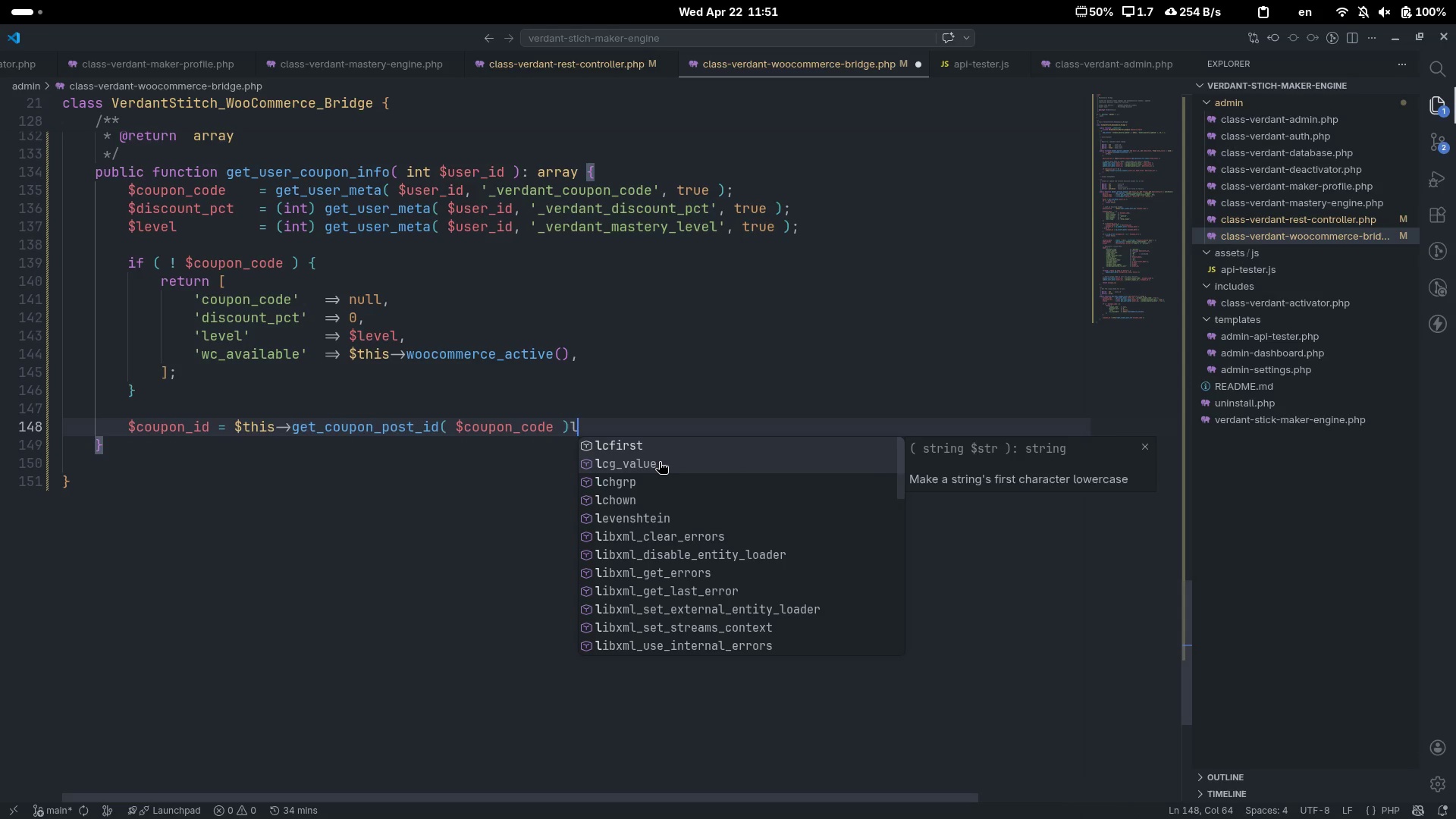 
key(Backspace)
 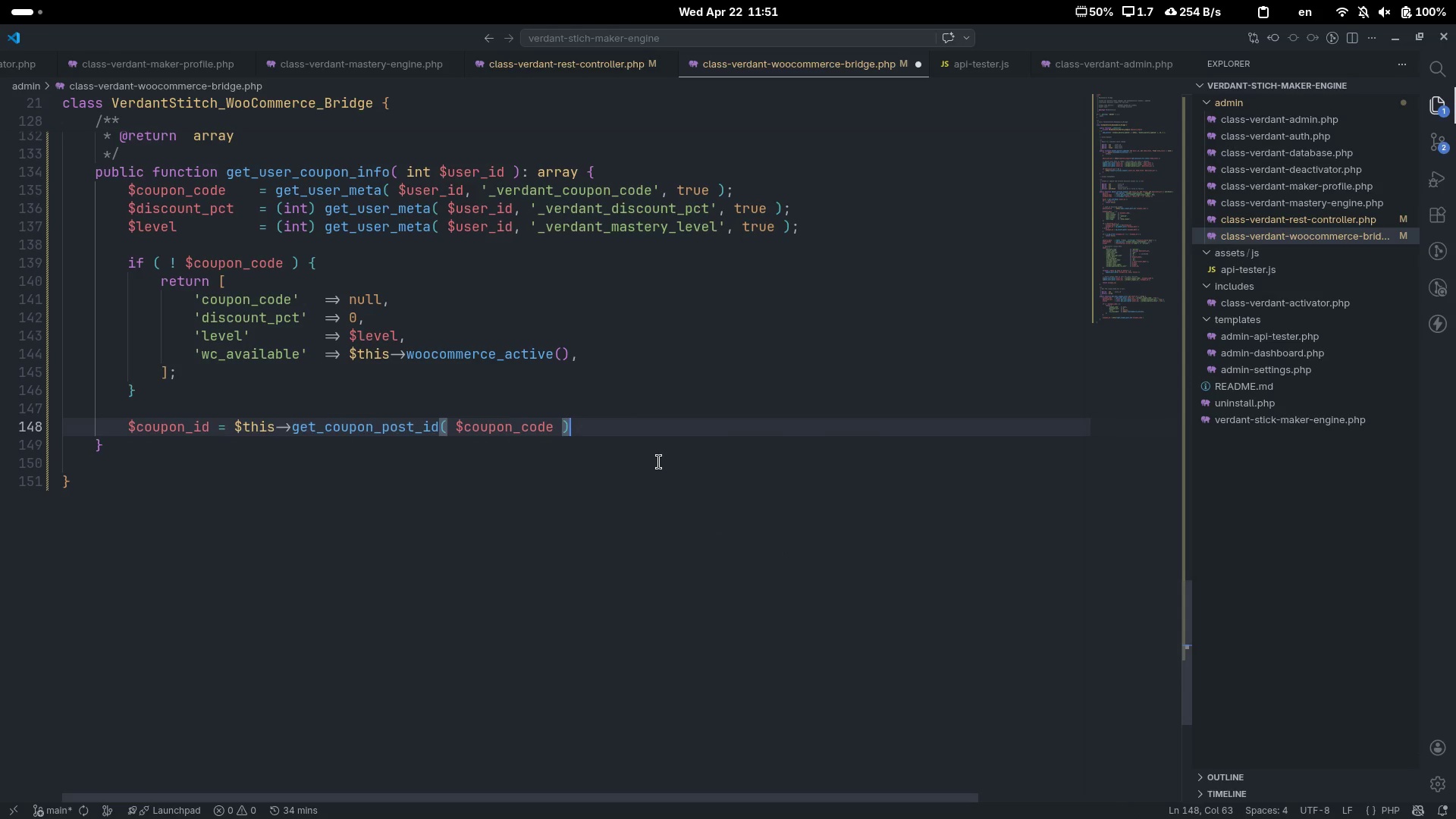 
key(Semicolon)
 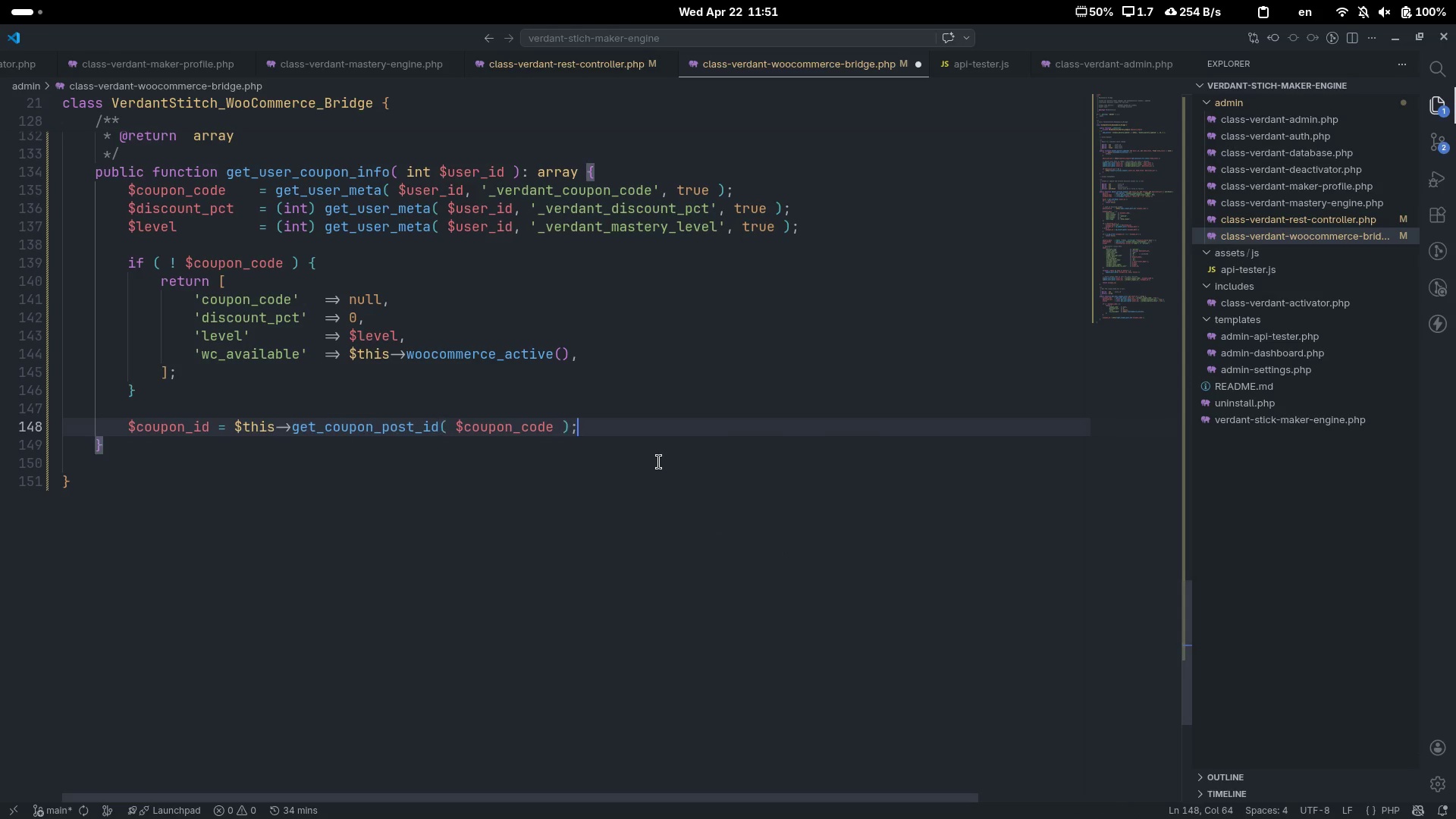 
key(Enter)
 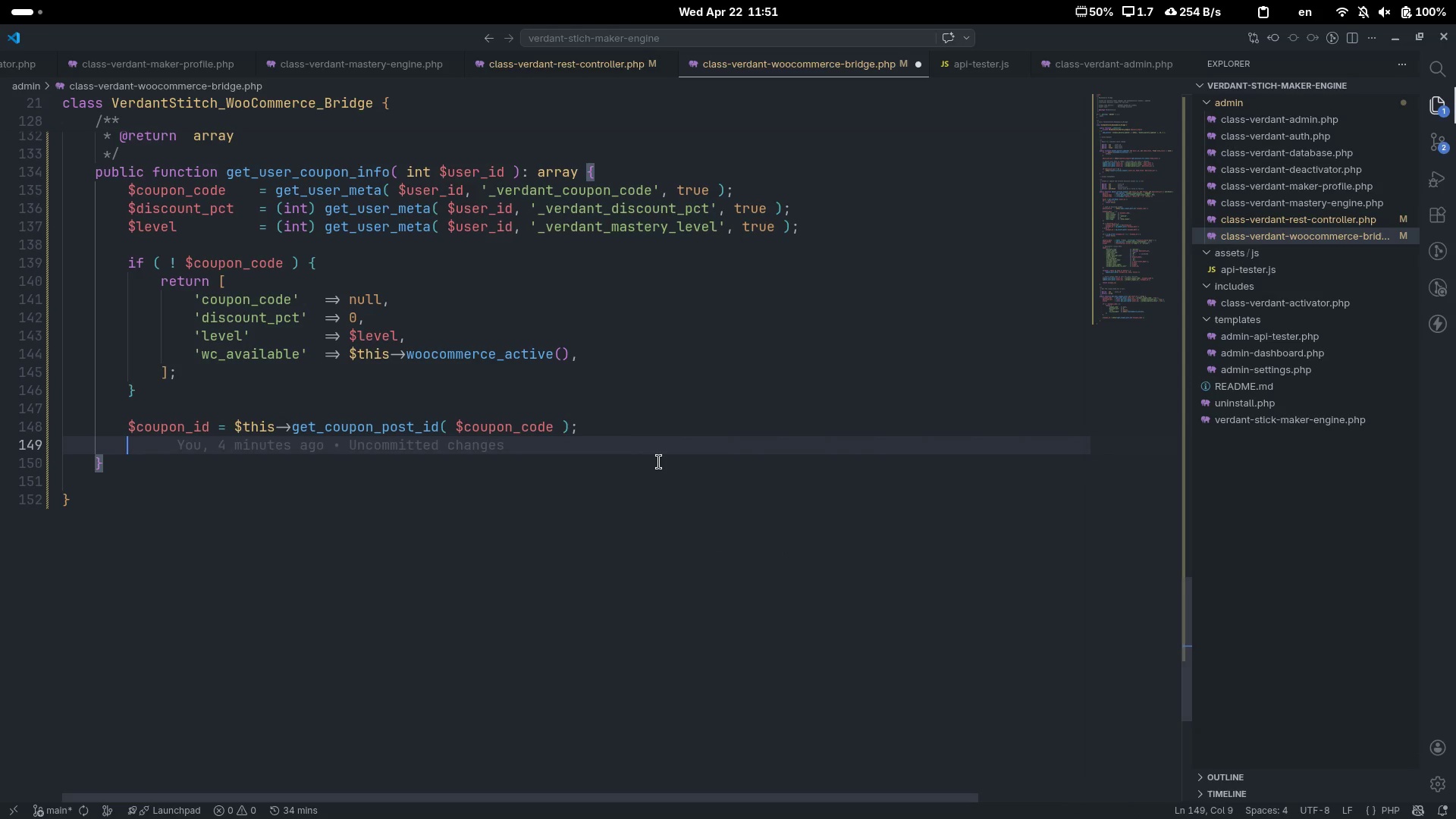 
type(')
key(Backspace)
type(#)
key(Backspace)
type($expiry)
key(Tab)
 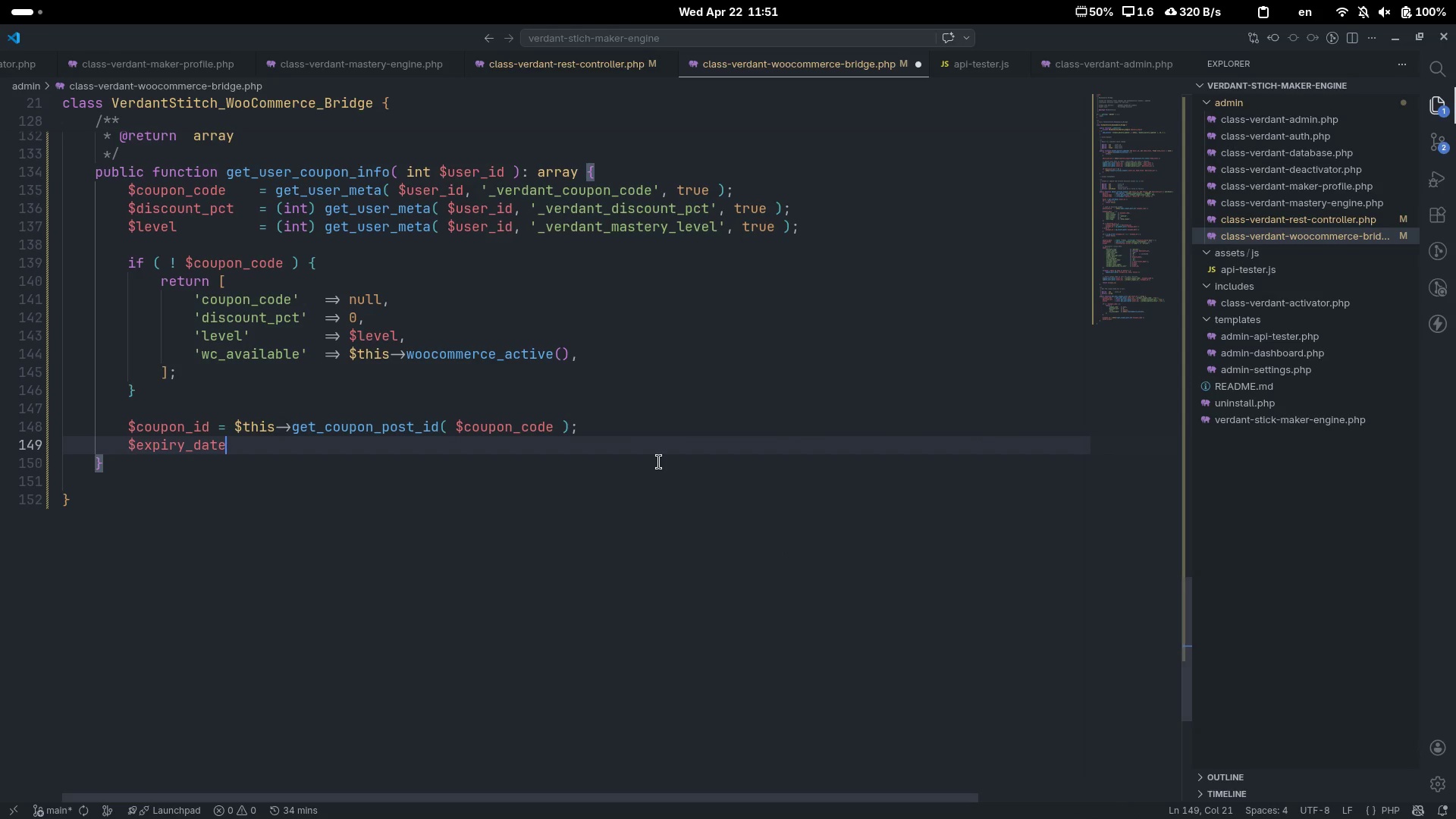 
key(Control+ControlLeft)
 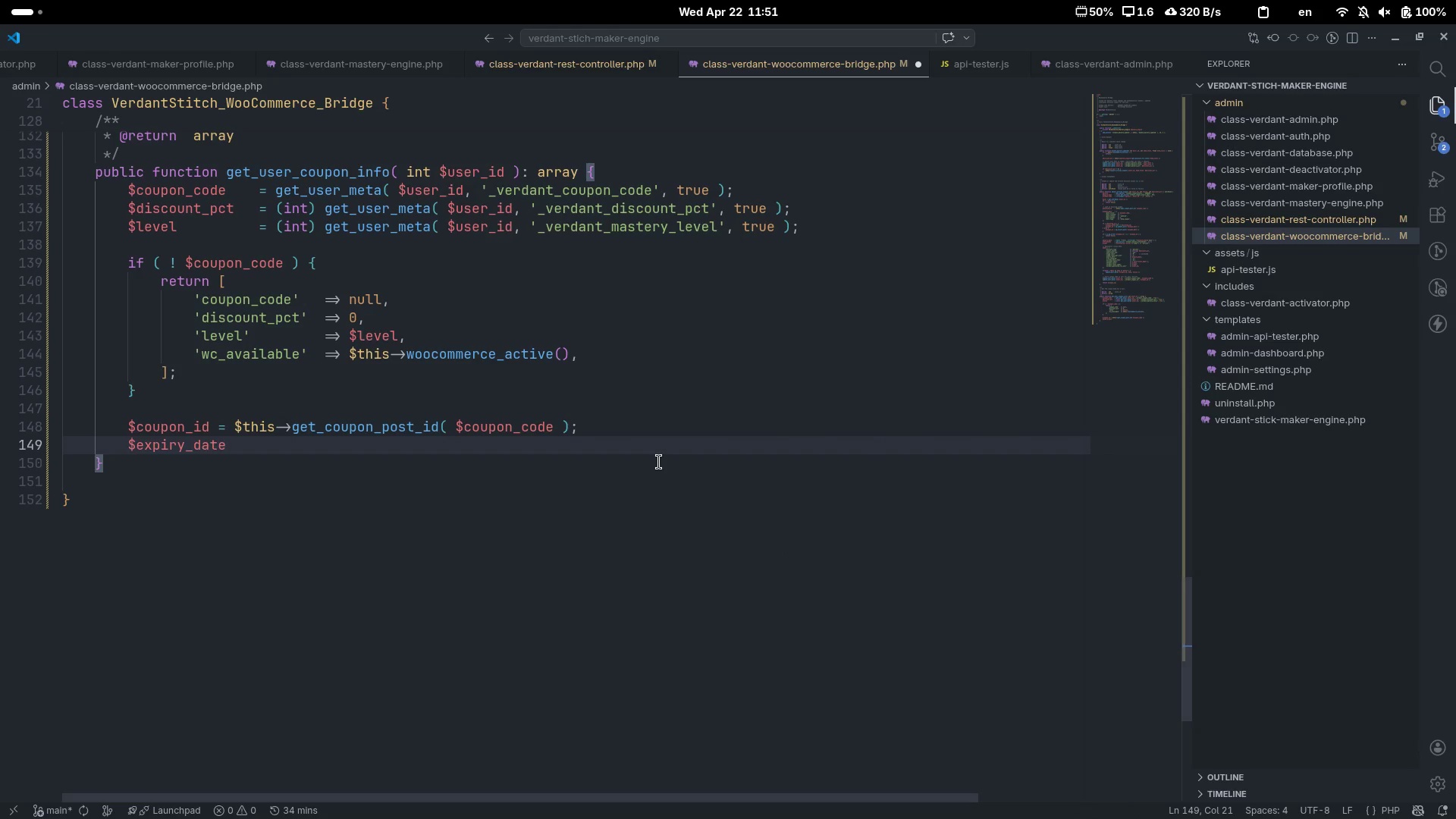 
key(Control+Z)
 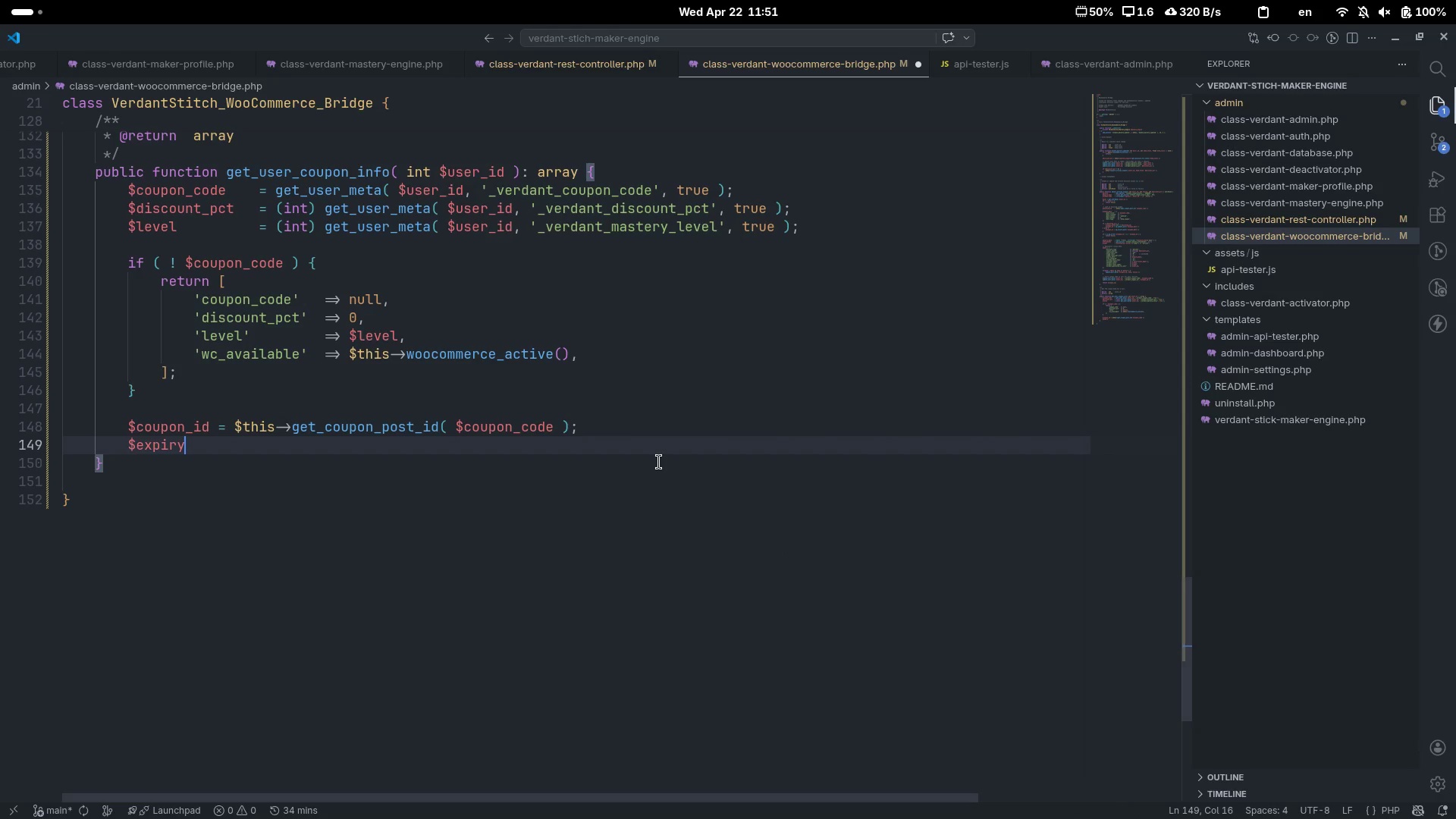 
key(Tab)
 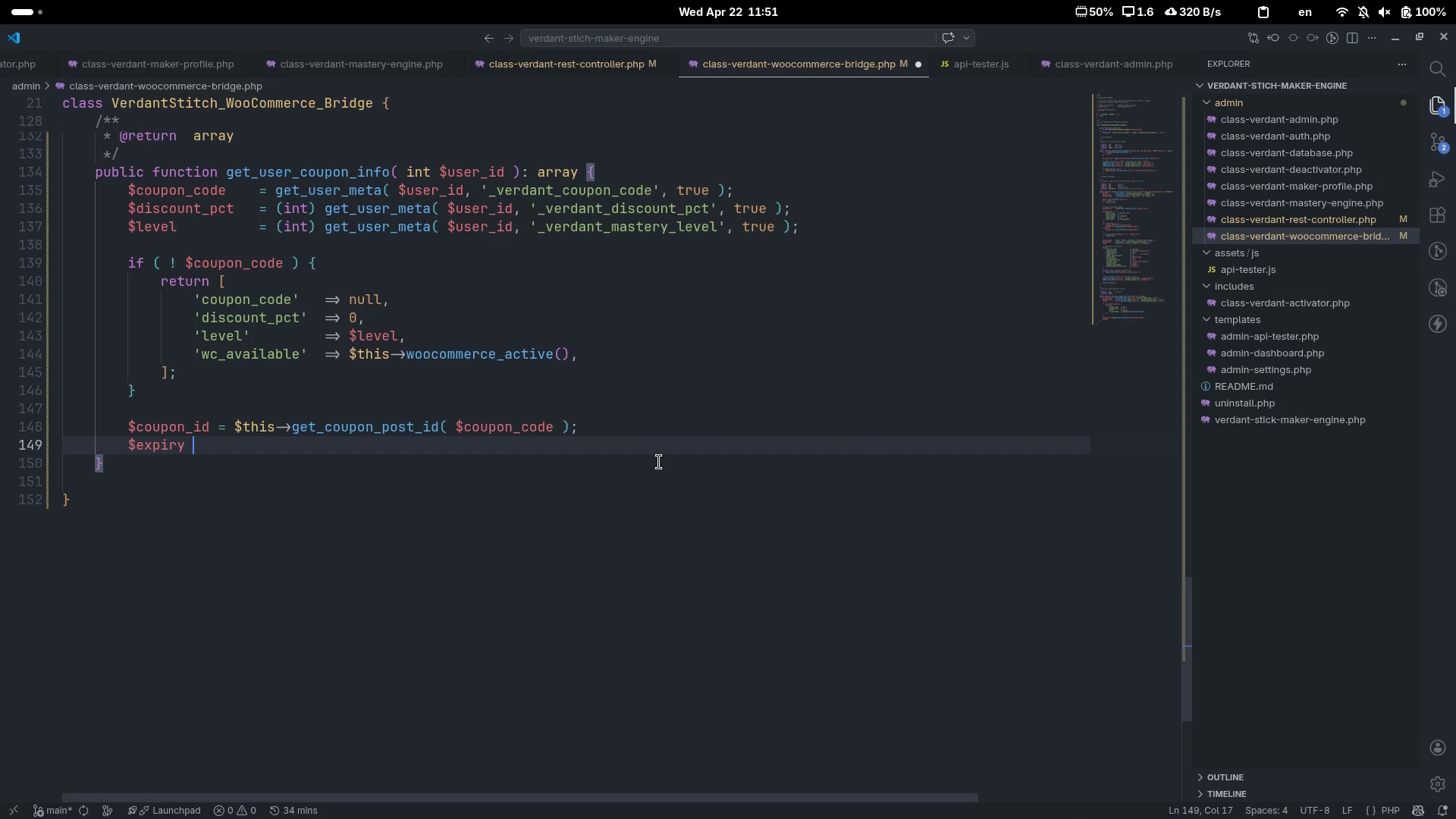 
key(Tab)
 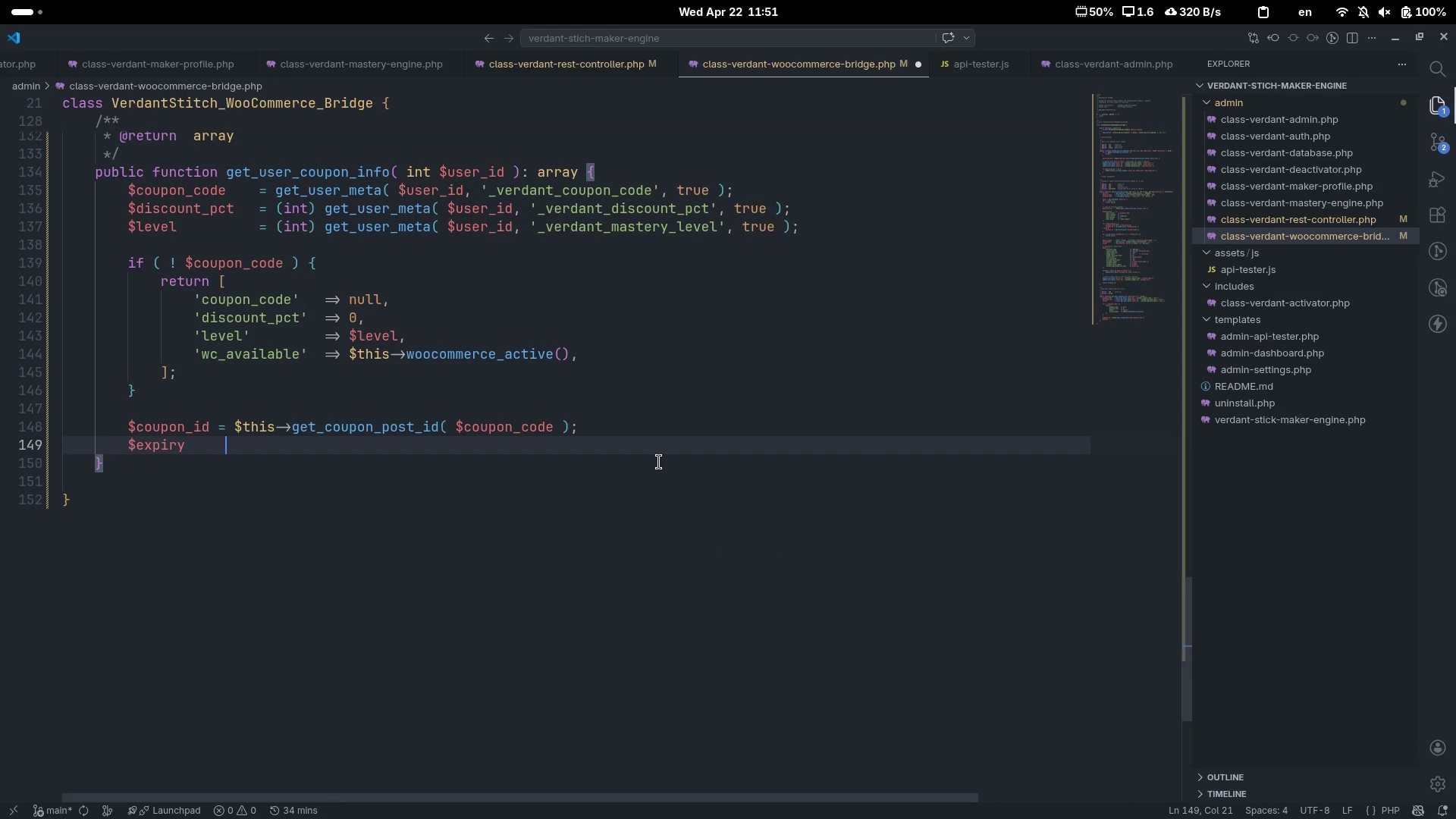 
key(ArrowUp)
 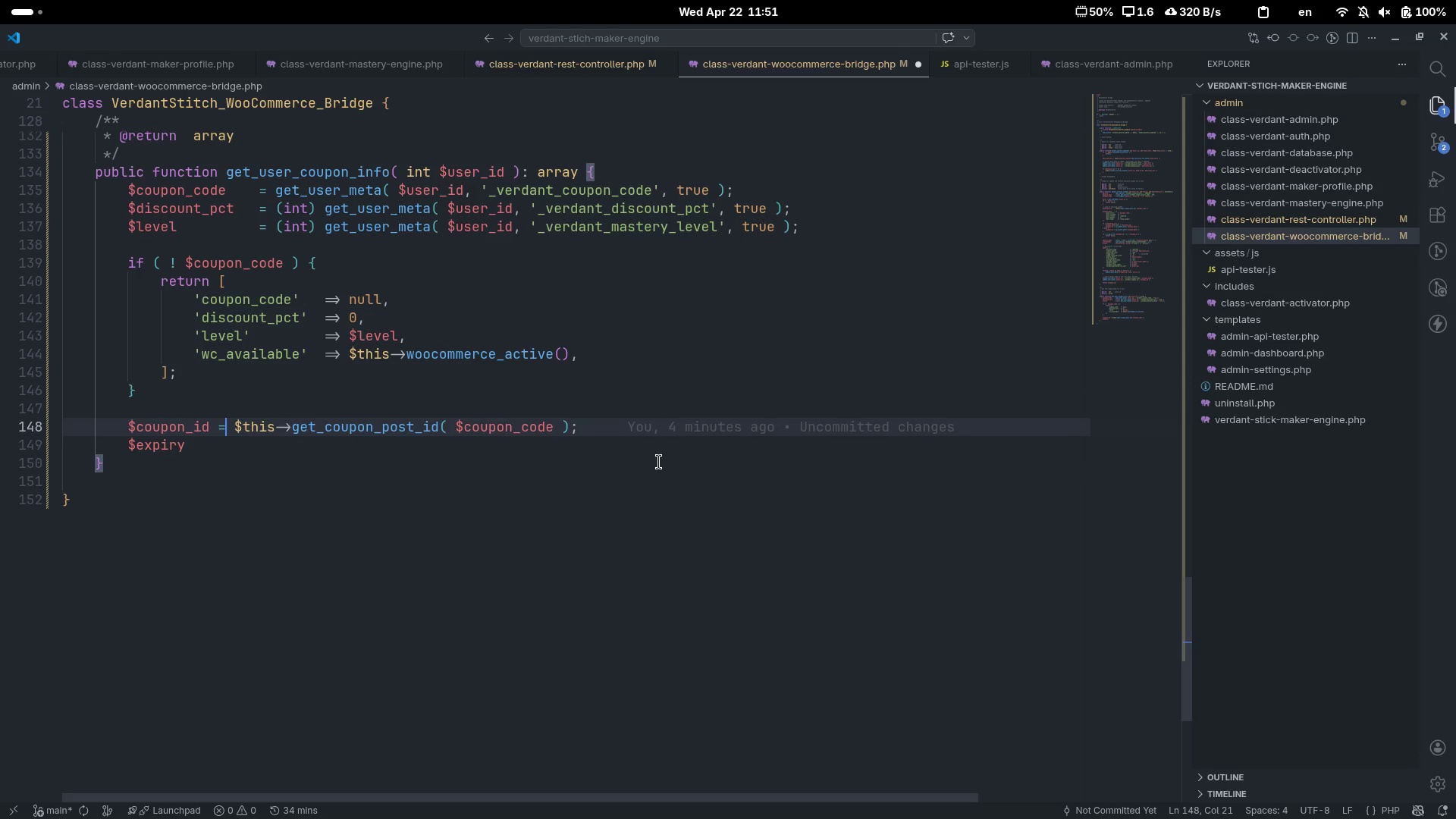 
key(Control+ArrowLeft)
 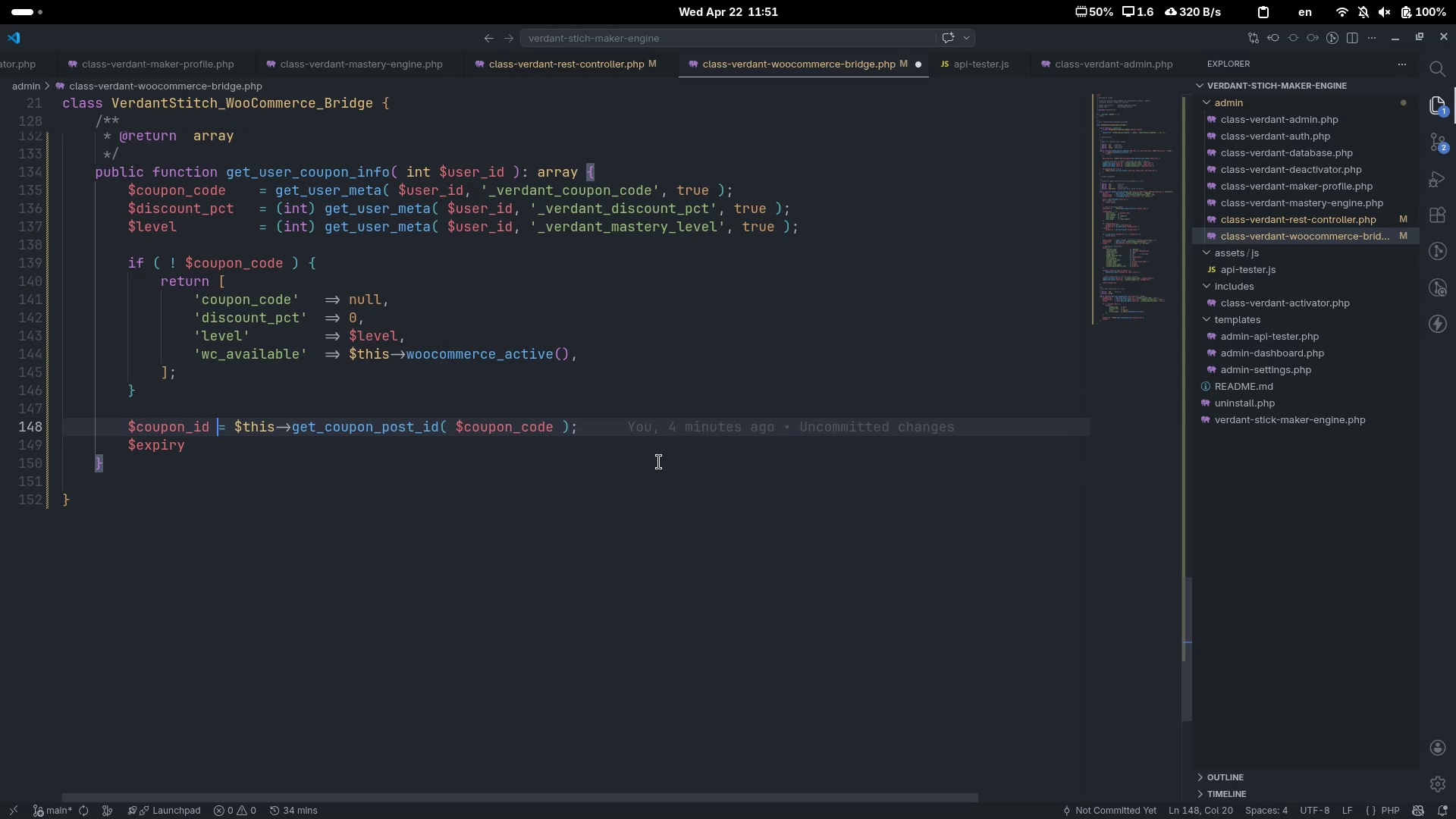 
key(Tab)
 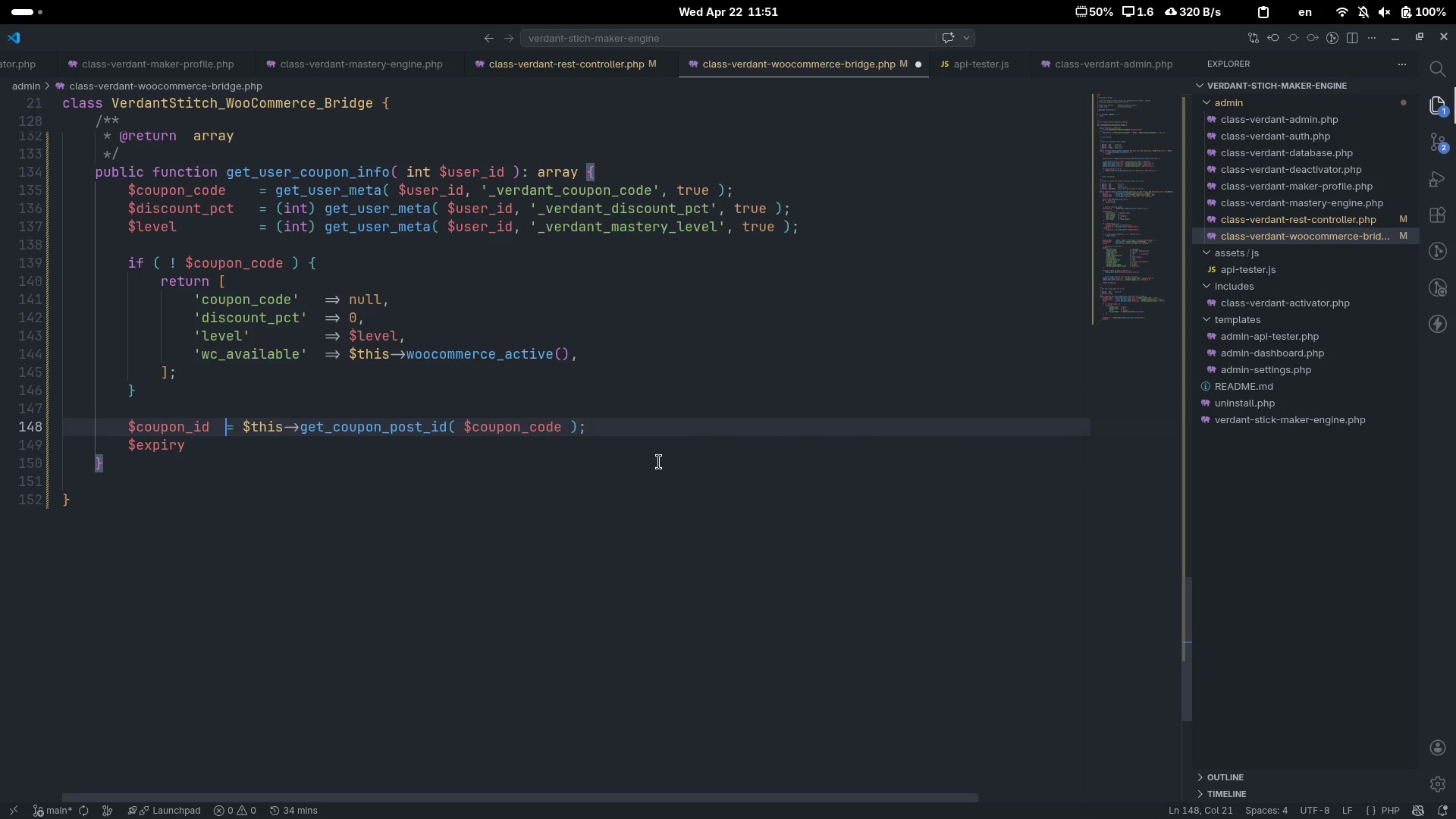 
key(ArrowDown)
 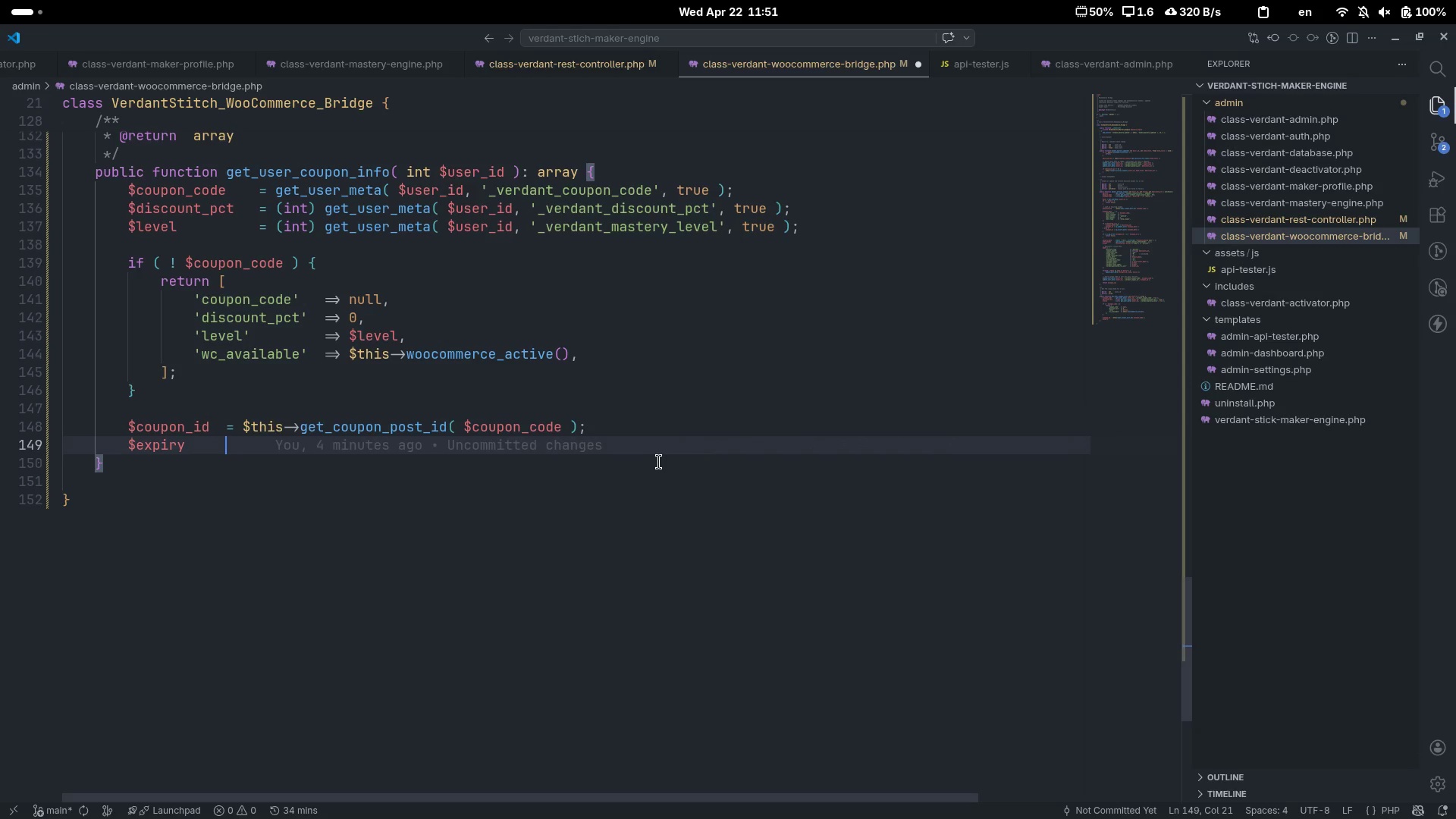 
type(= $coup)
 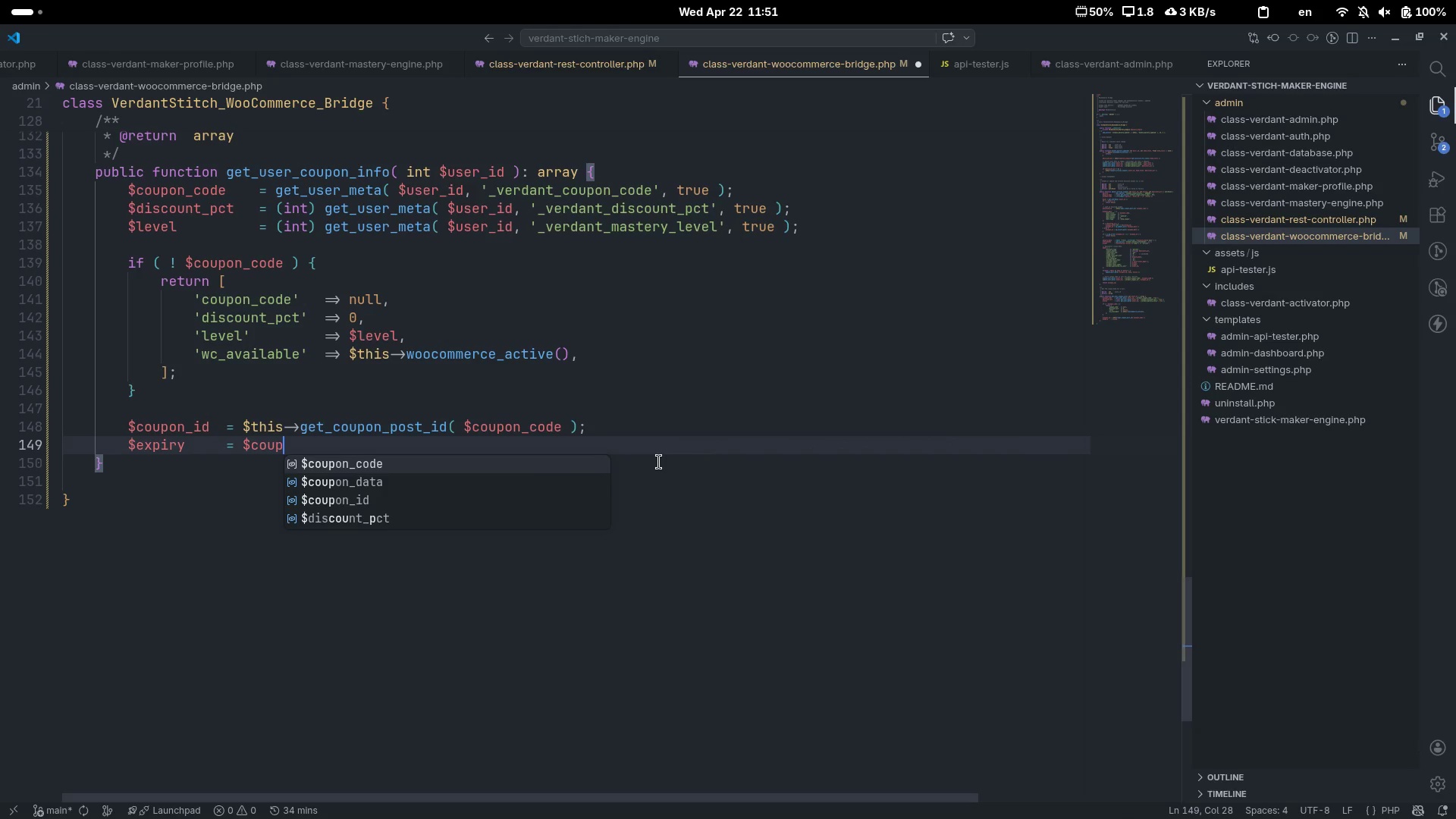 
key(ArrowDown)
 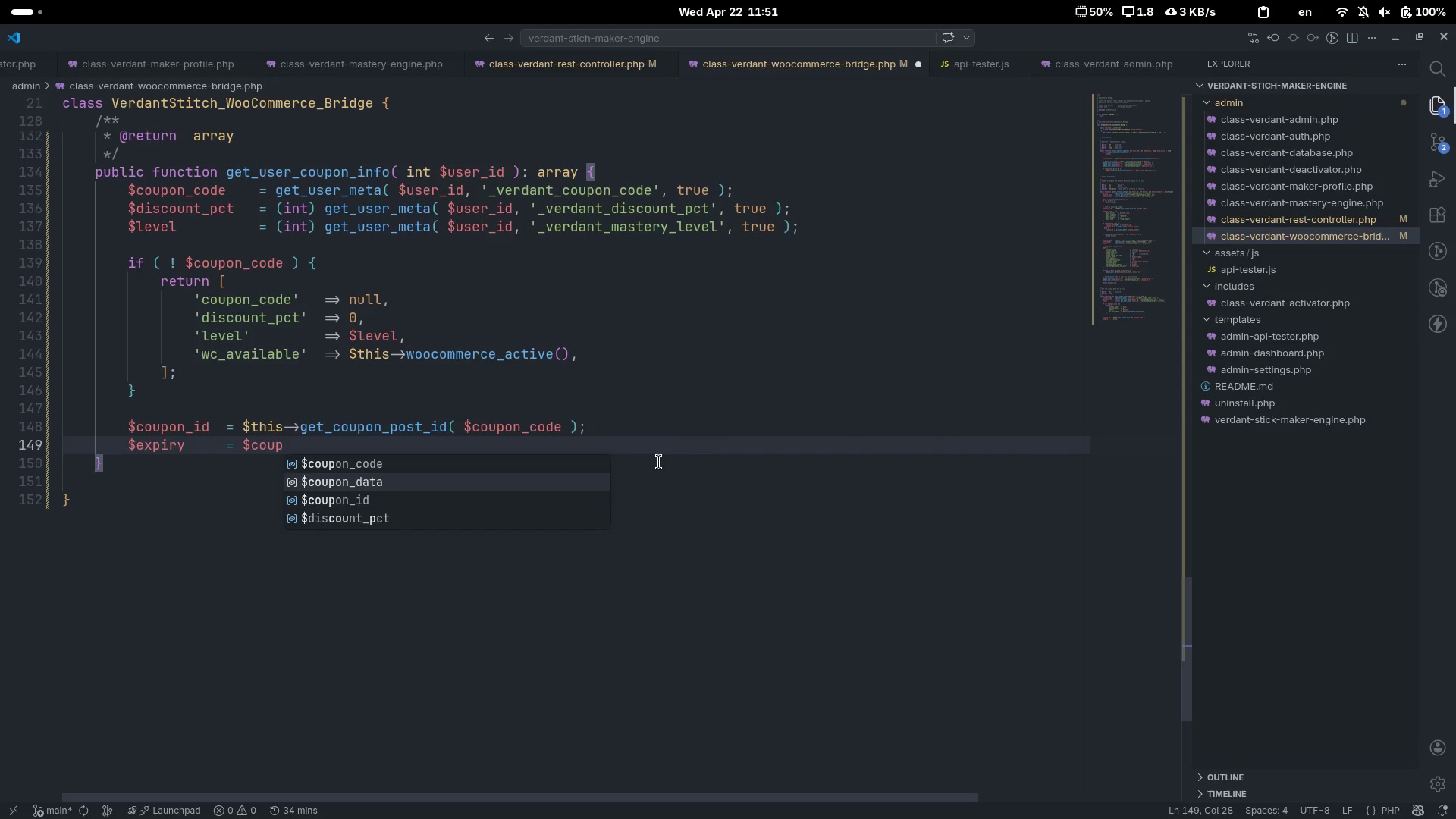 
key(ArrowDown)
 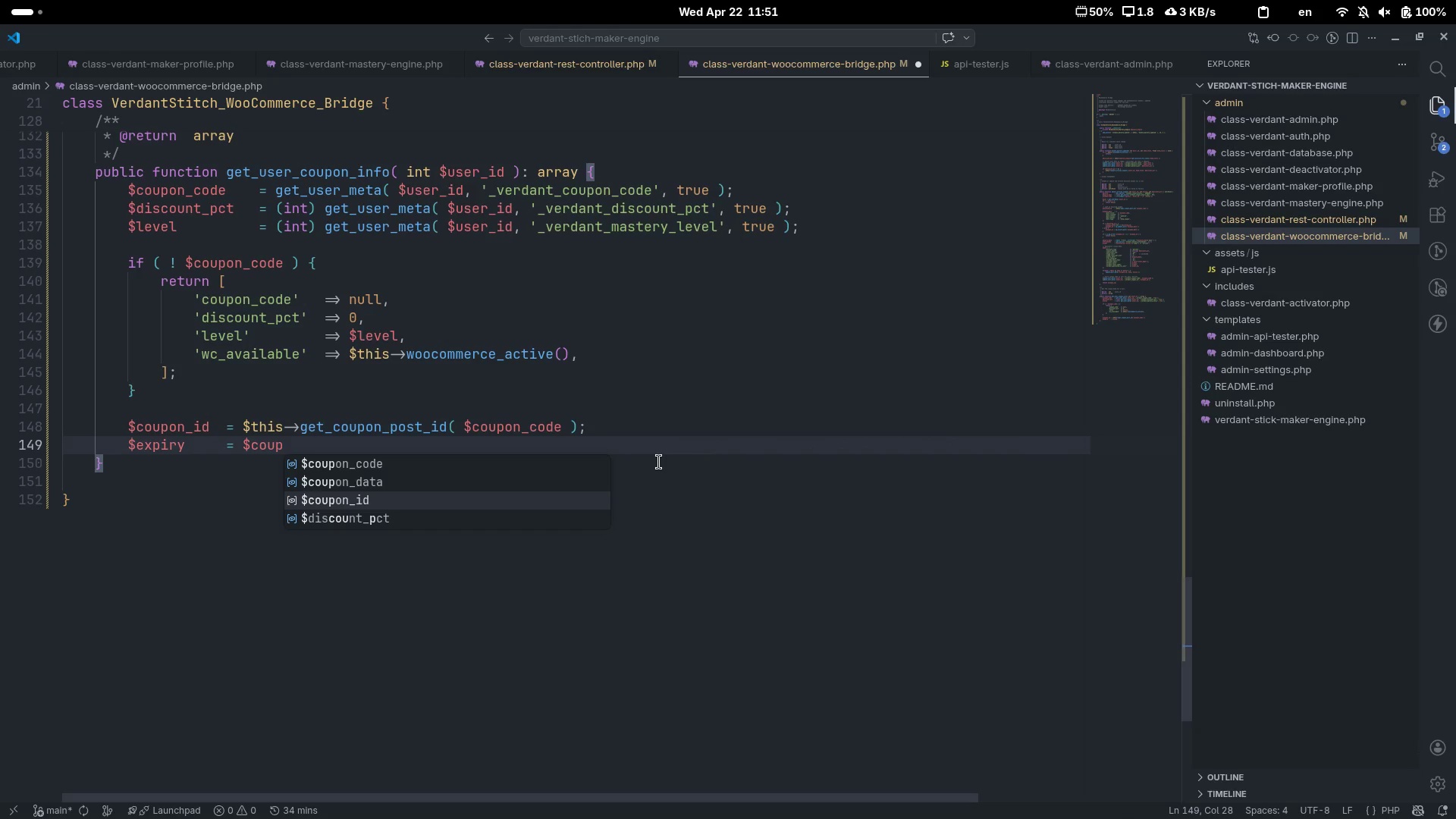 
key(Enter)
 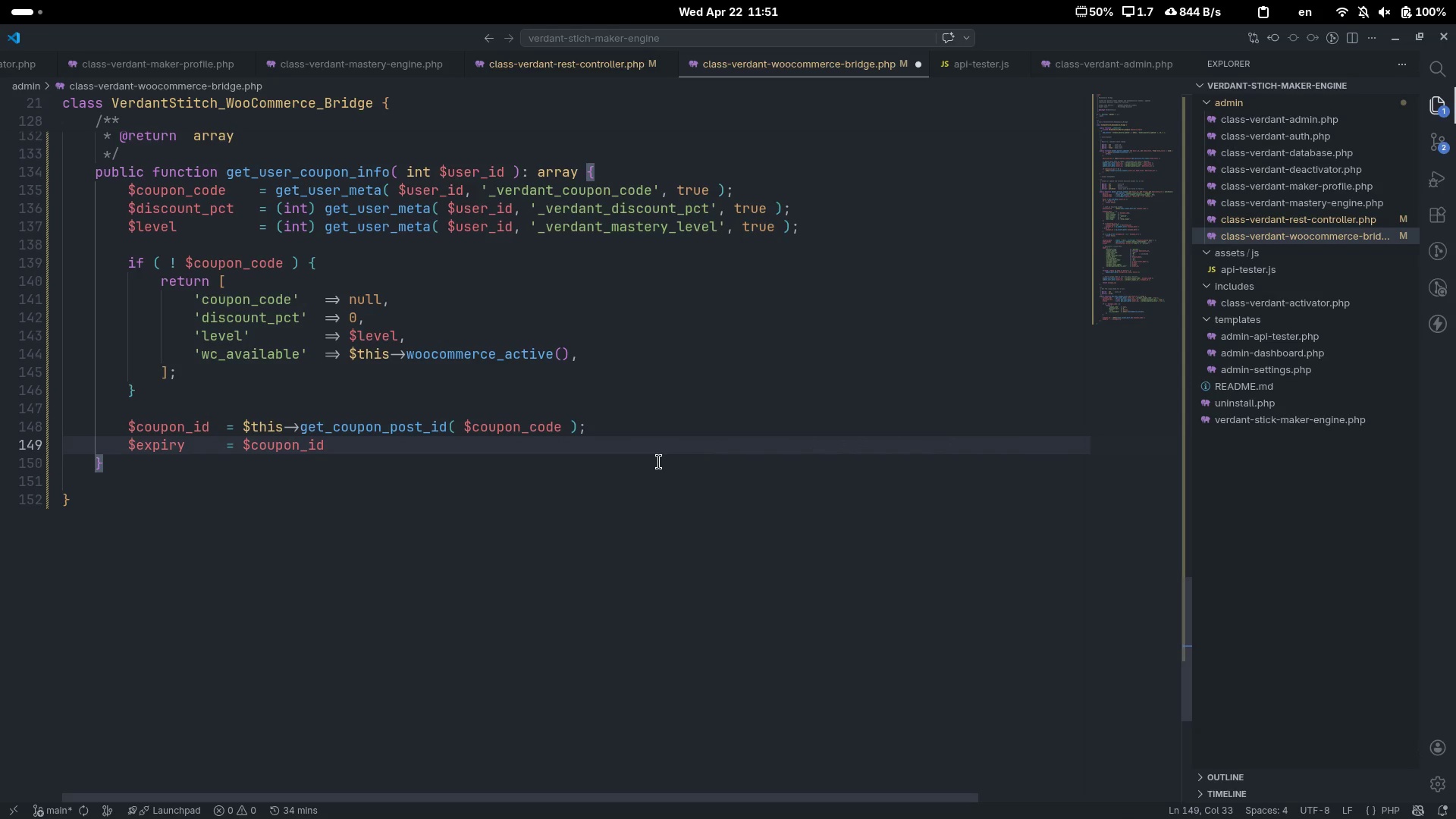 
type( ? get_pot)
key(Backspace)
type(st)
key(Backspace)
 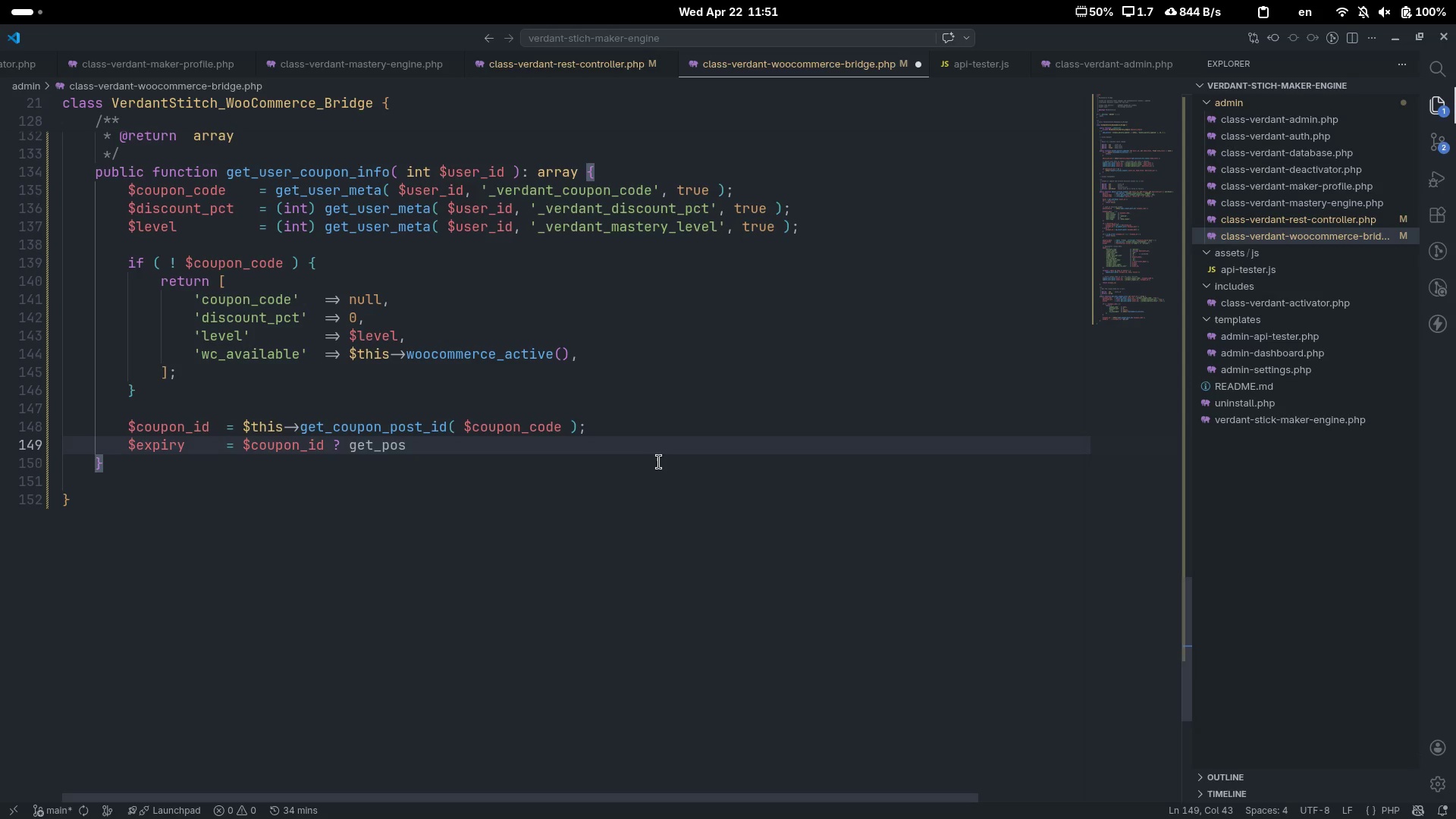 
key(Control+ControlLeft)
 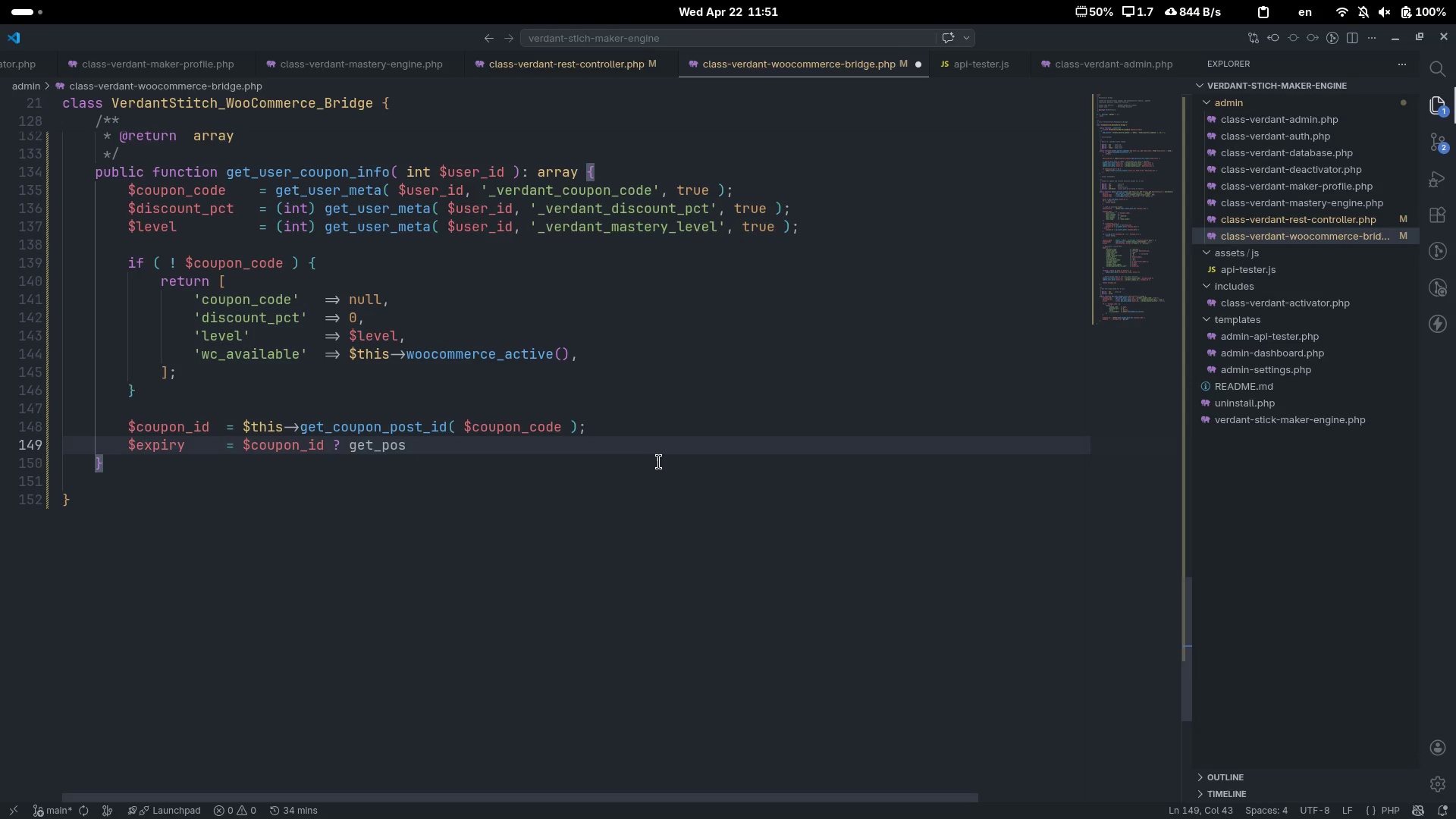 
key(Control+ControlLeft)
 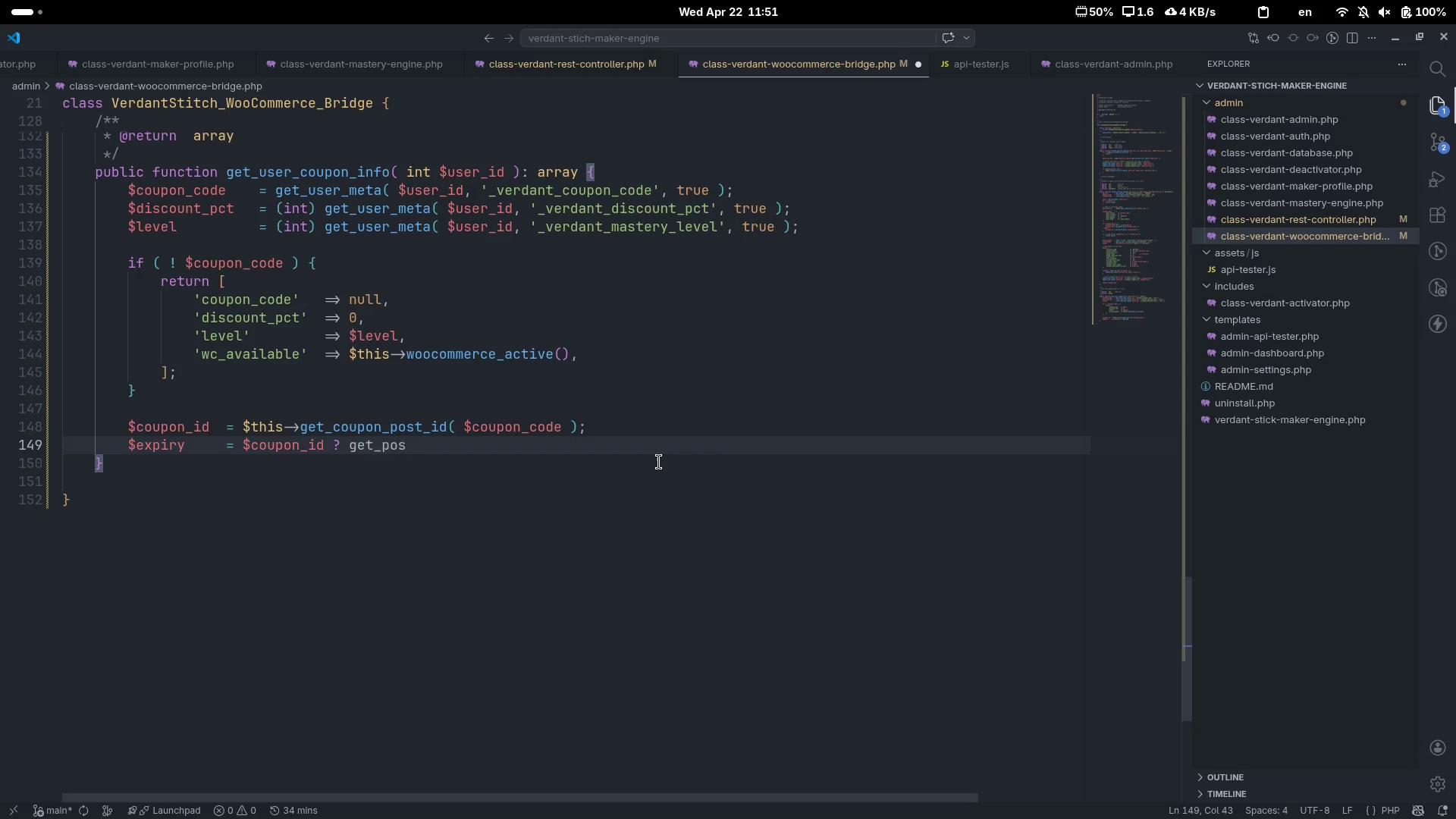 
key(Control+Backspace)
 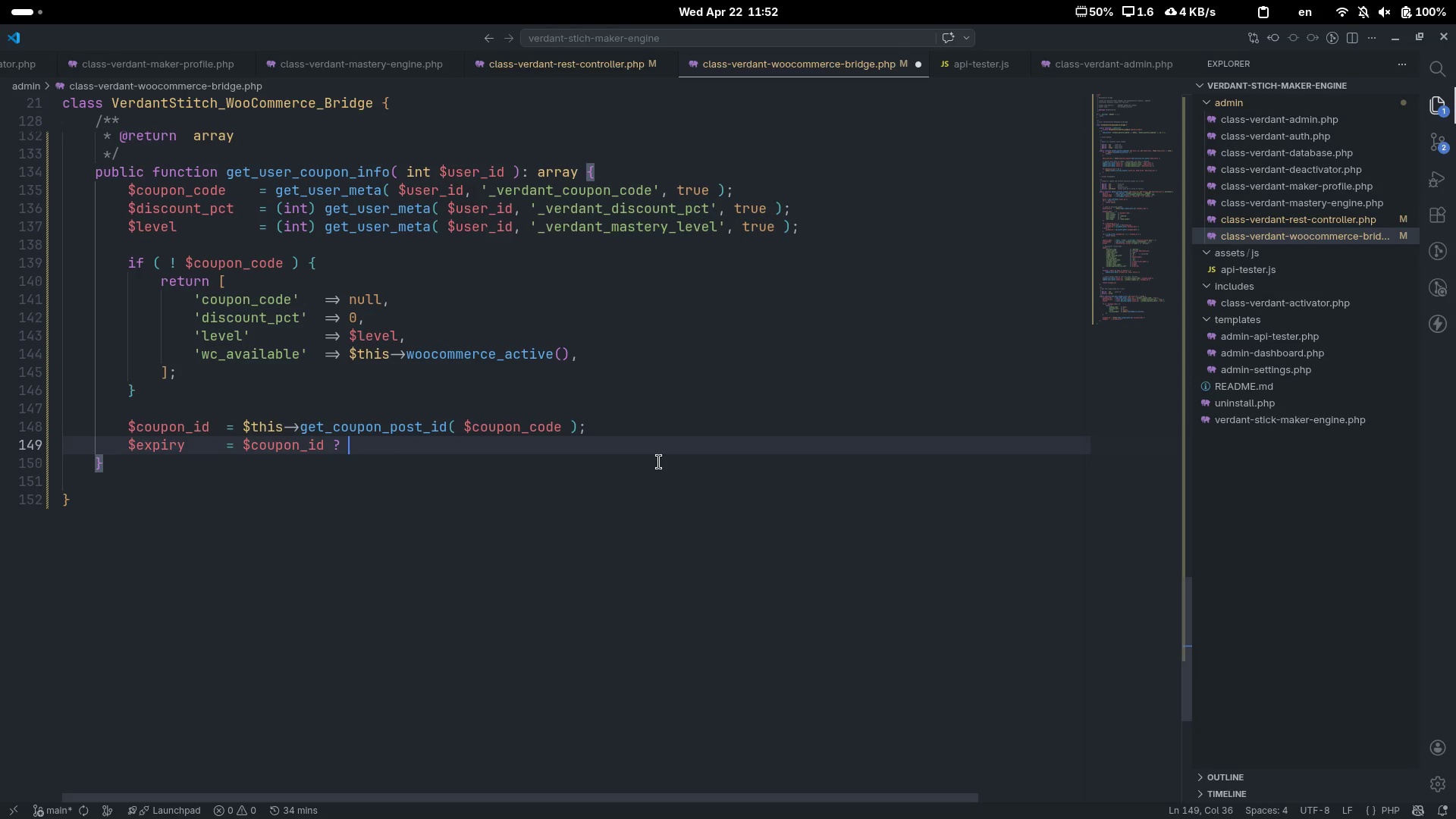 
type(get_pot)
key(Backspace)
type(t)
key(Backspace)
type(st__meta)
 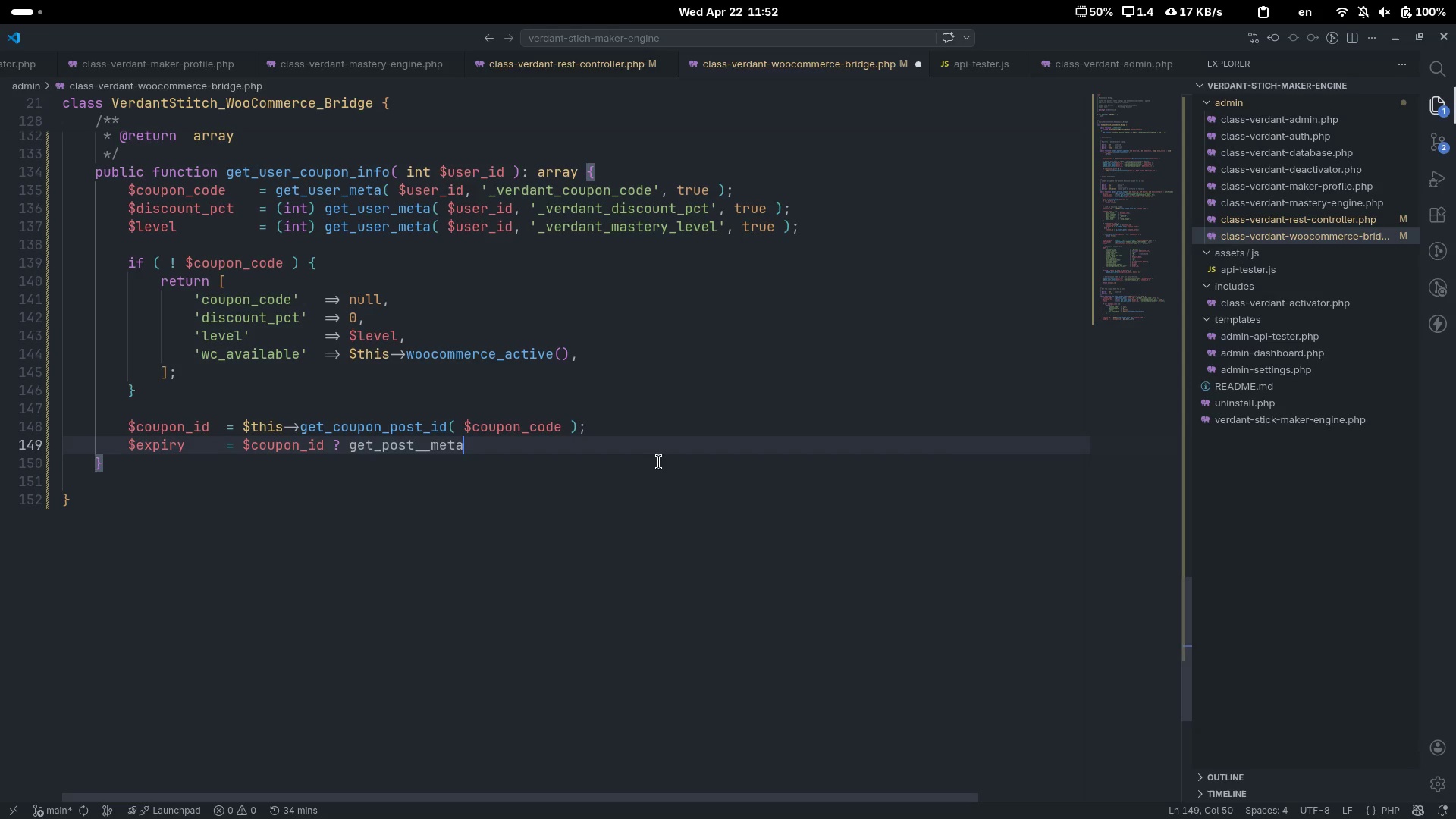 
 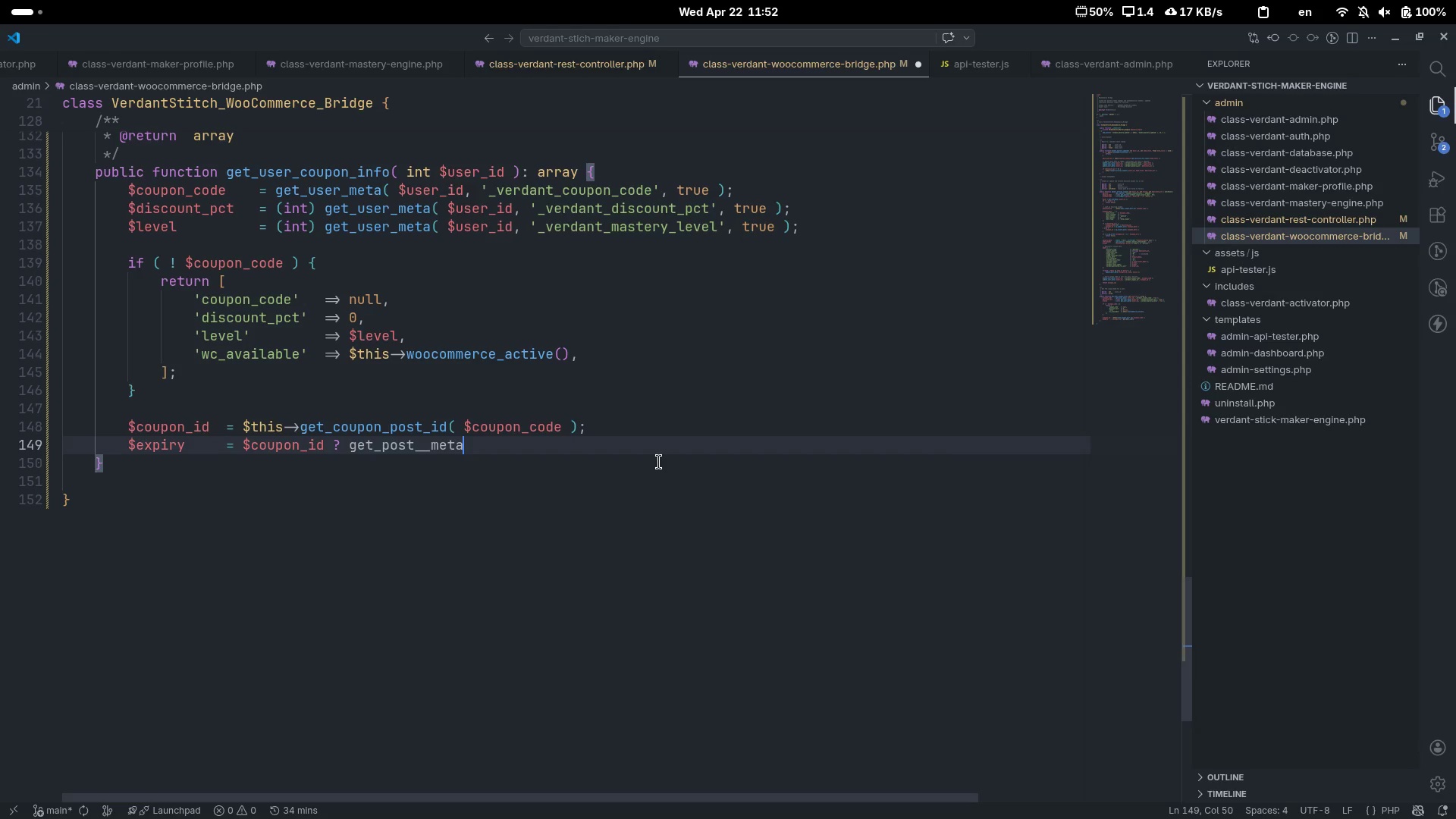 
key(ArrowLeft)
 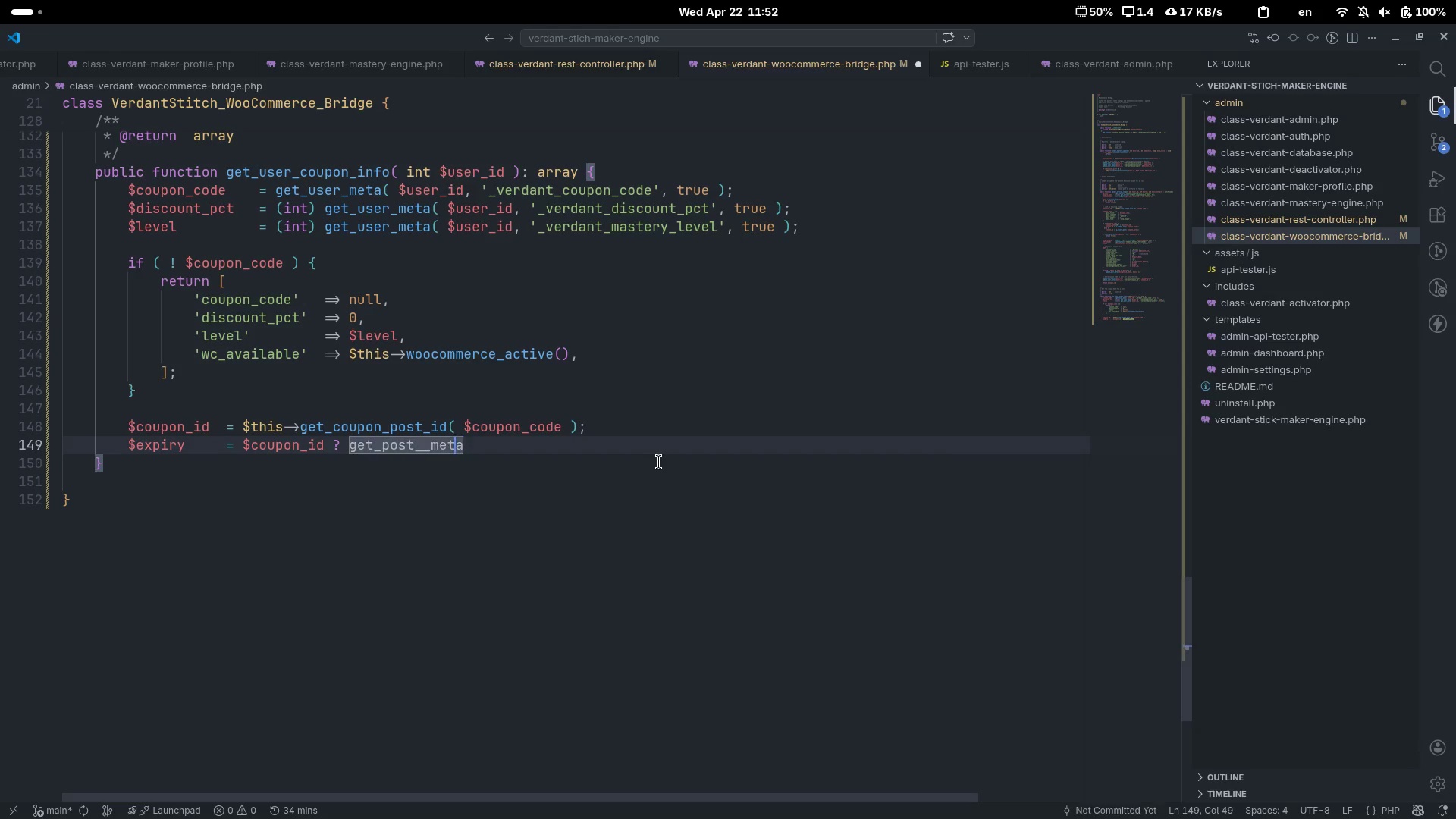 
key(ArrowLeft)
 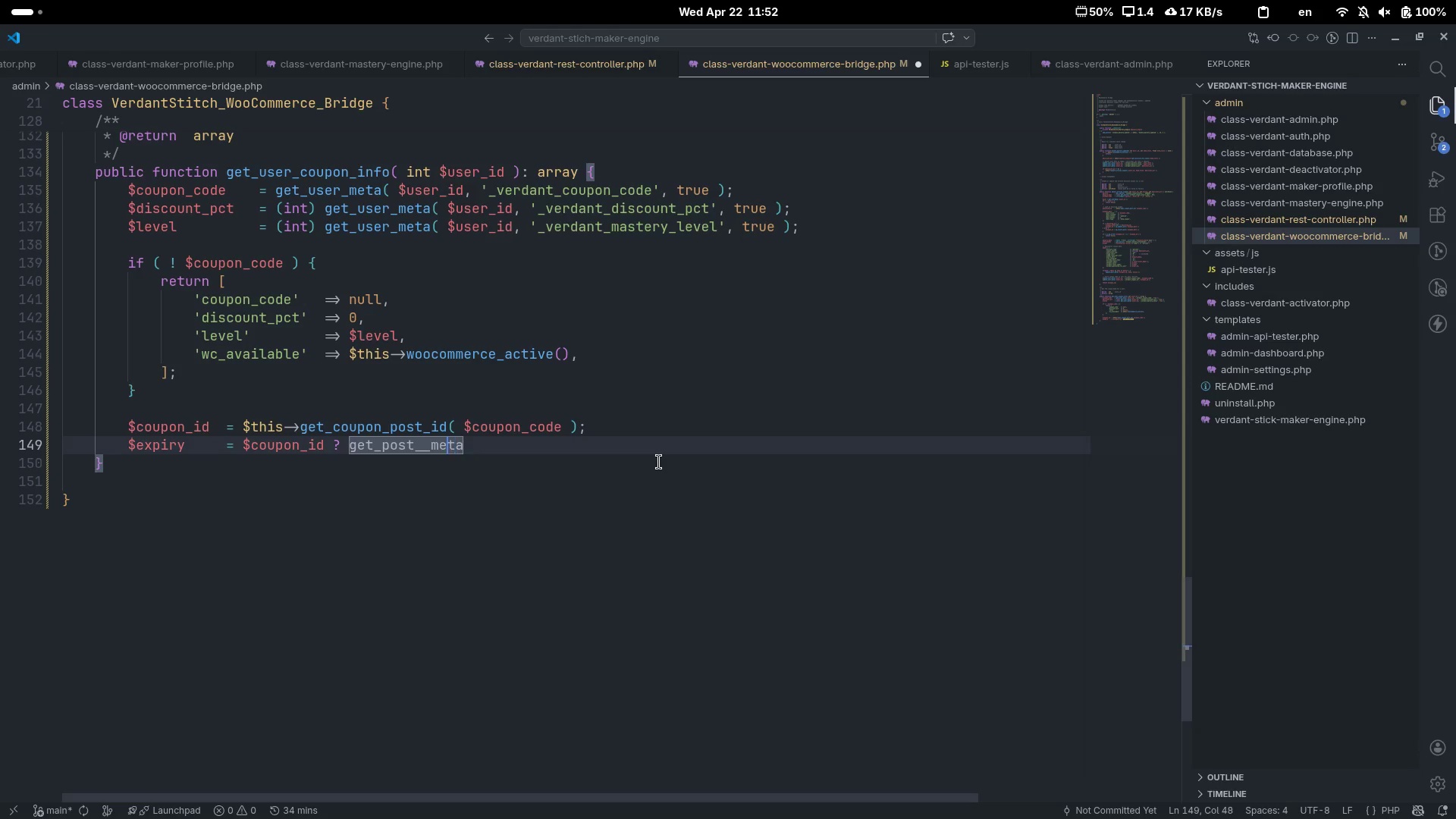 
key(ArrowLeft)
 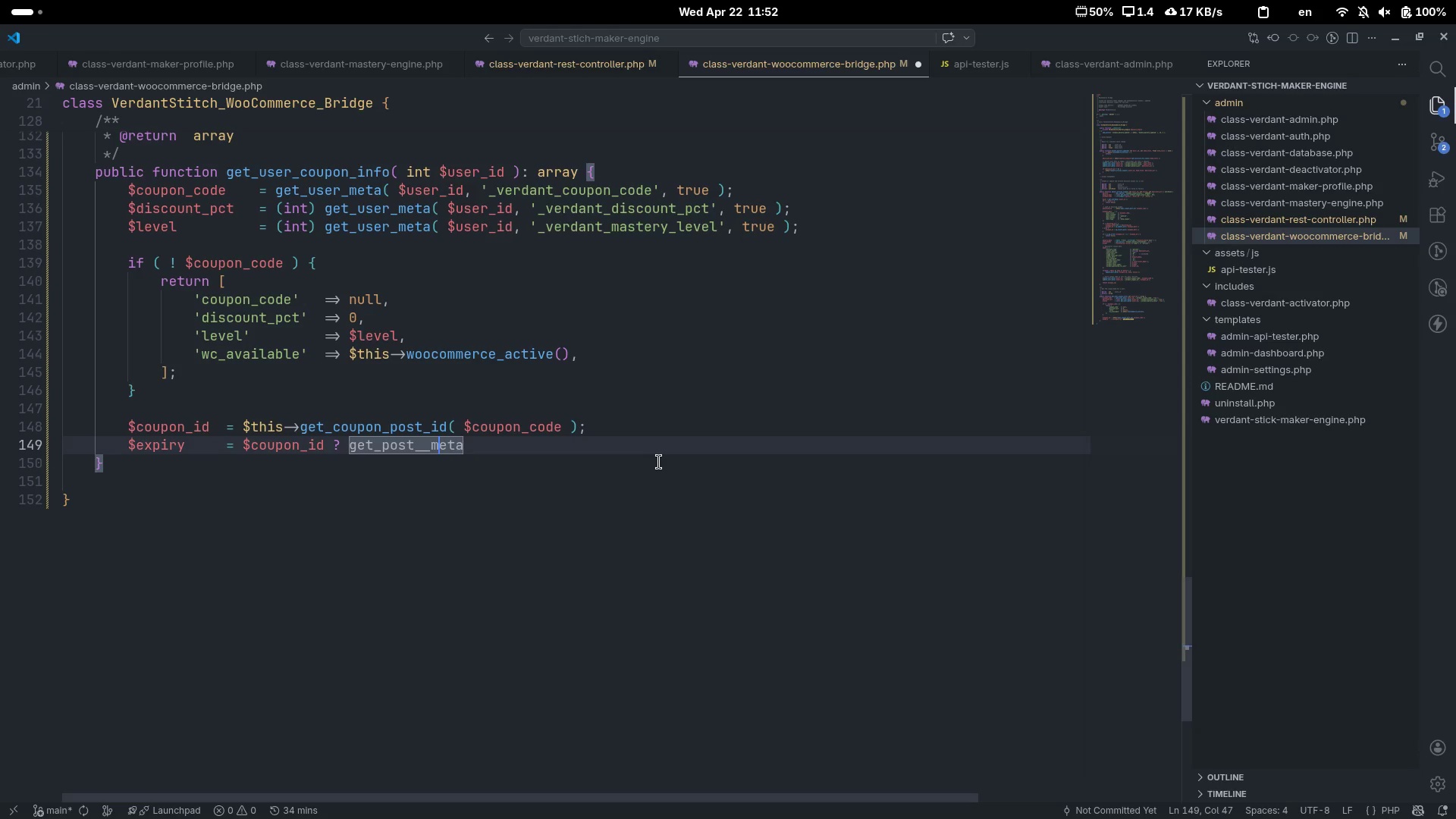 
key(ArrowLeft)
 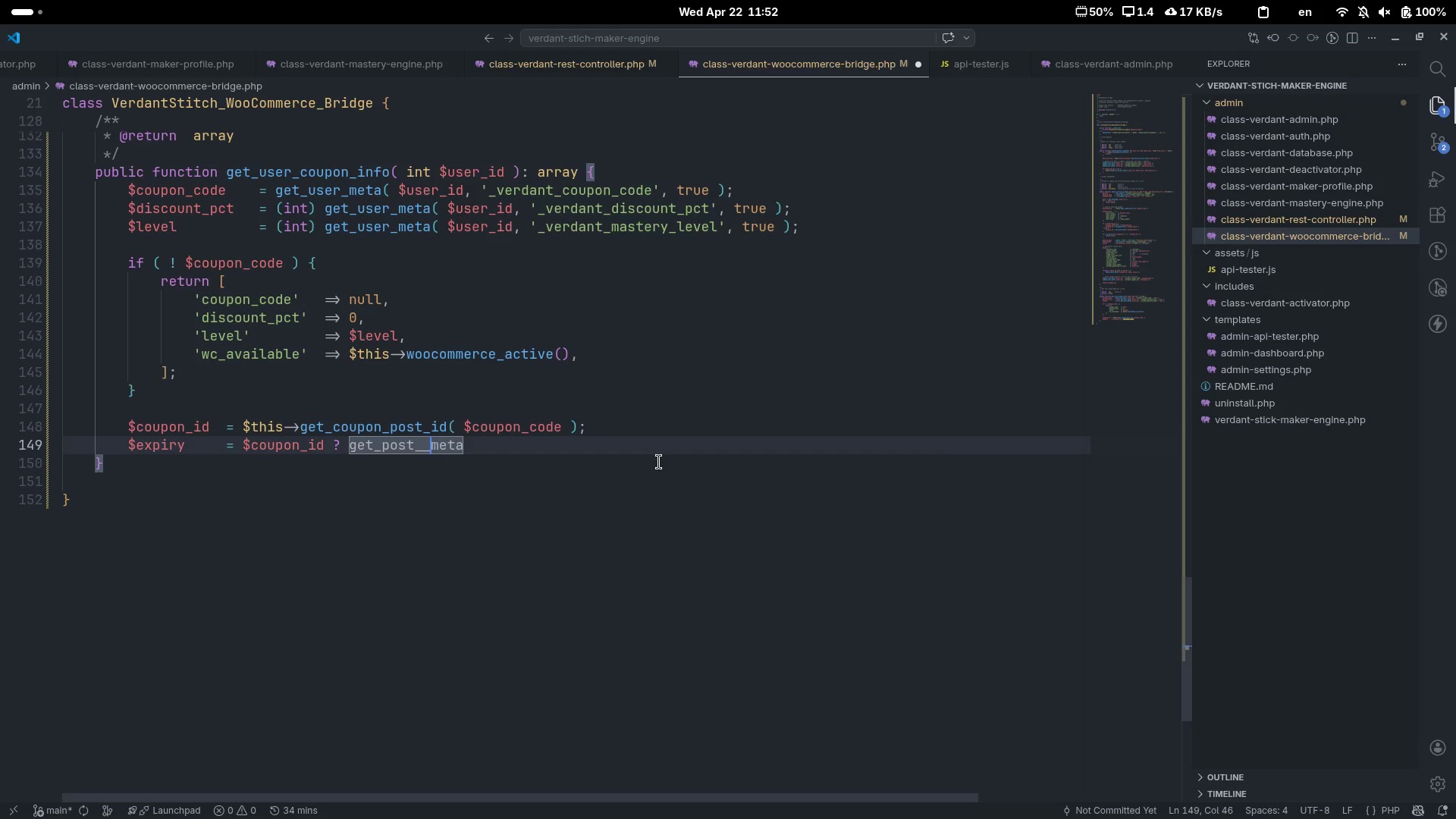 
key(Backspace)
 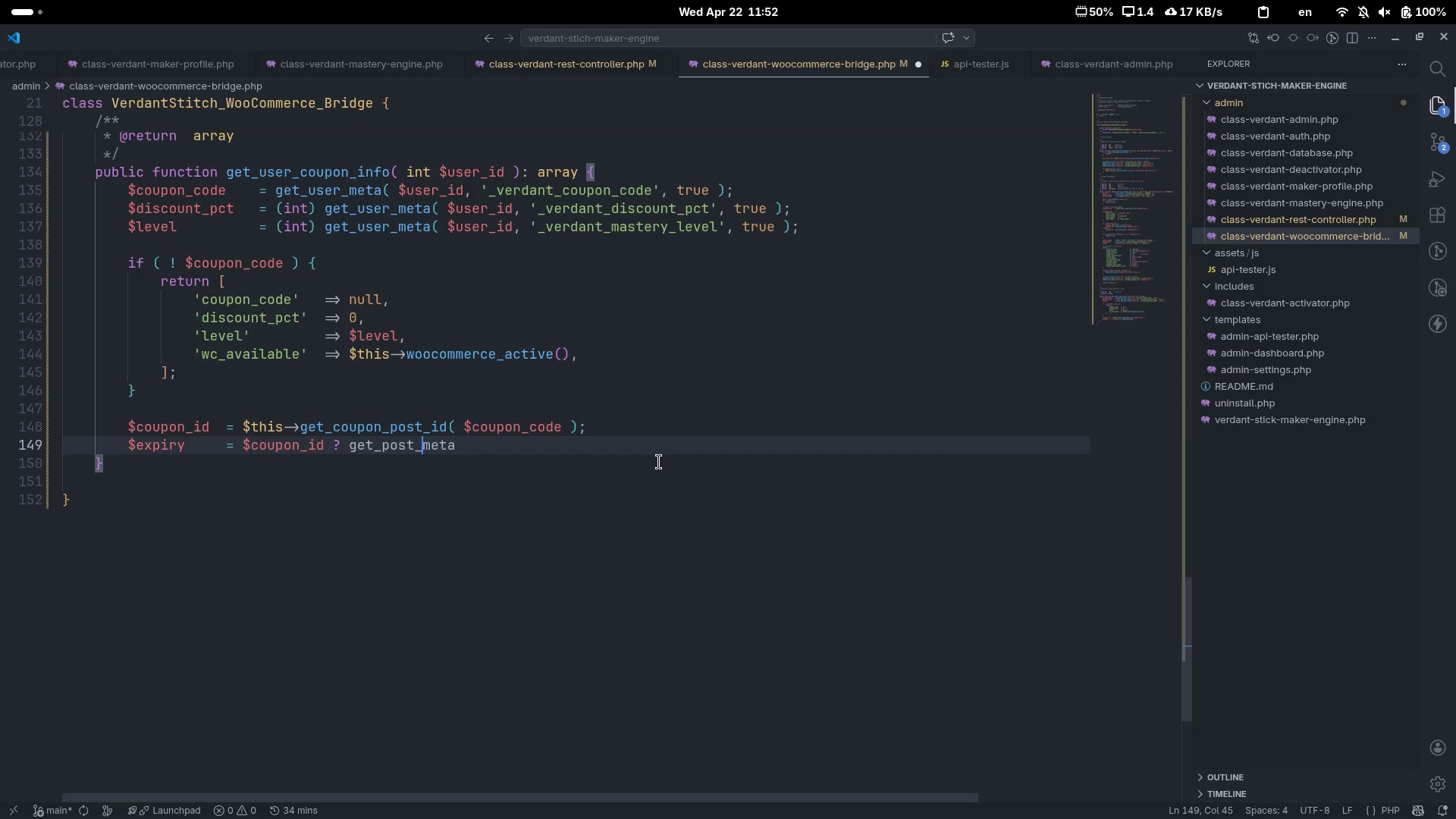 
key(Control+ControlLeft)
 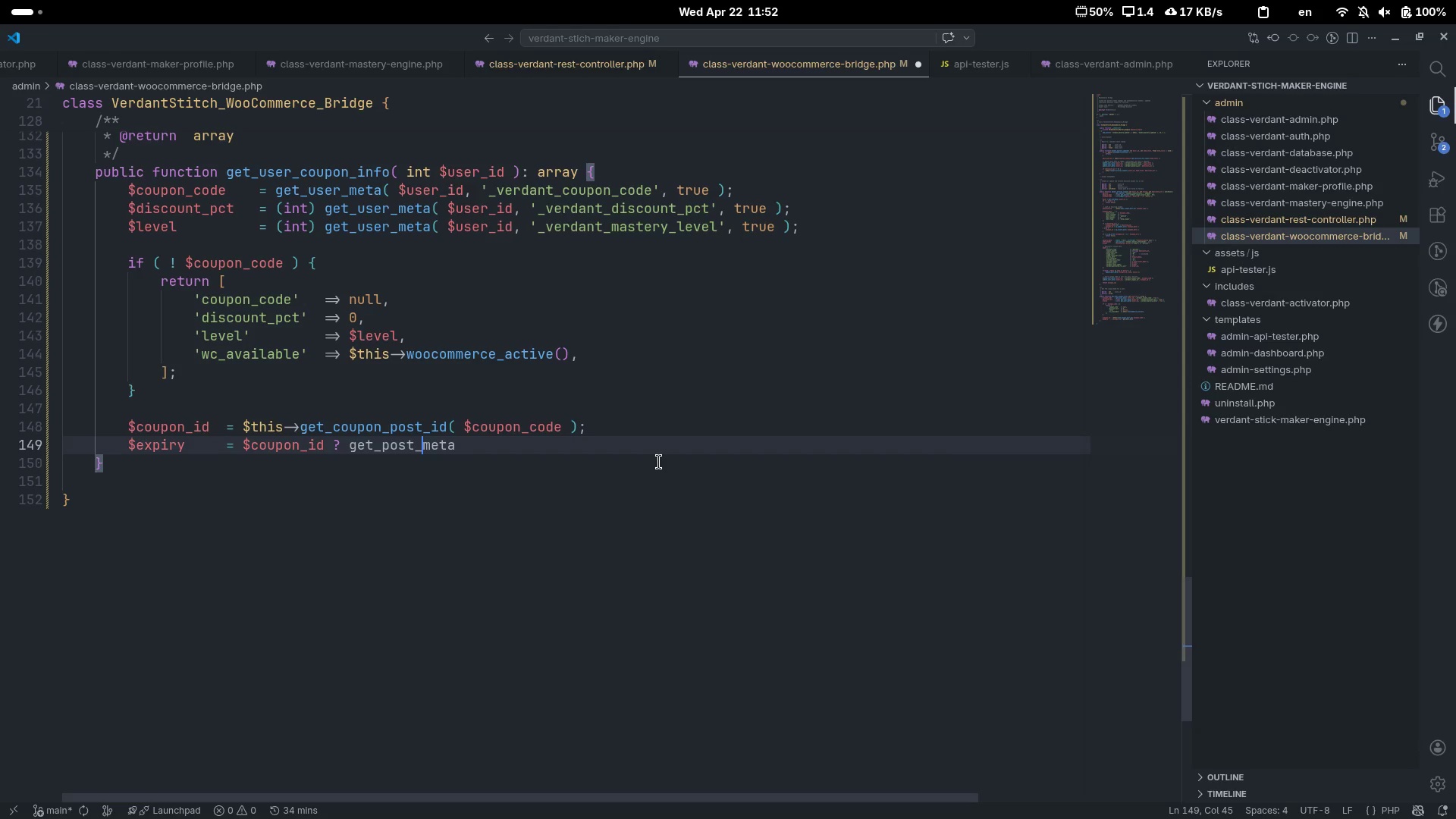 
key(Control+ArrowRight)
 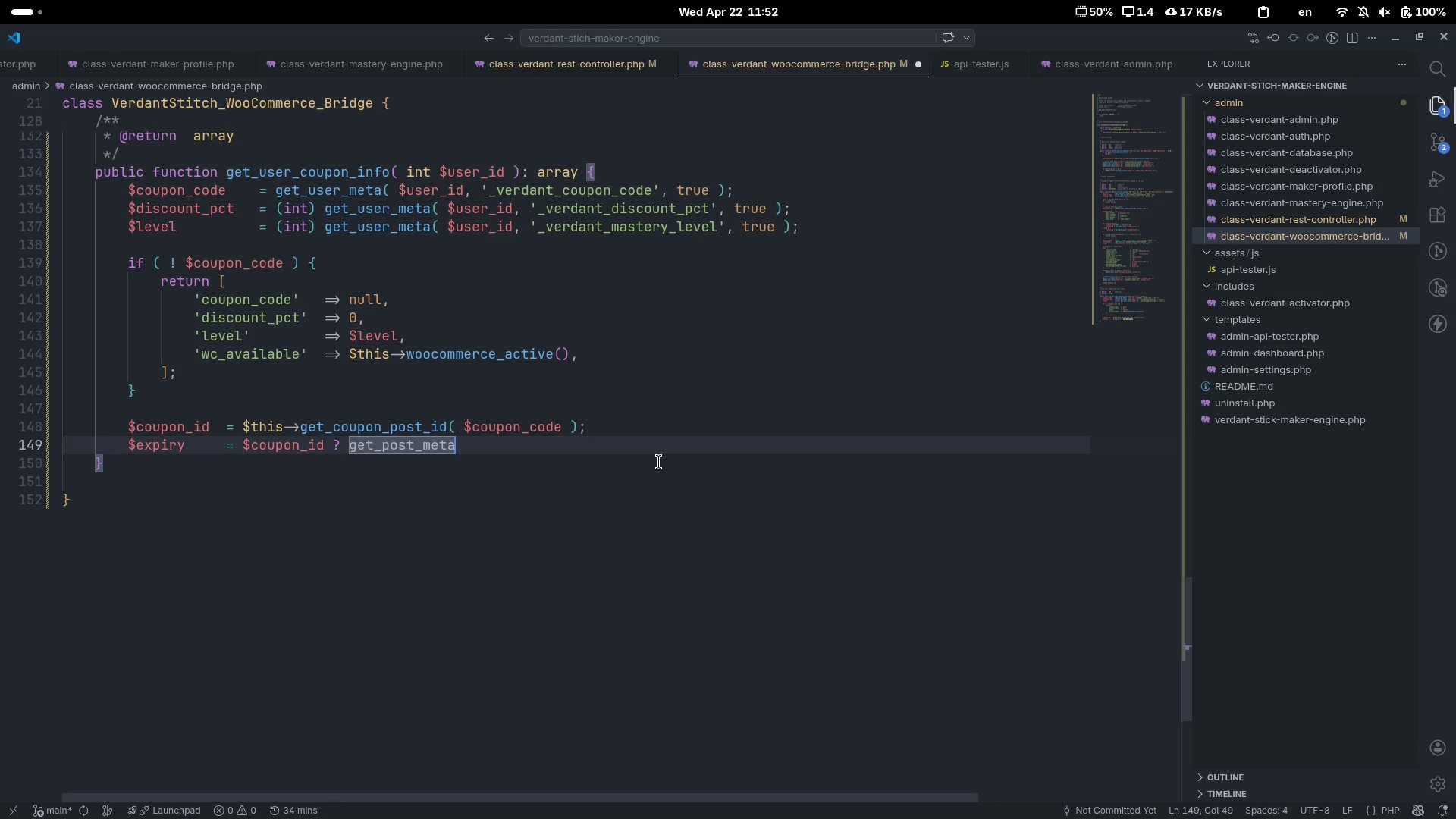 
key(Shift+ShiftLeft)
 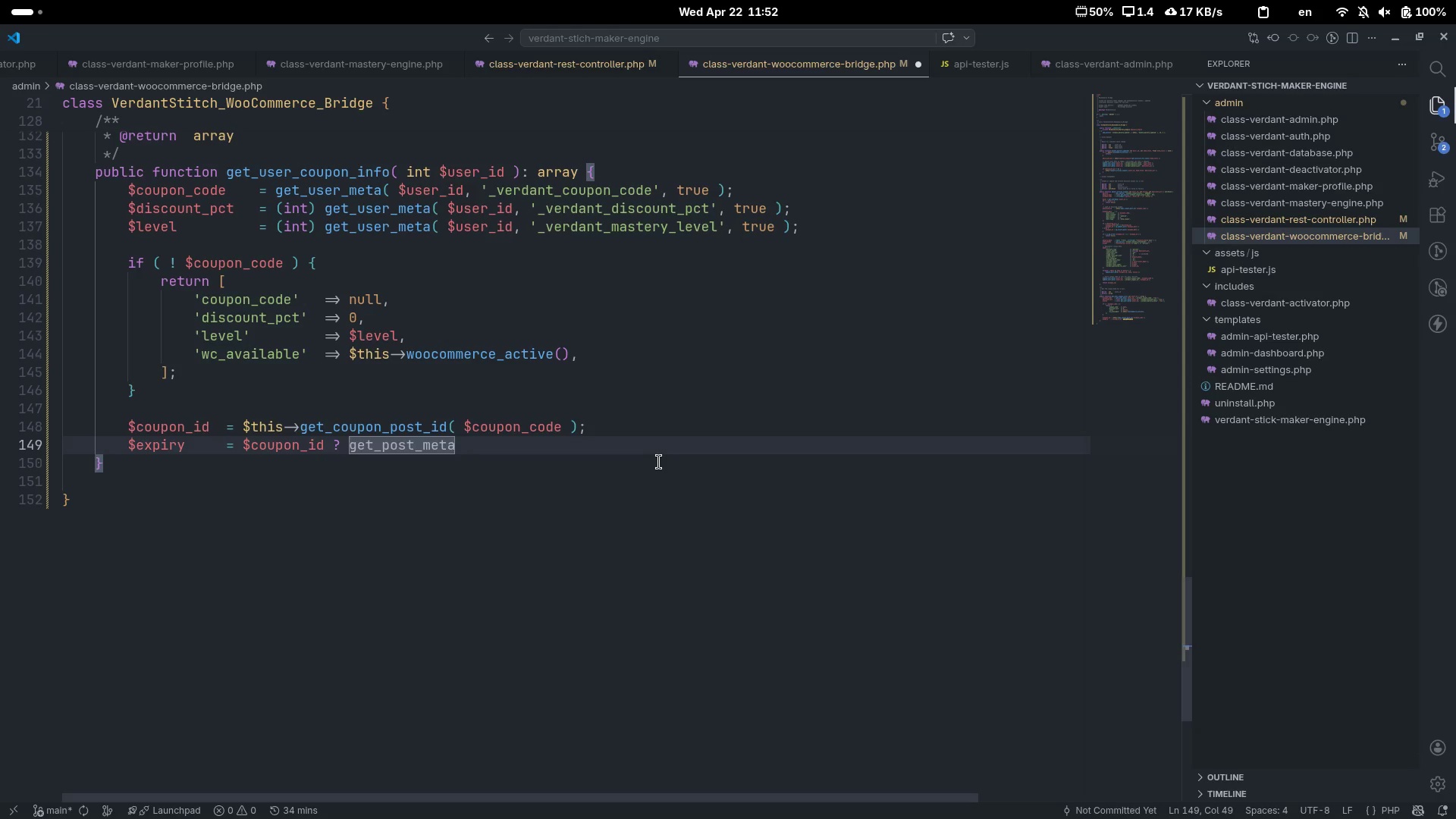 
key(Shift+9)
 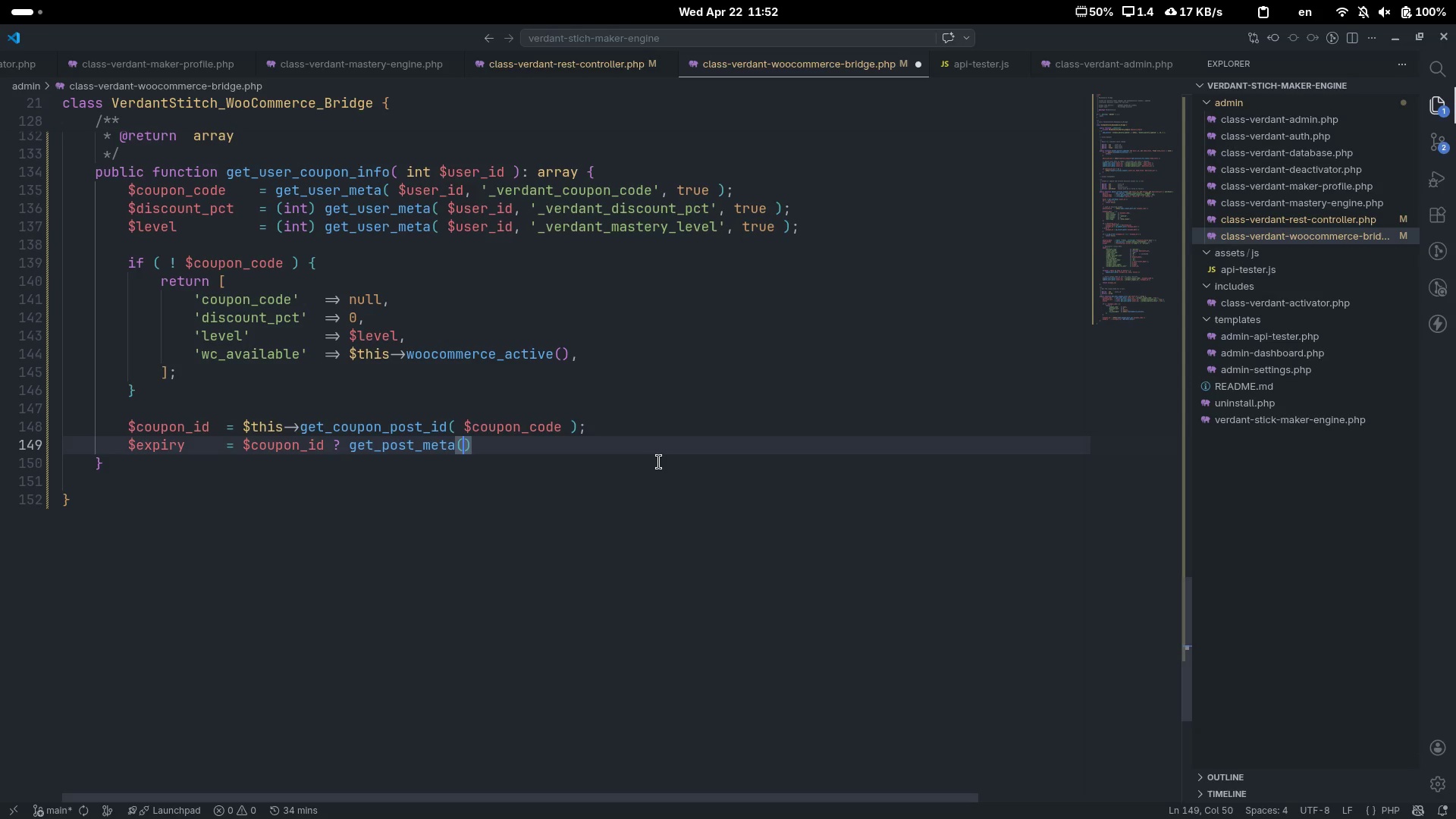 
key(Space)
 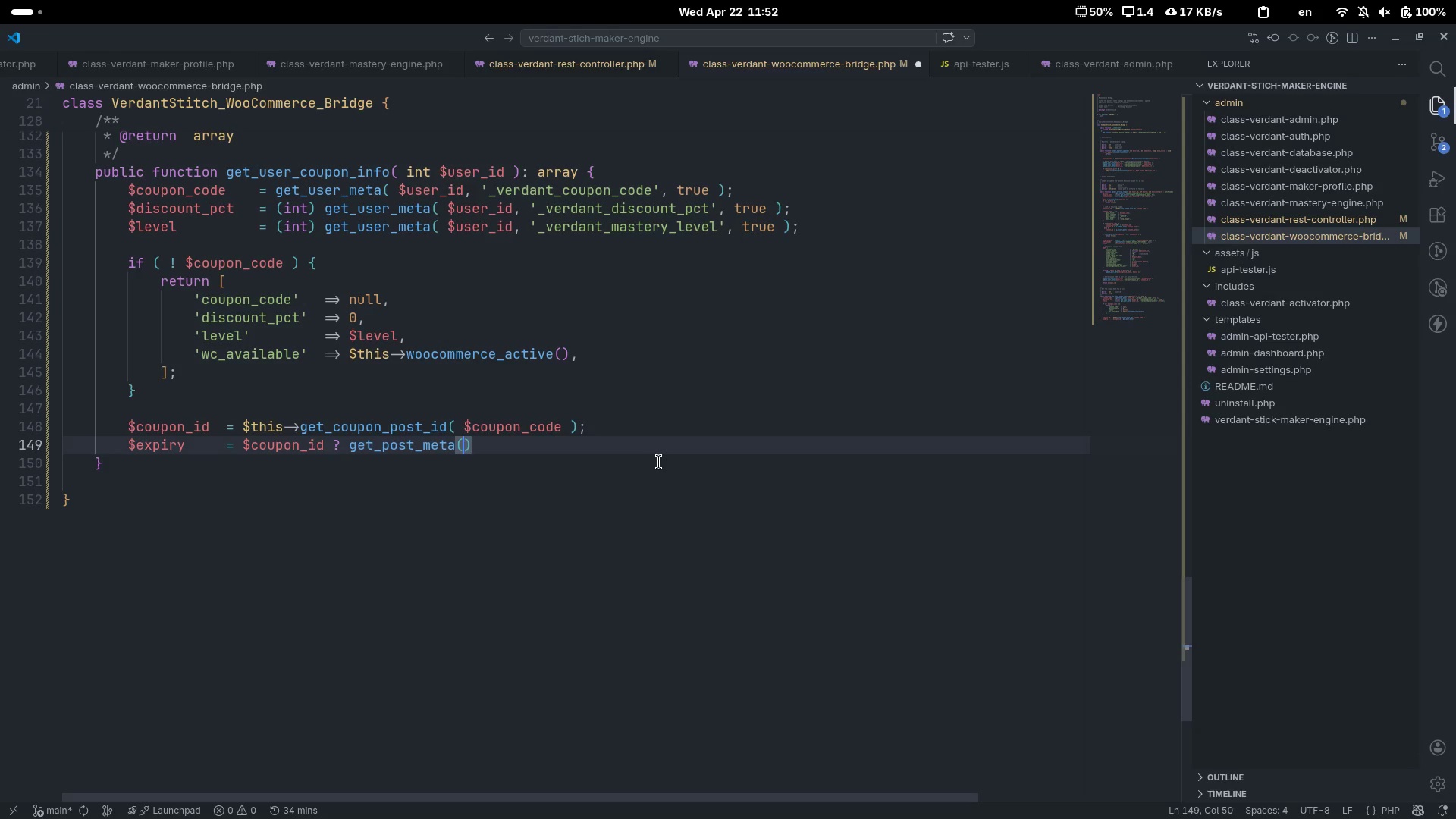 
key(ArrowLeft)
 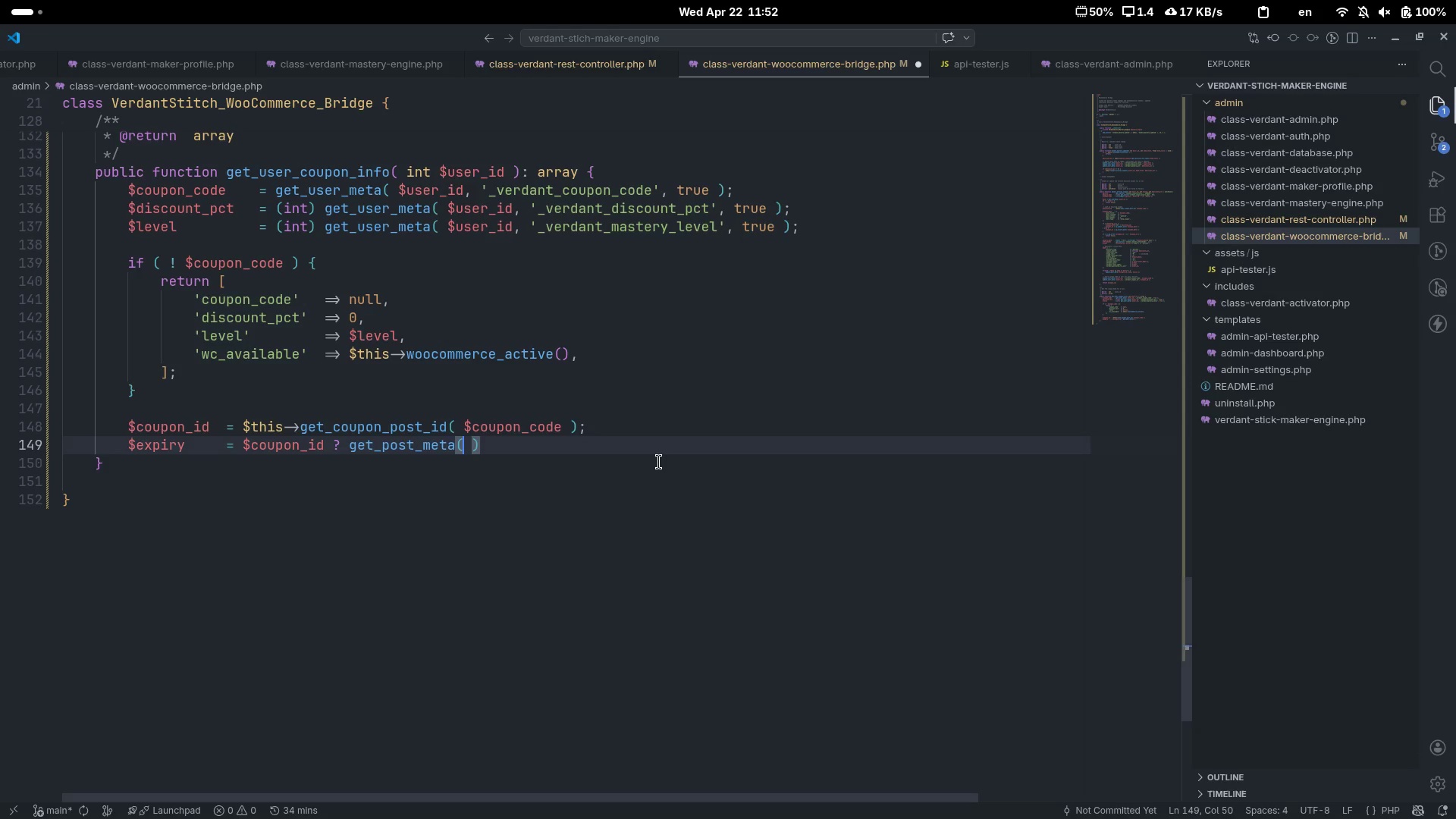 
type( $cou)
 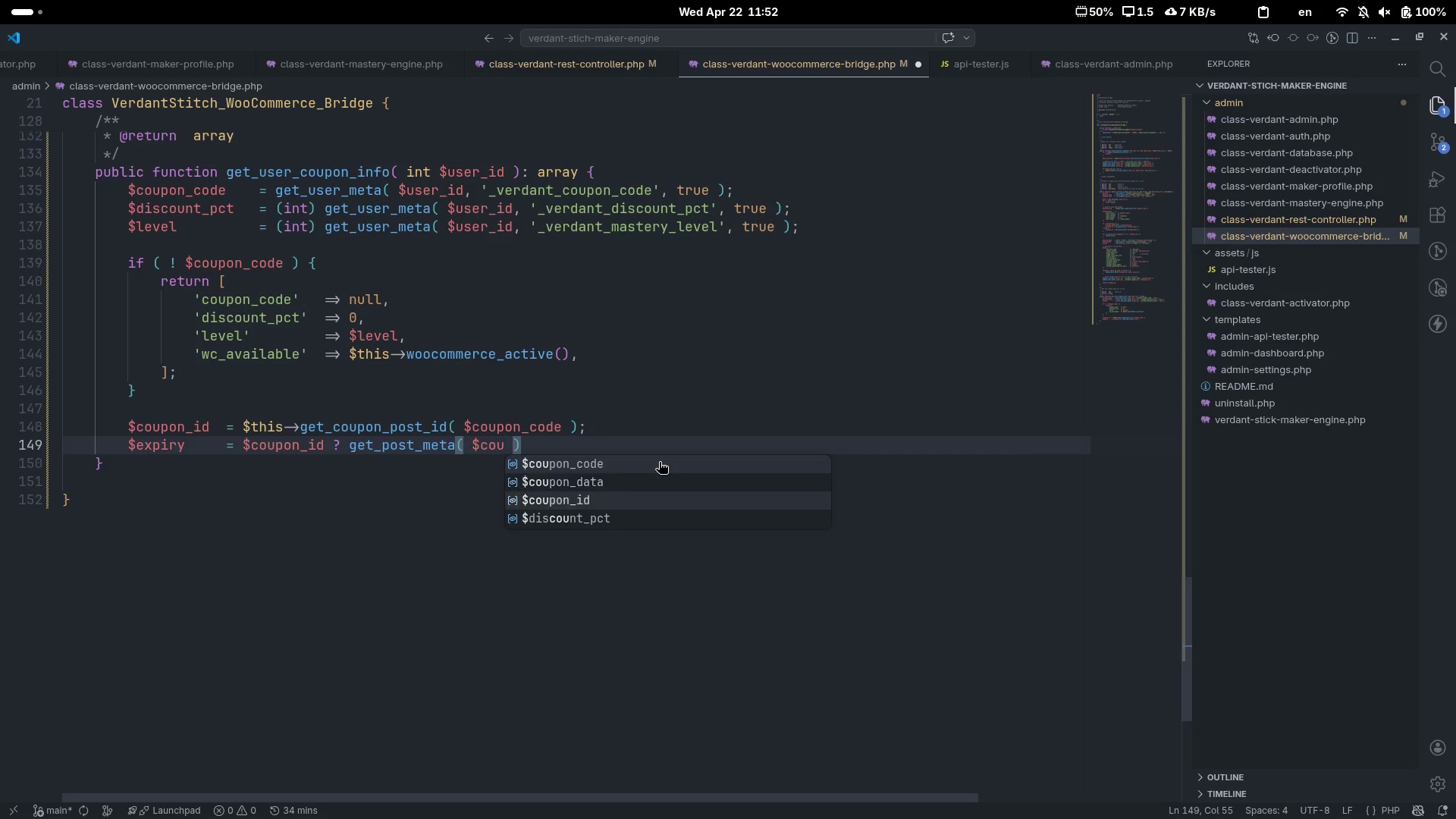 
 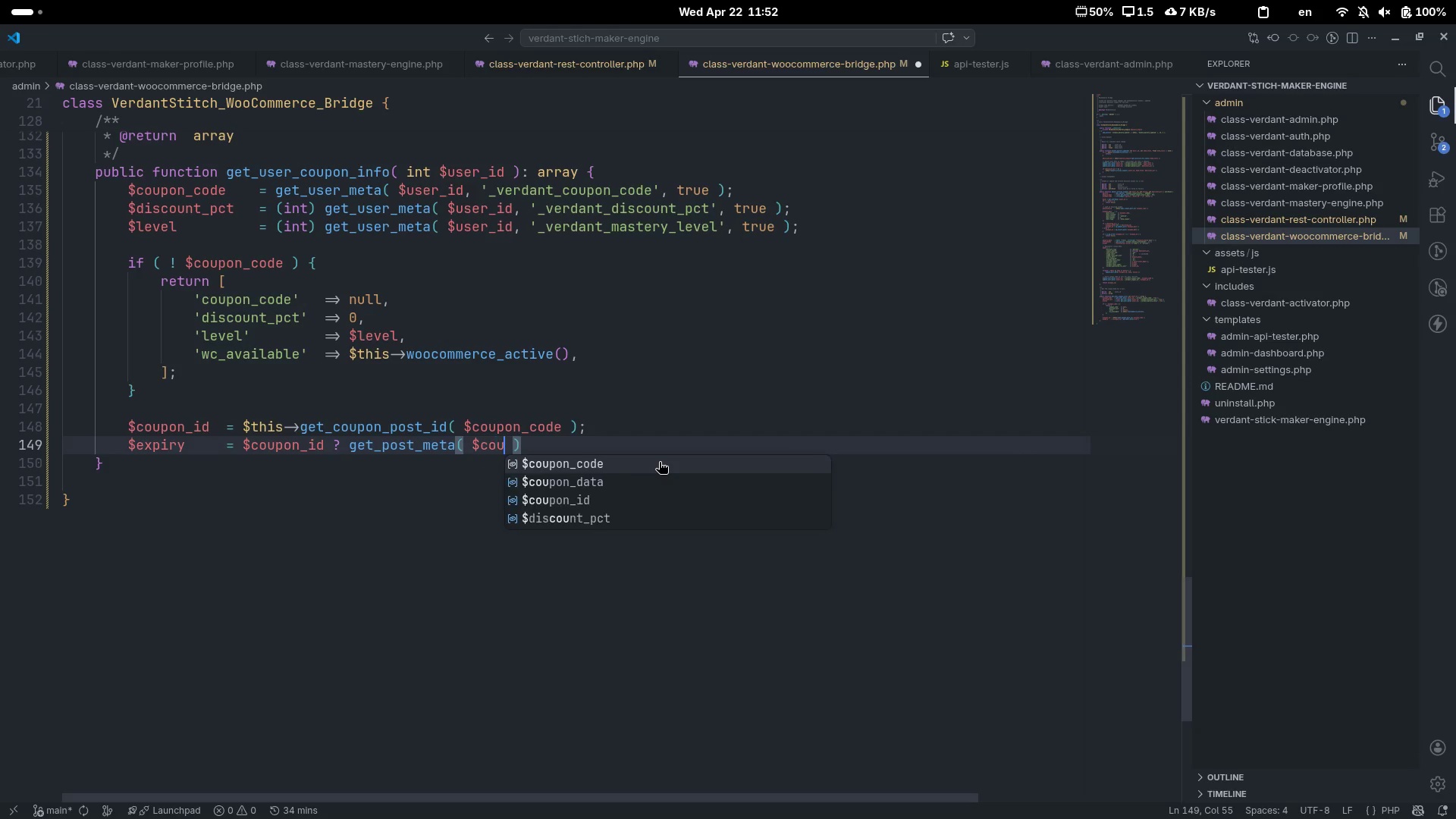 
key(ArrowDown)
 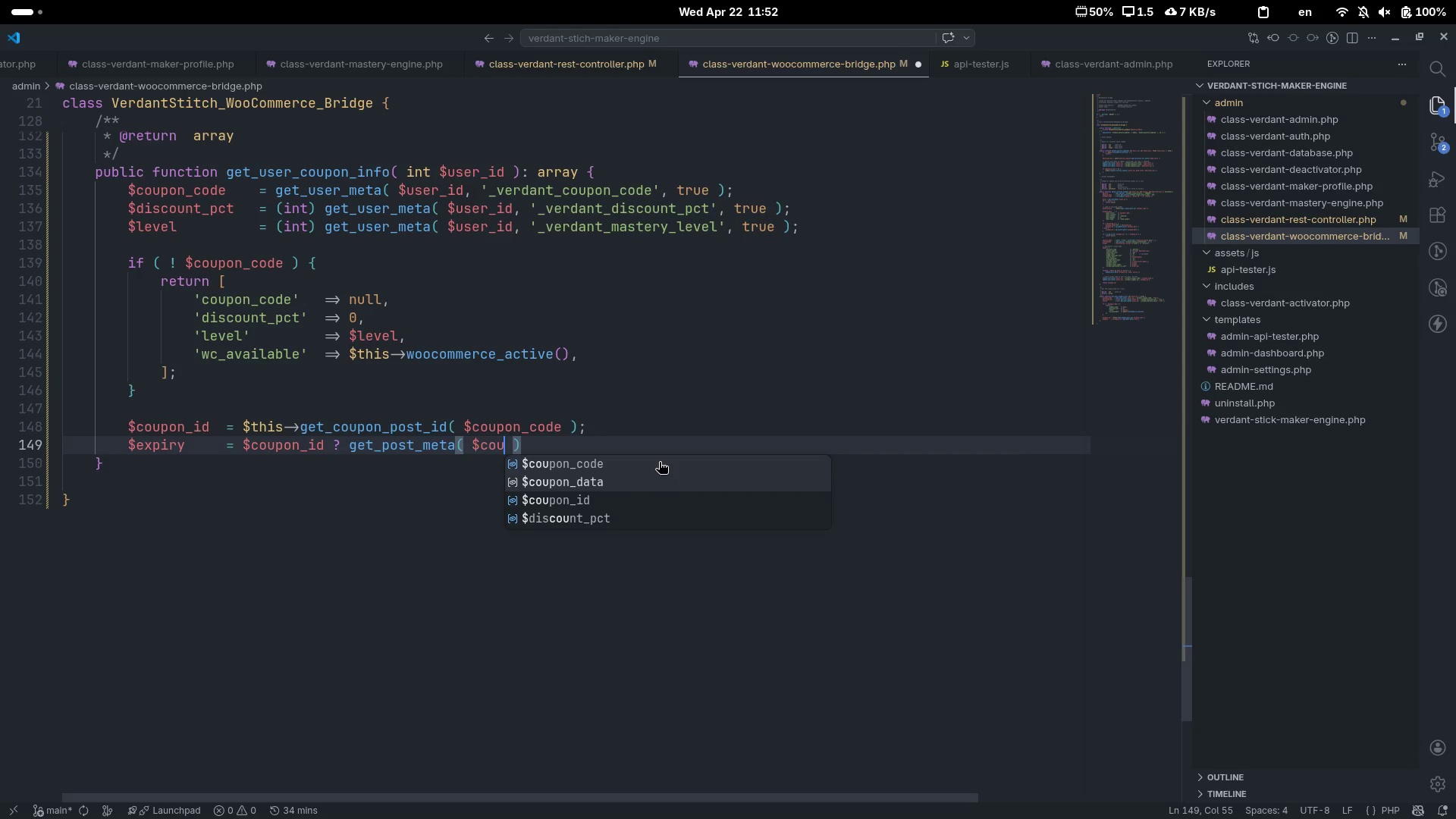 
key(ArrowDown)
 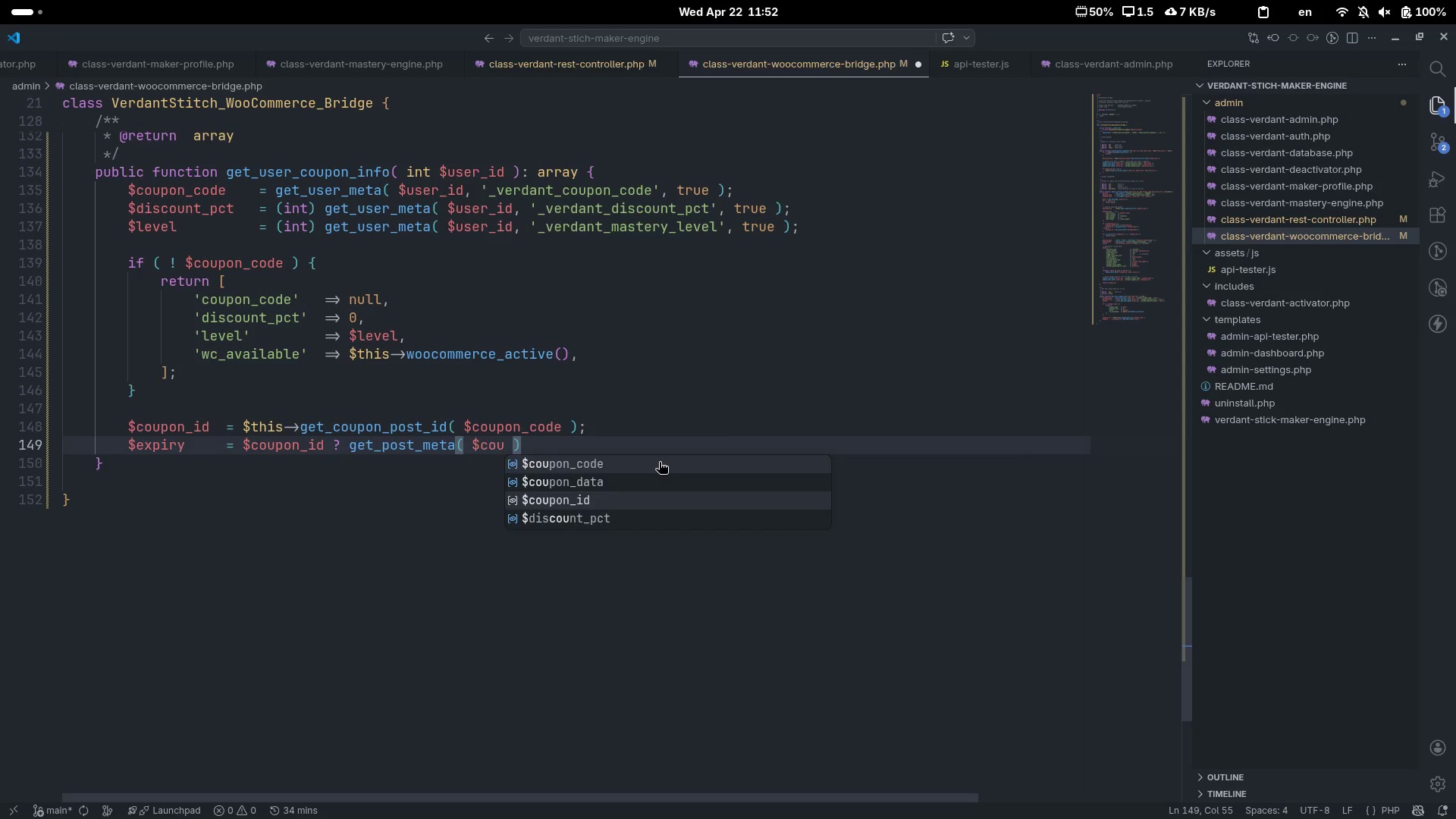 
key(Enter)
 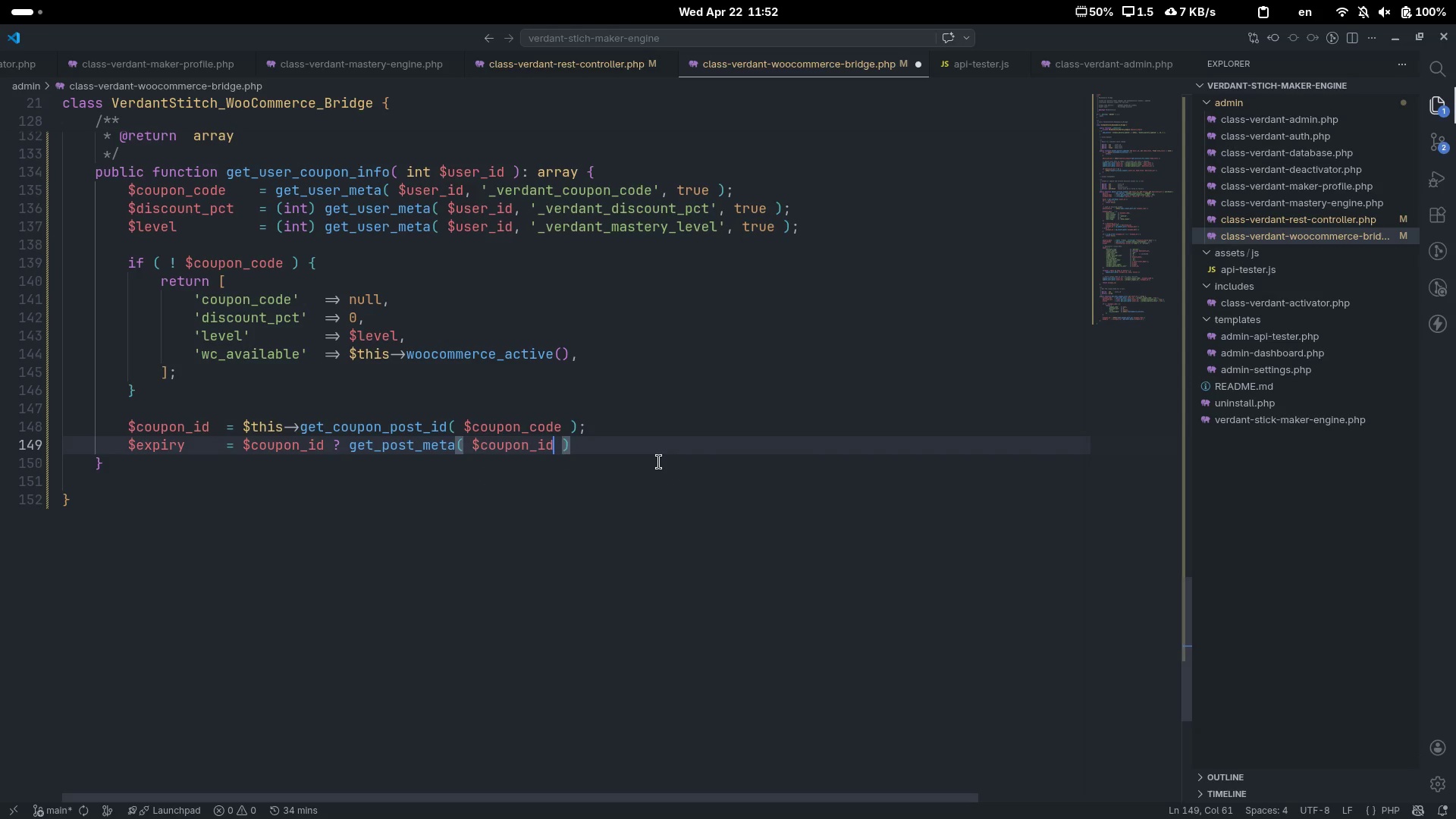 
type(, 'expiry_data)
key(Backspace)
type(e)
 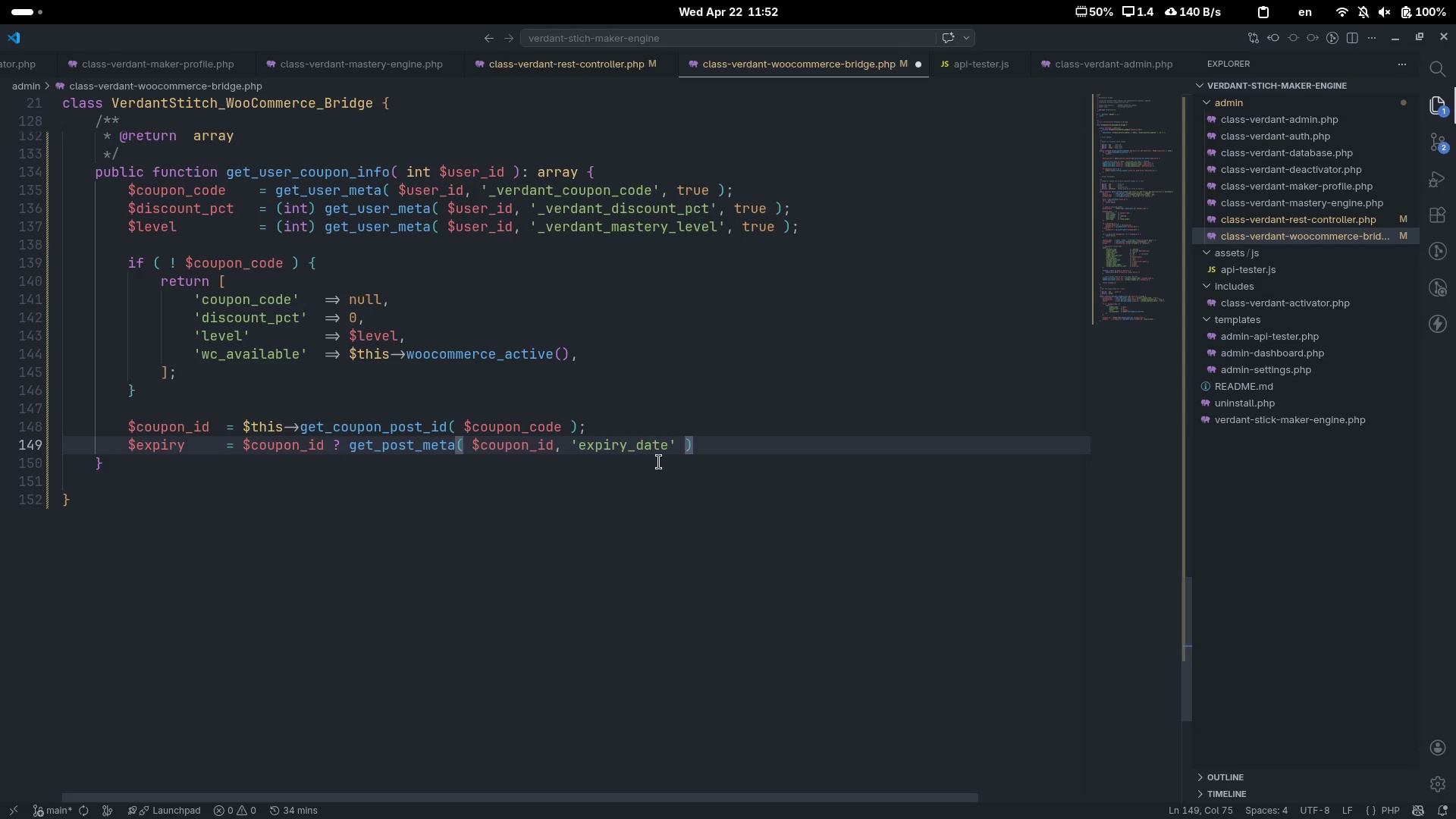 
key(ArrowRight)
 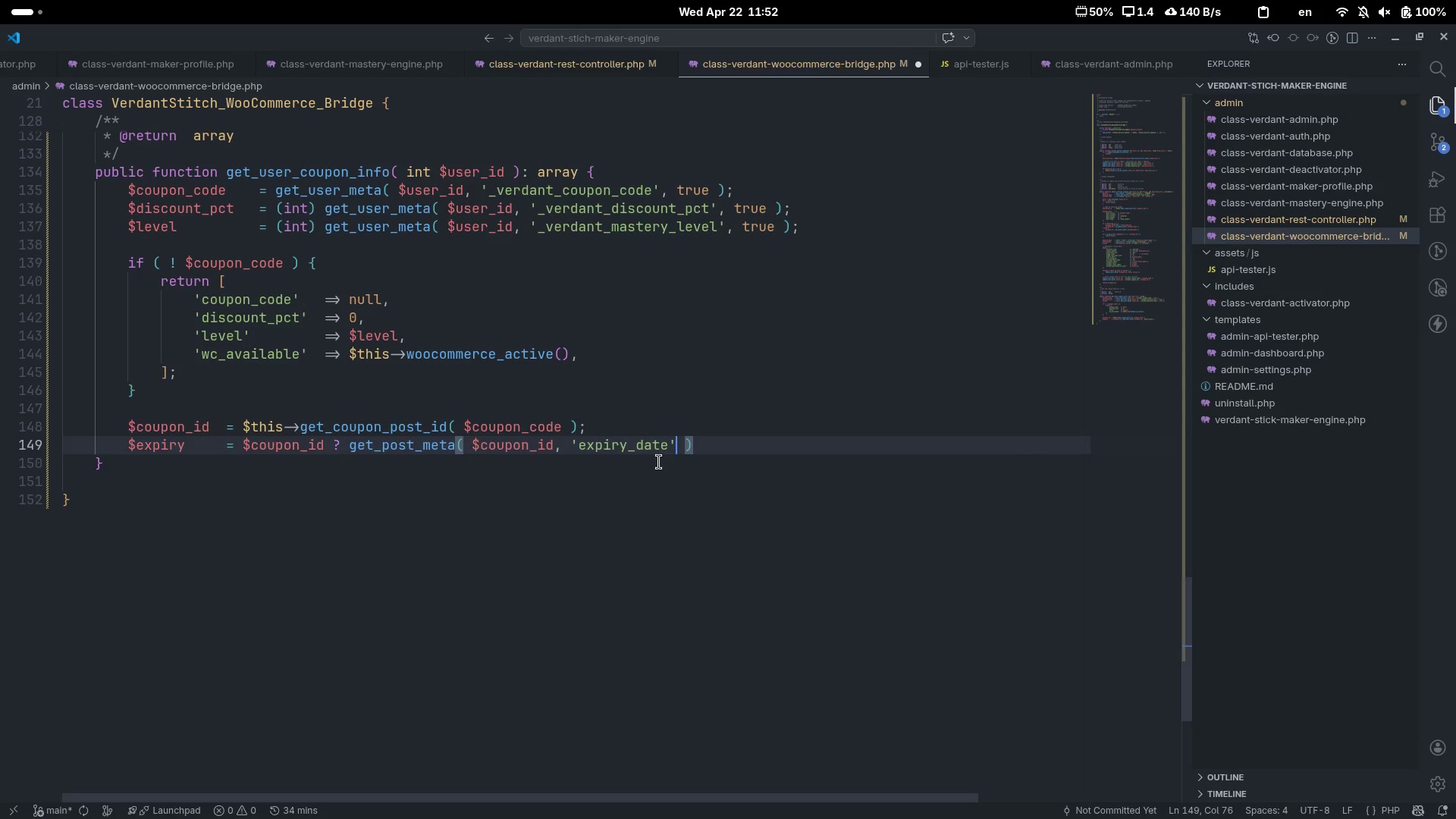 
type(, true)
key(Escape)
type([End]: null)
 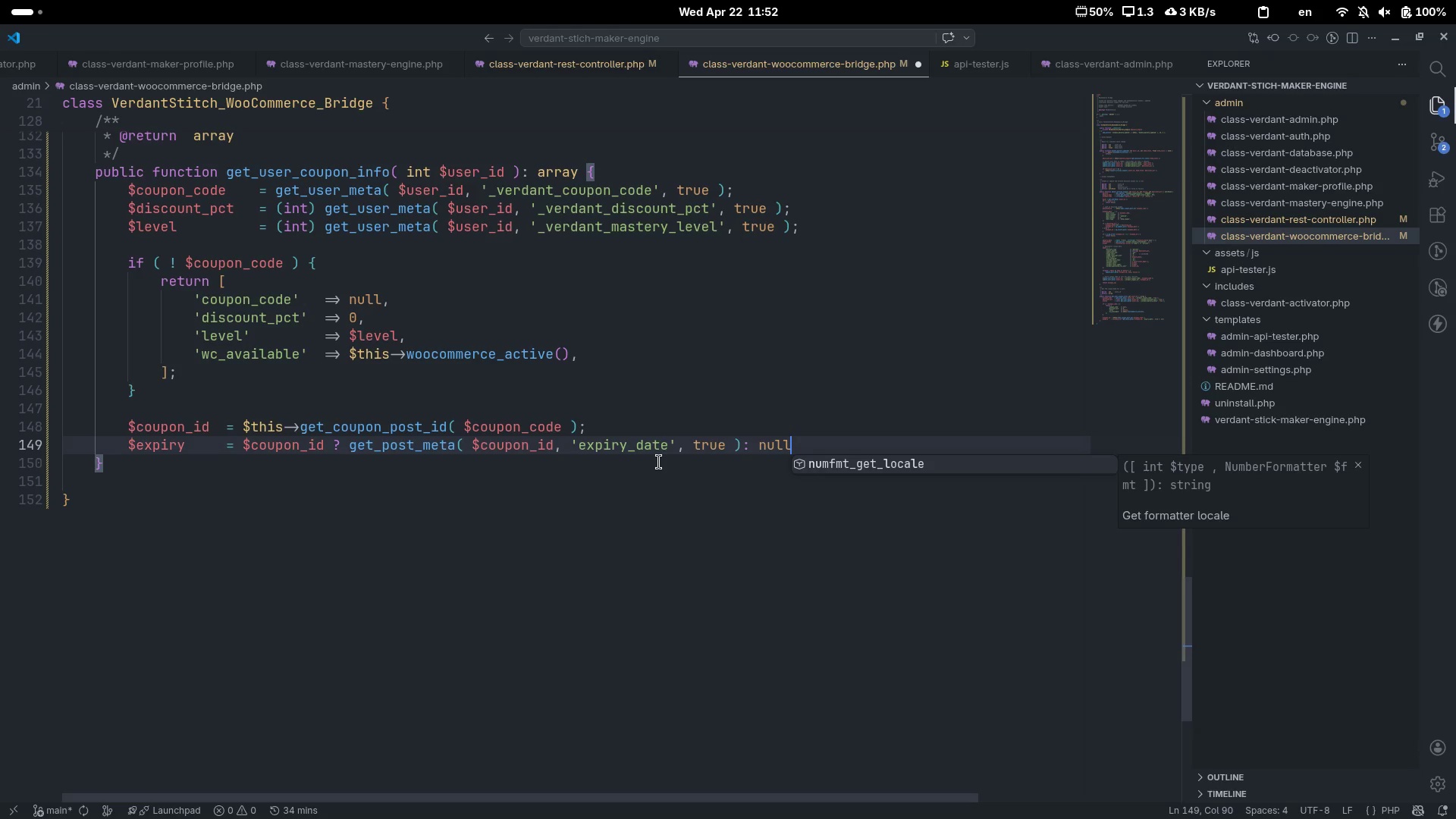 
key(Control+ArrowLeft)
 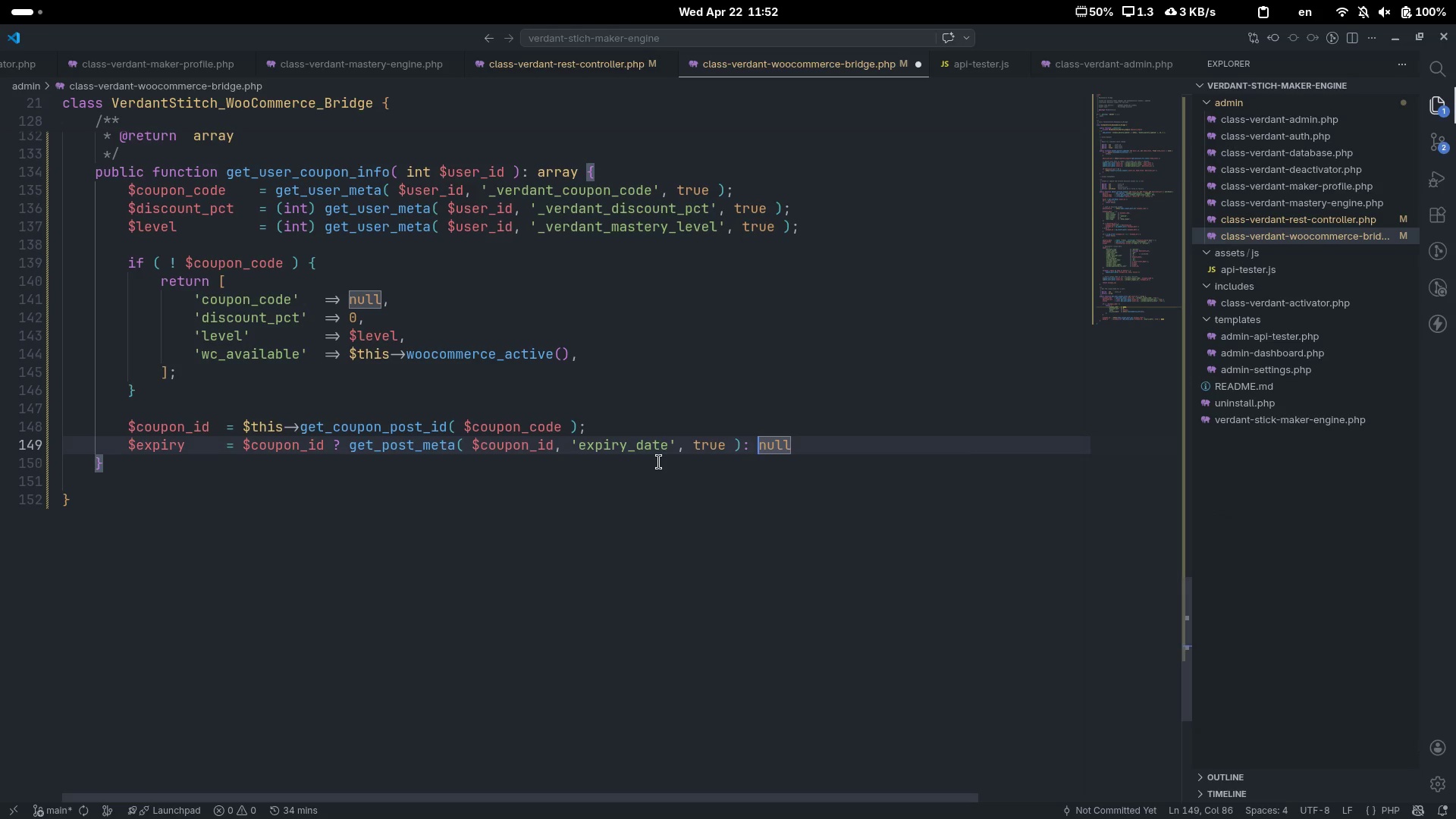 
key(ArrowLeft)
 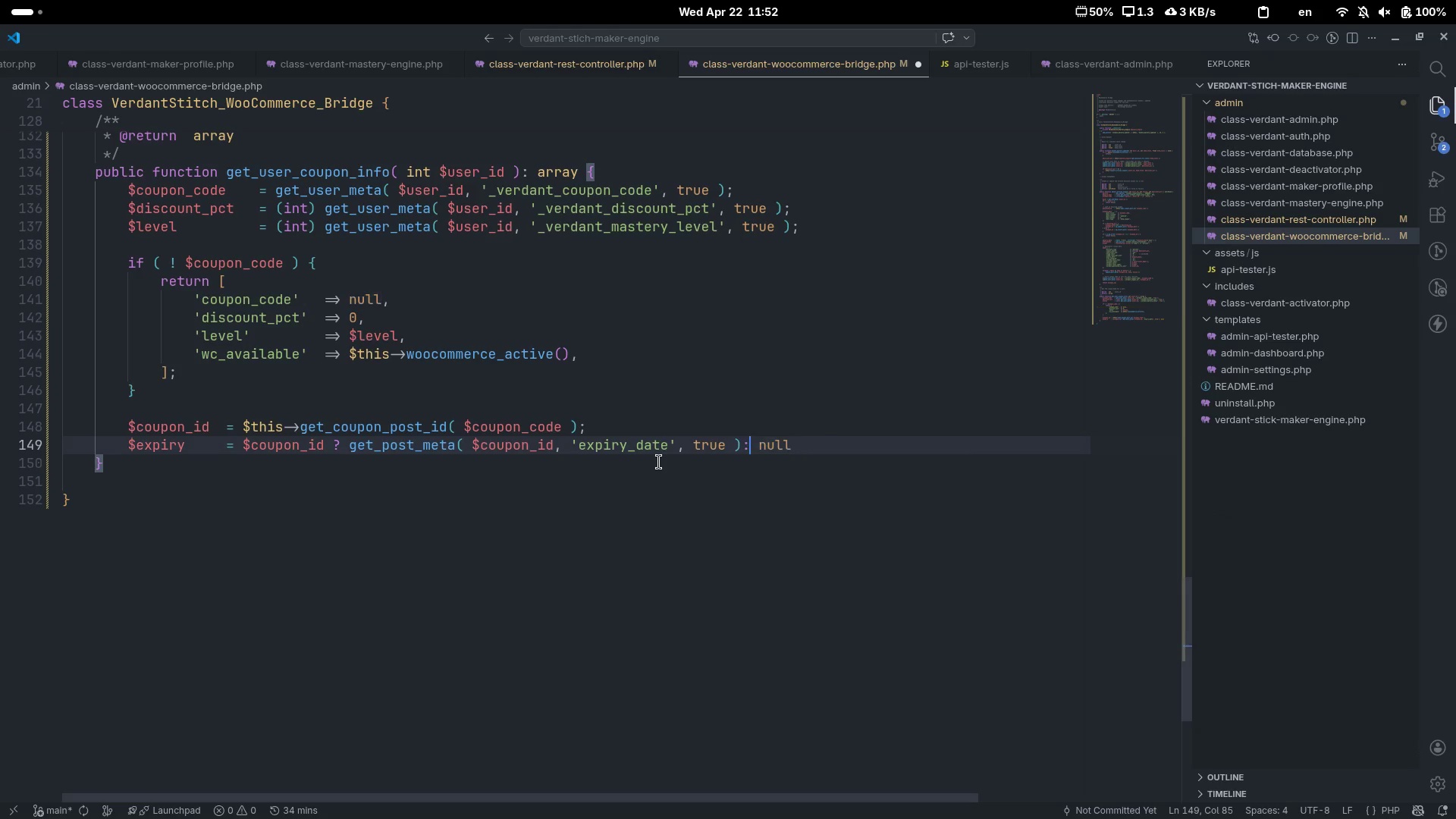 
key(ArrowLeft)
 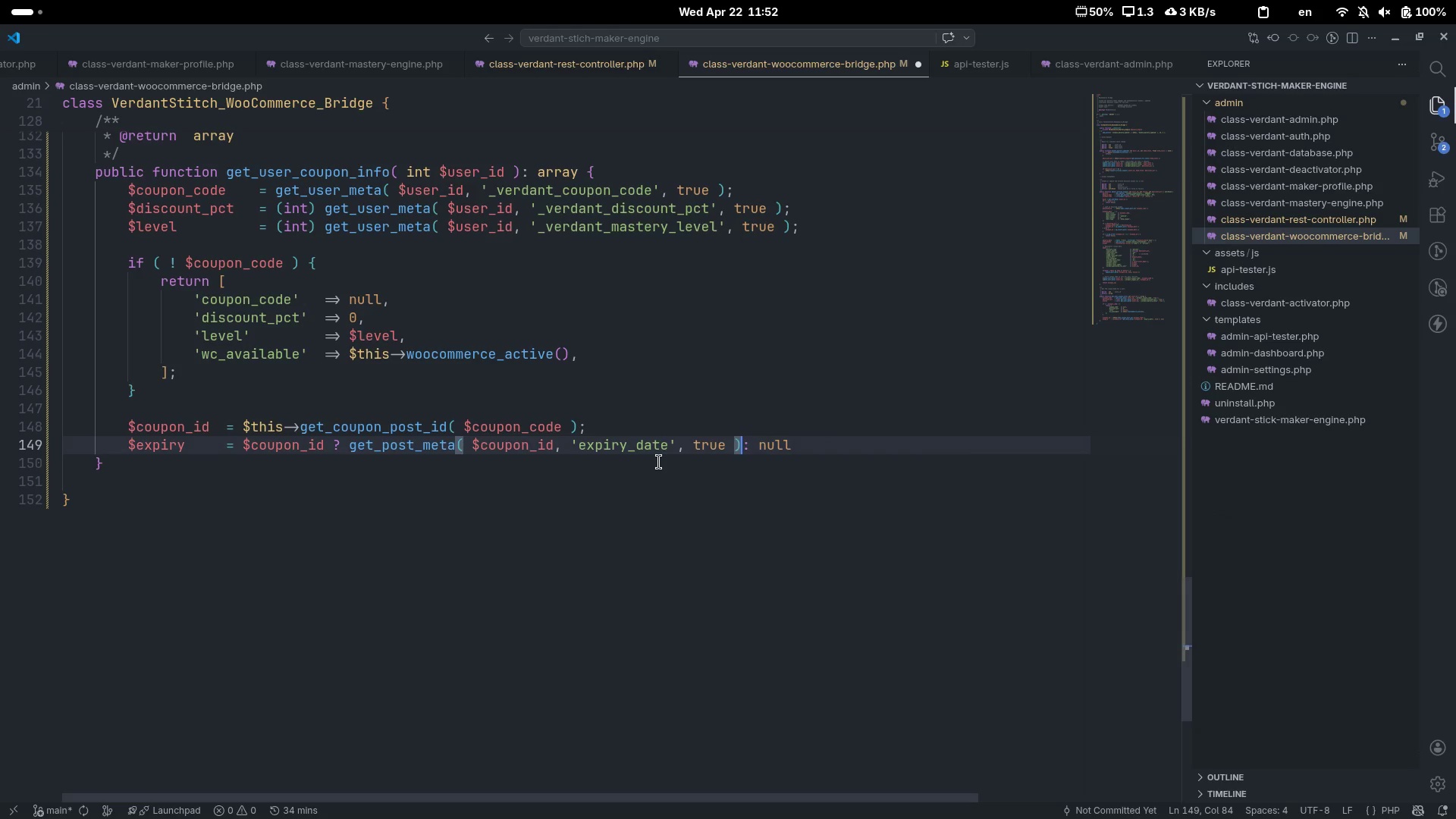 
key(Space)
 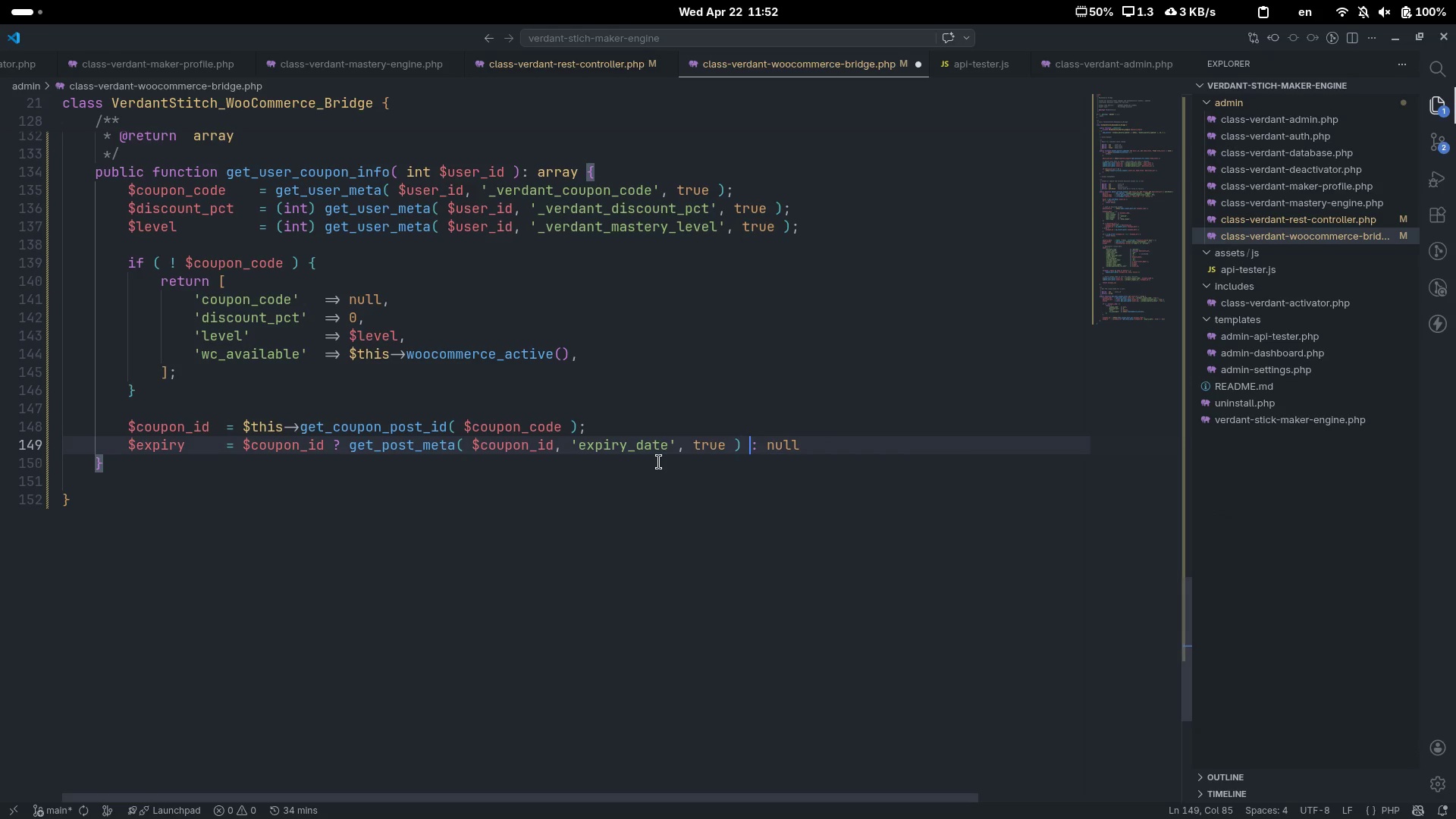 
key(End)
 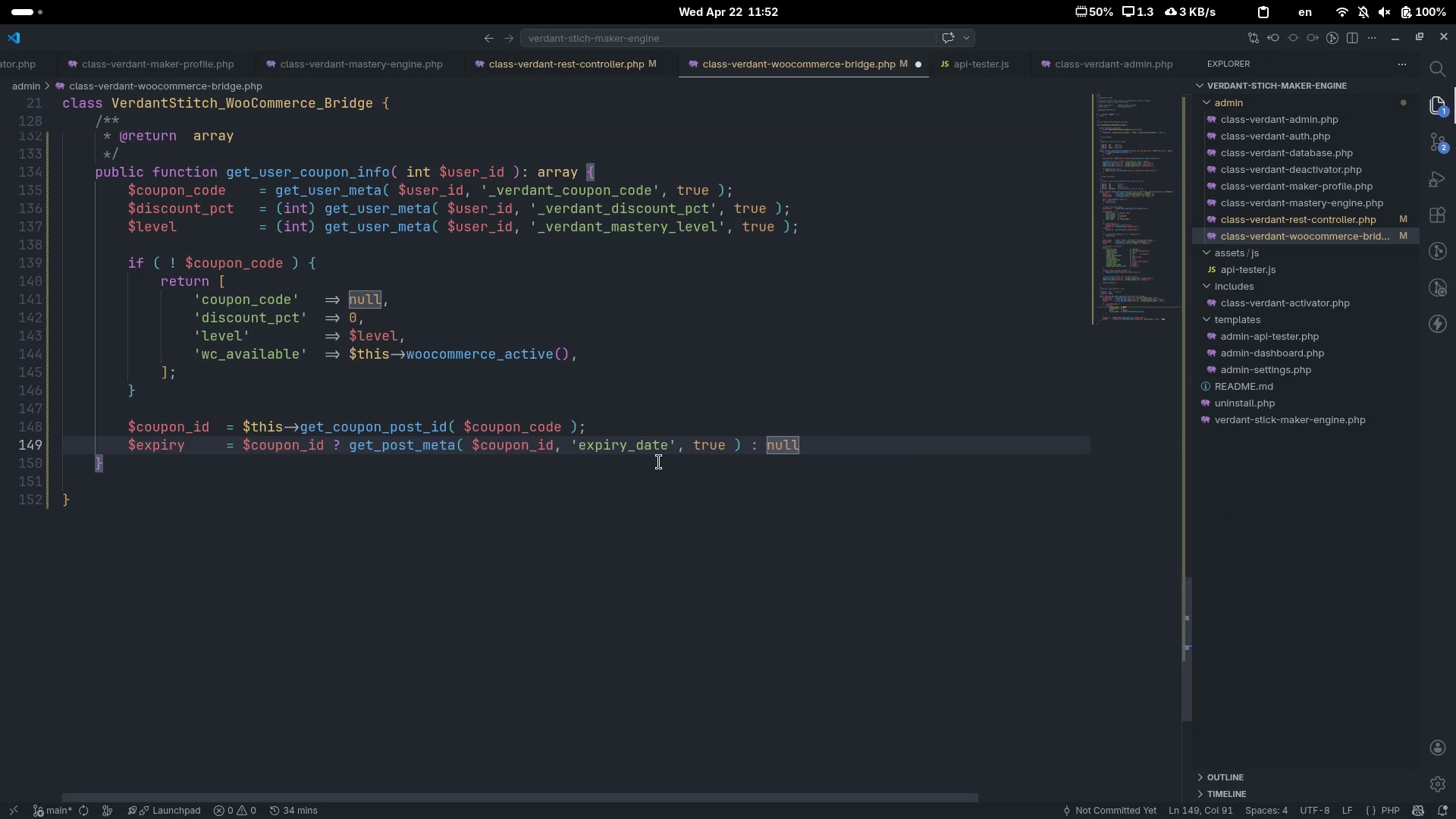 
key(Semicolon)
 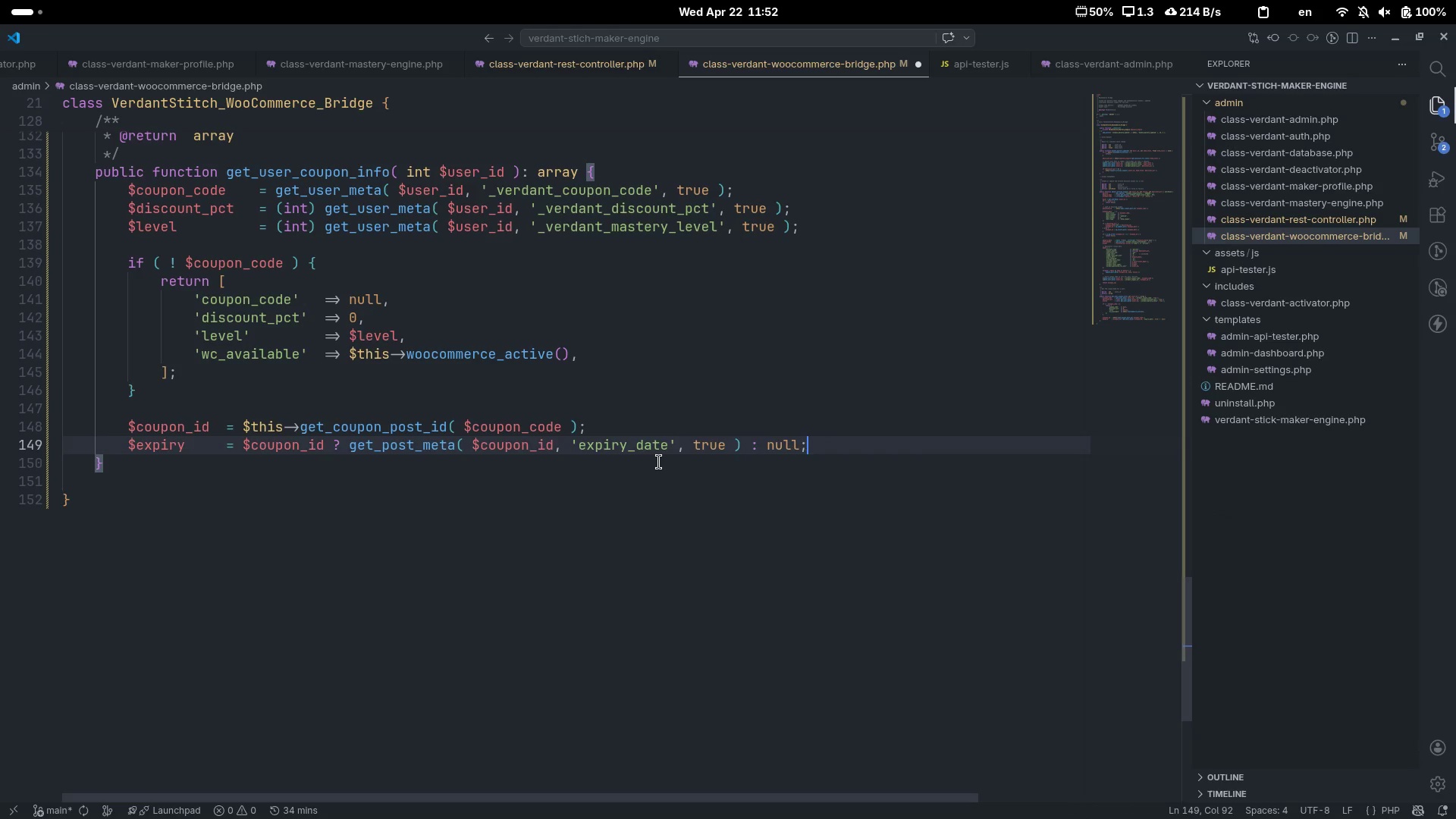 
key(Enter)
 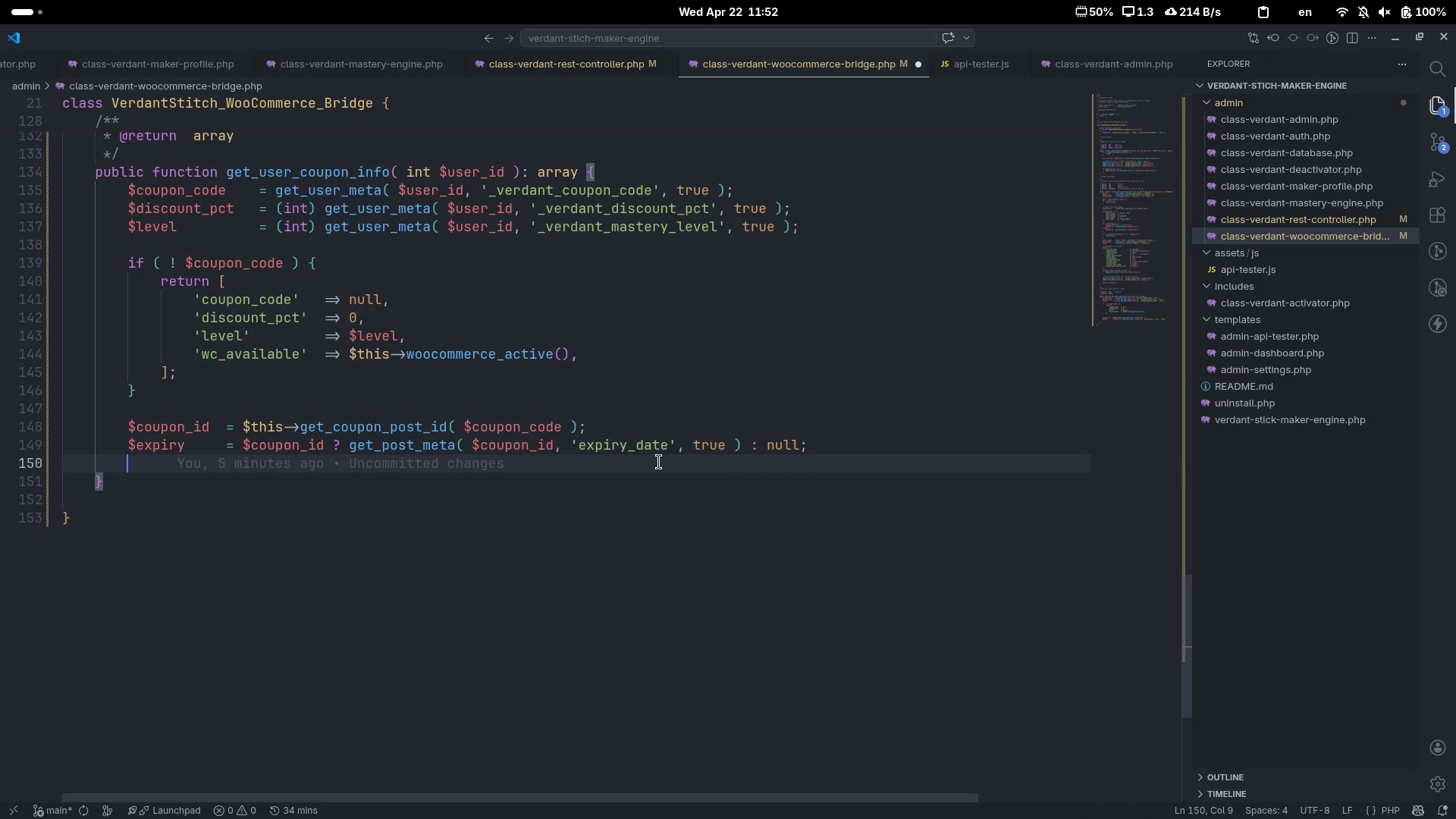 
key(Enter)
 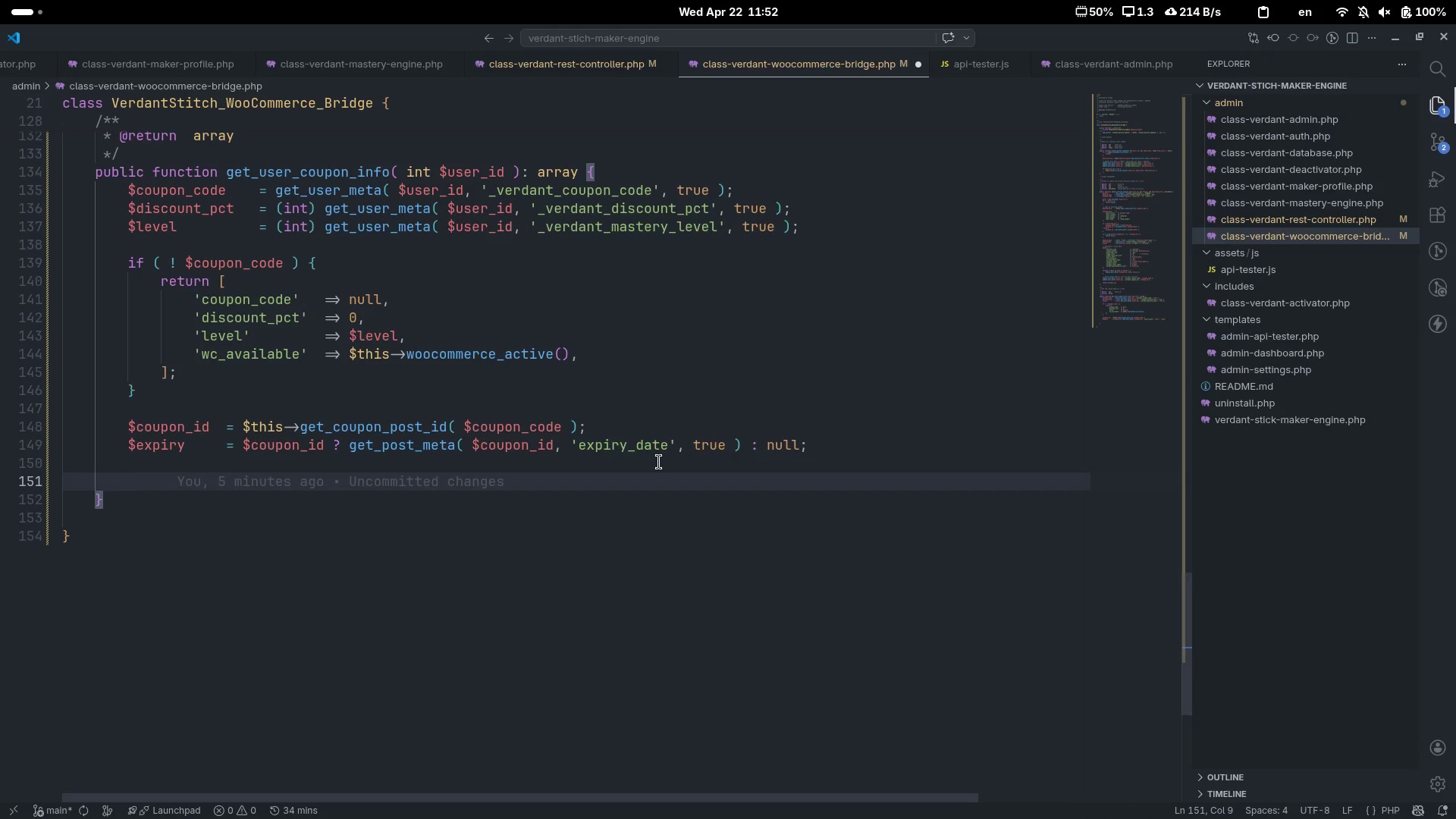 
type(return [)
 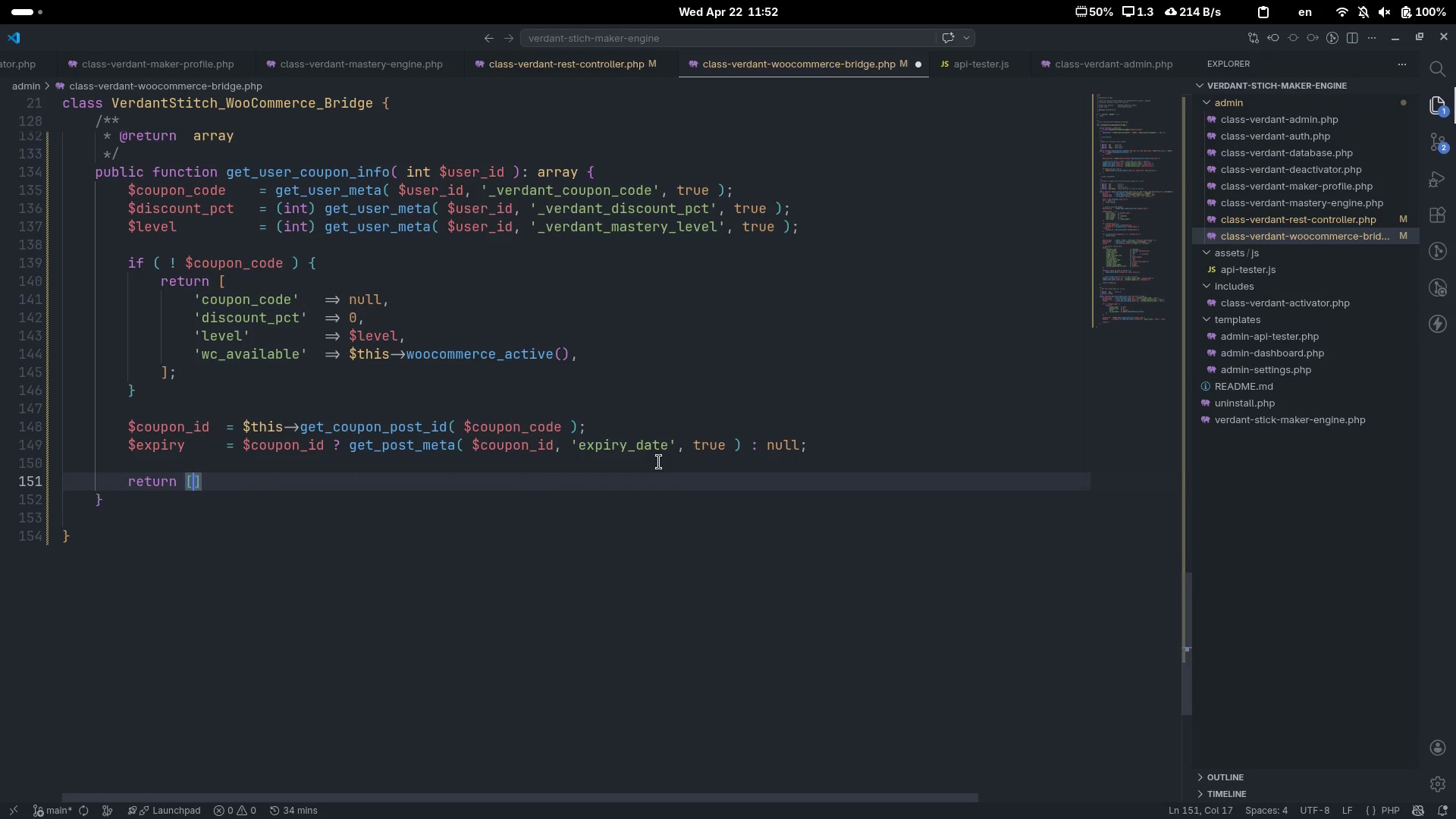 
key(Enter)
 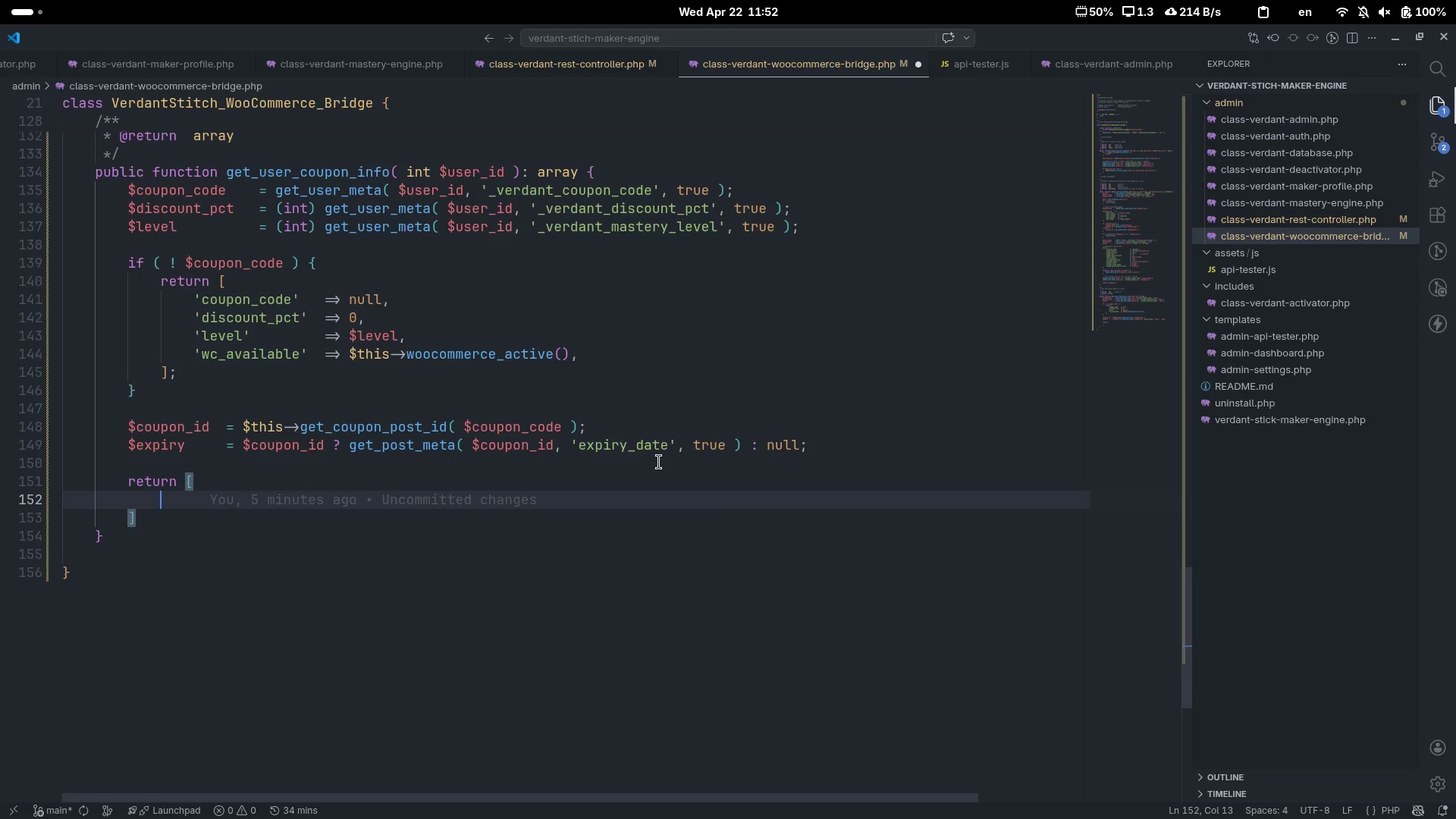 
type('coupon_code)
 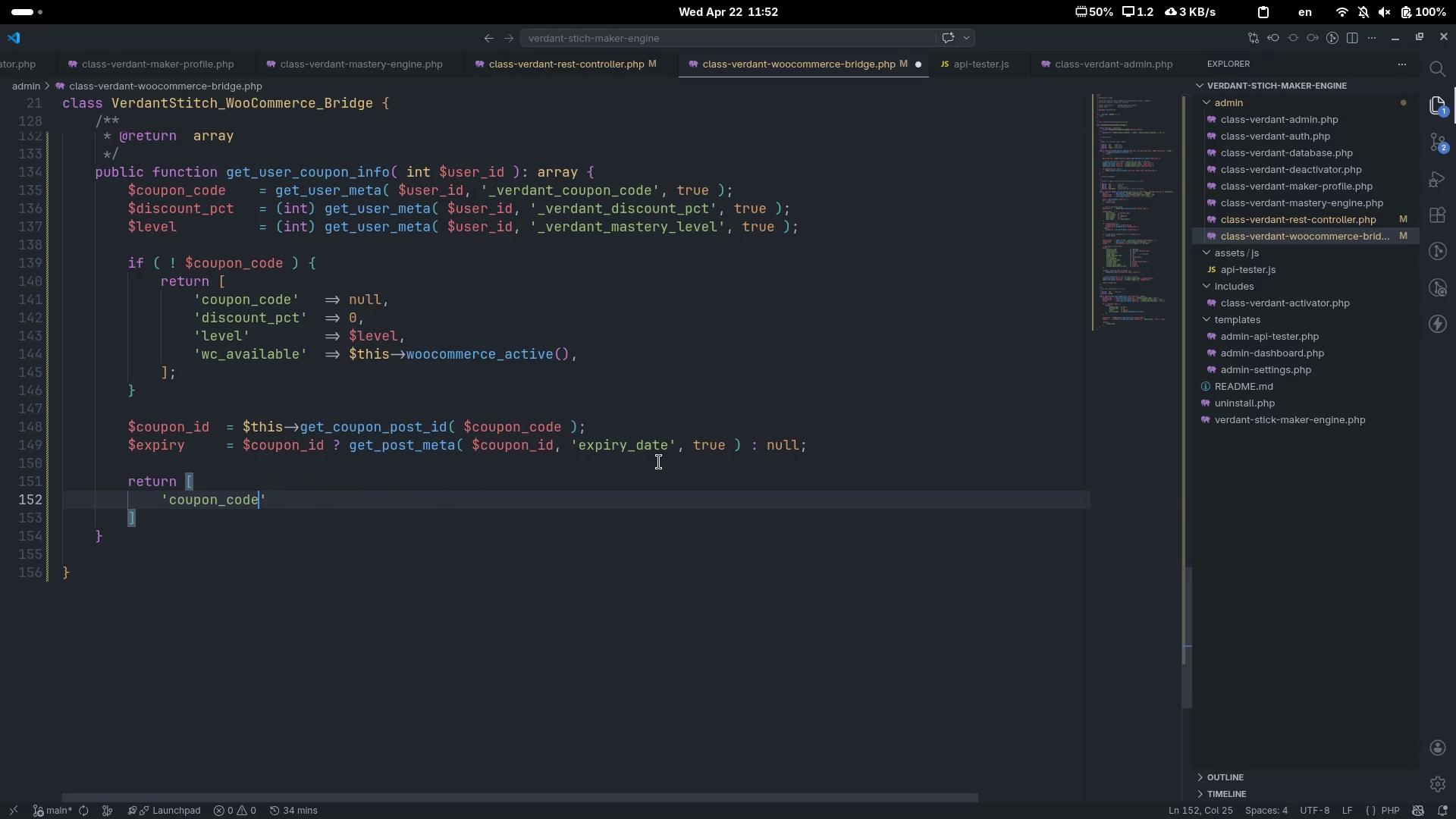 
key(ArrowRight)
 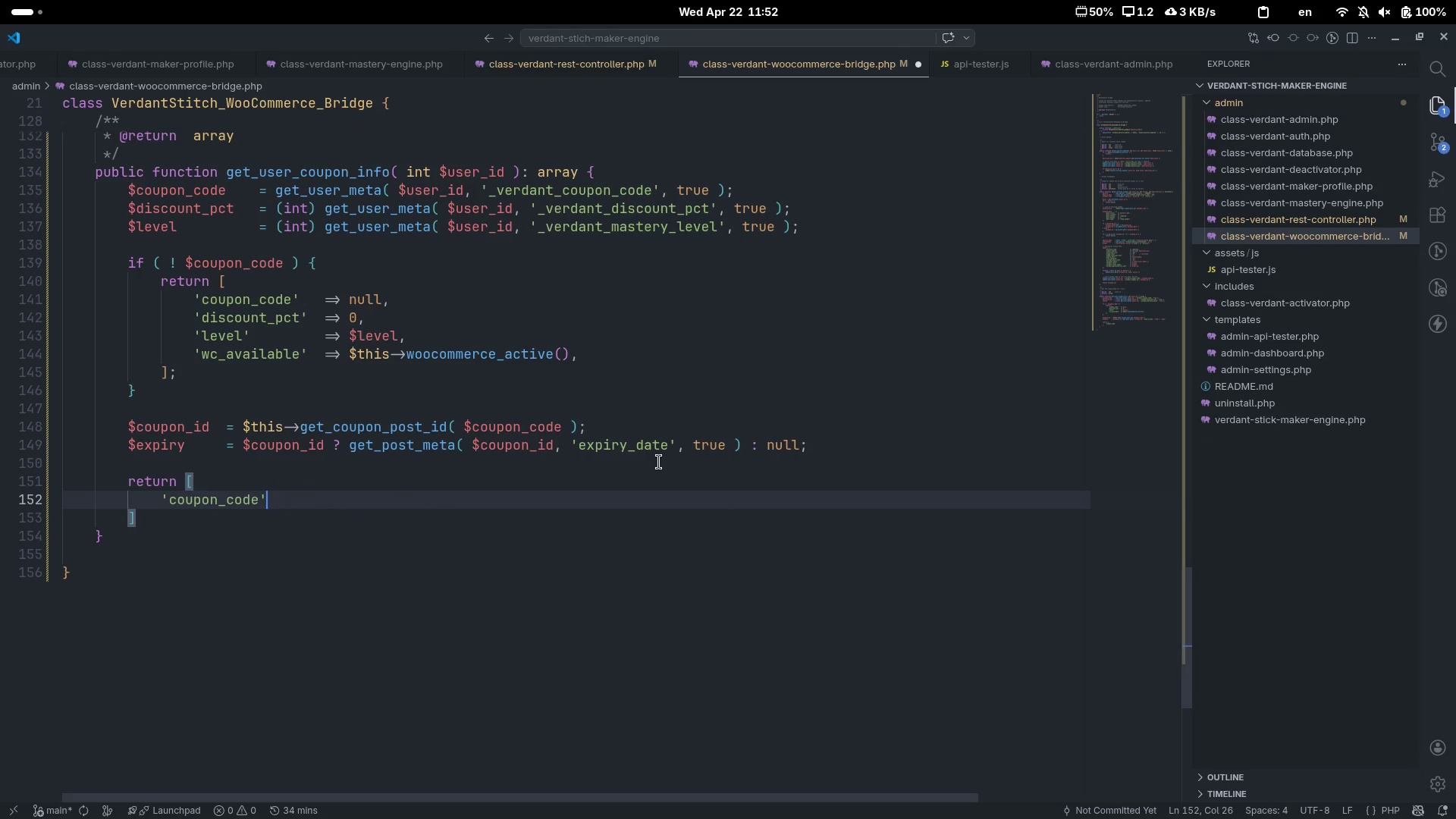 
key(Tab)
type(=> $coupon)
key(Tab)
type(,)
 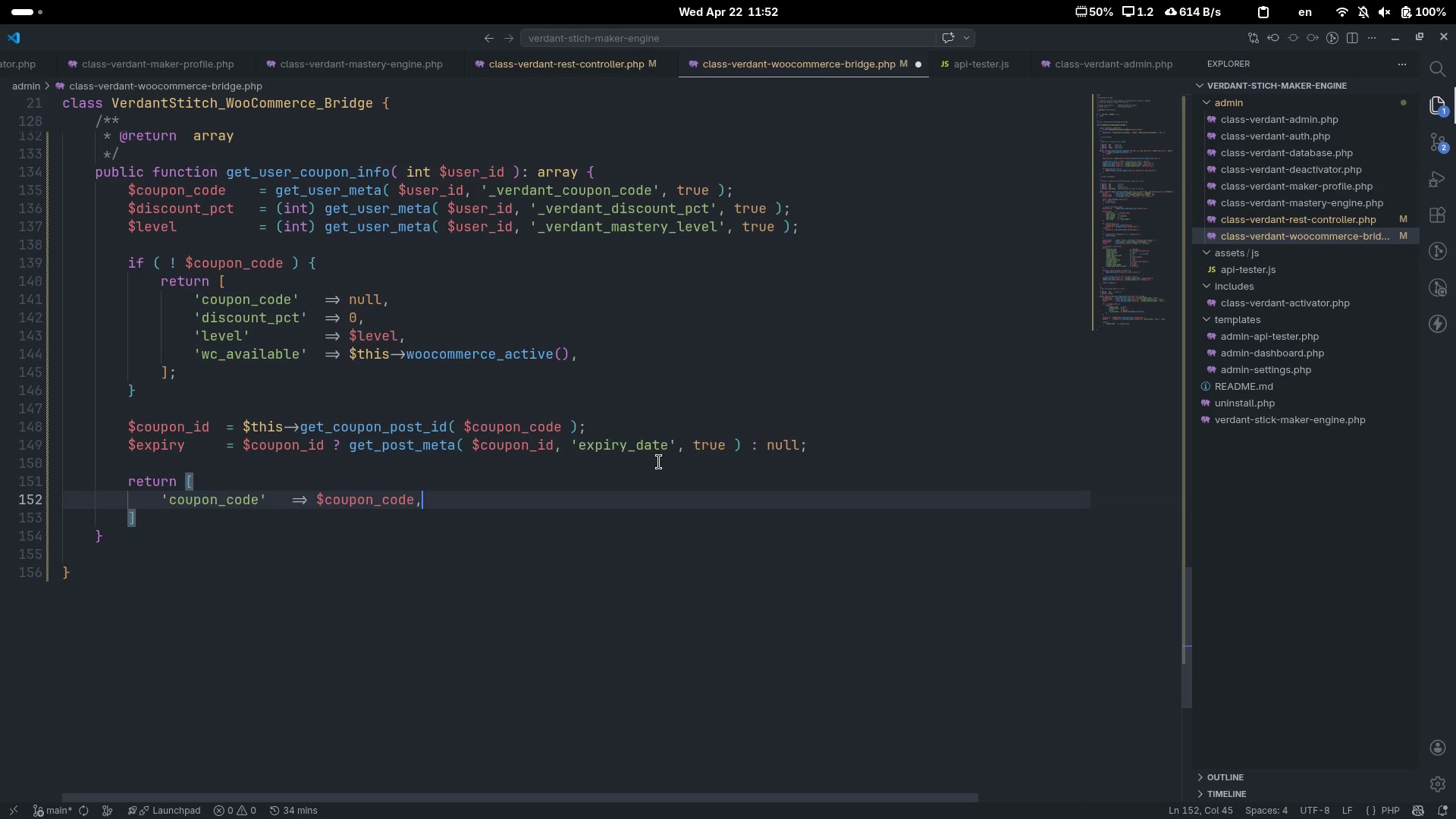 
key(Enter)
 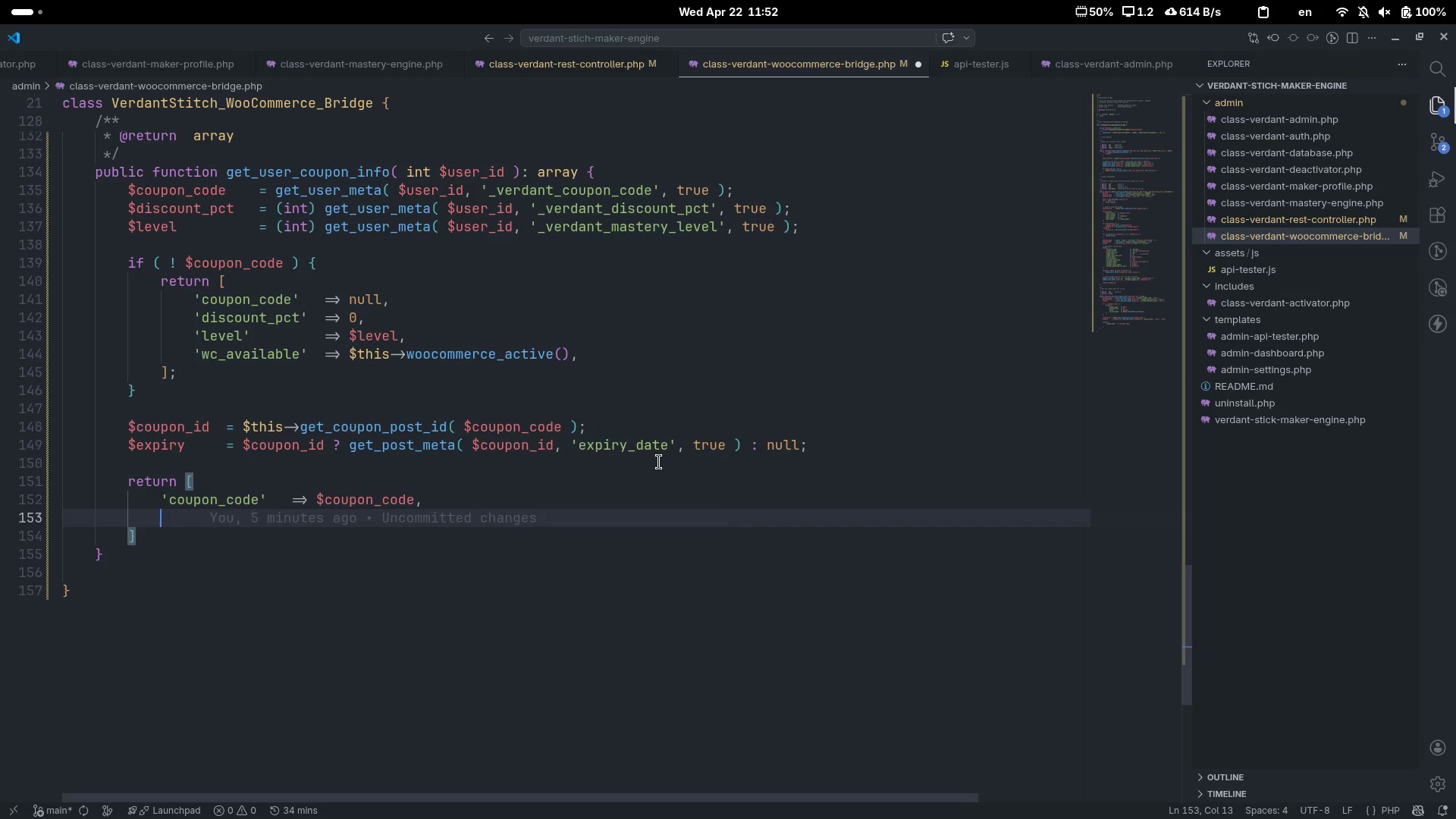 
type('discount_pct)
 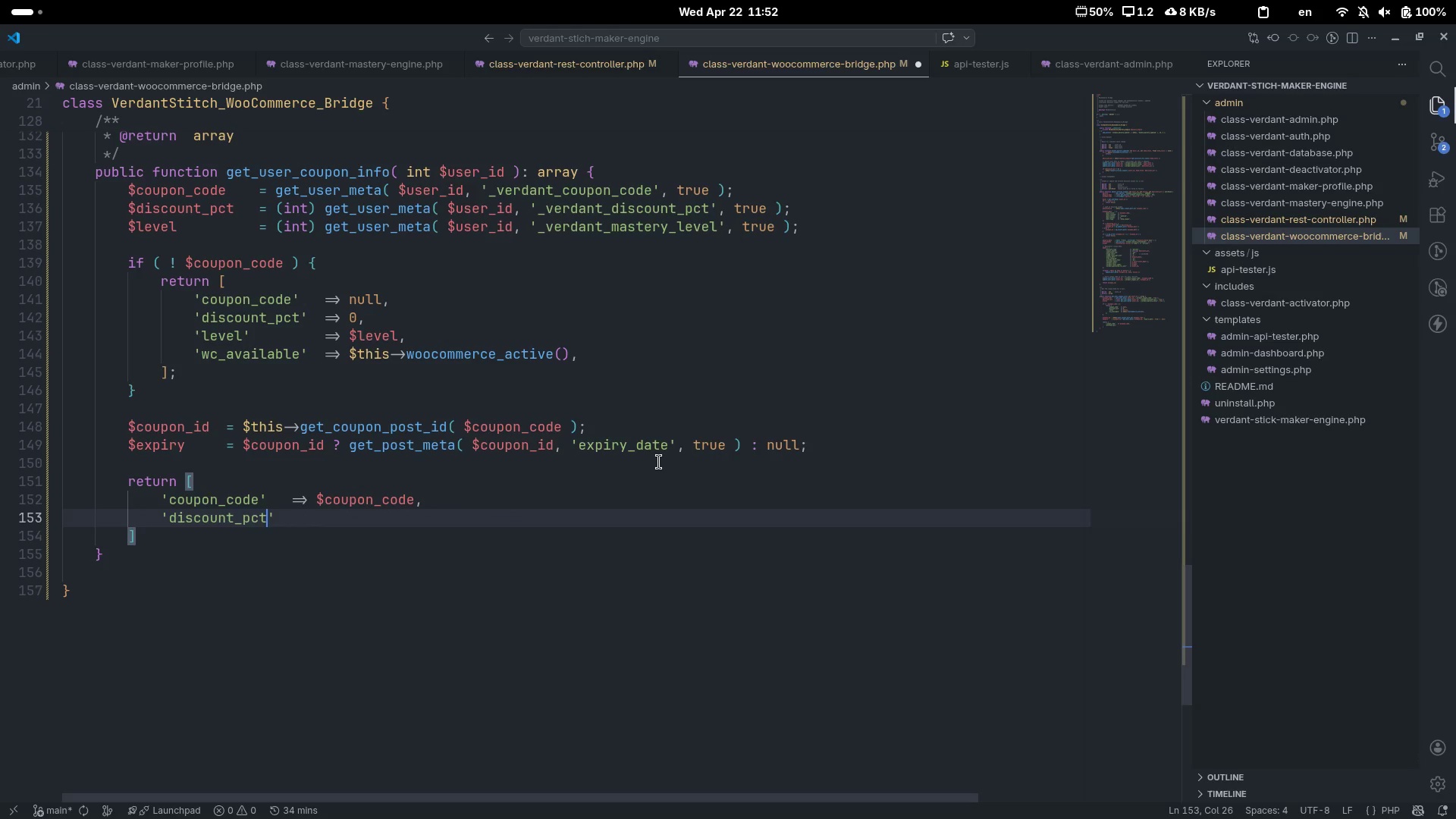 
key(ArrowRight)
 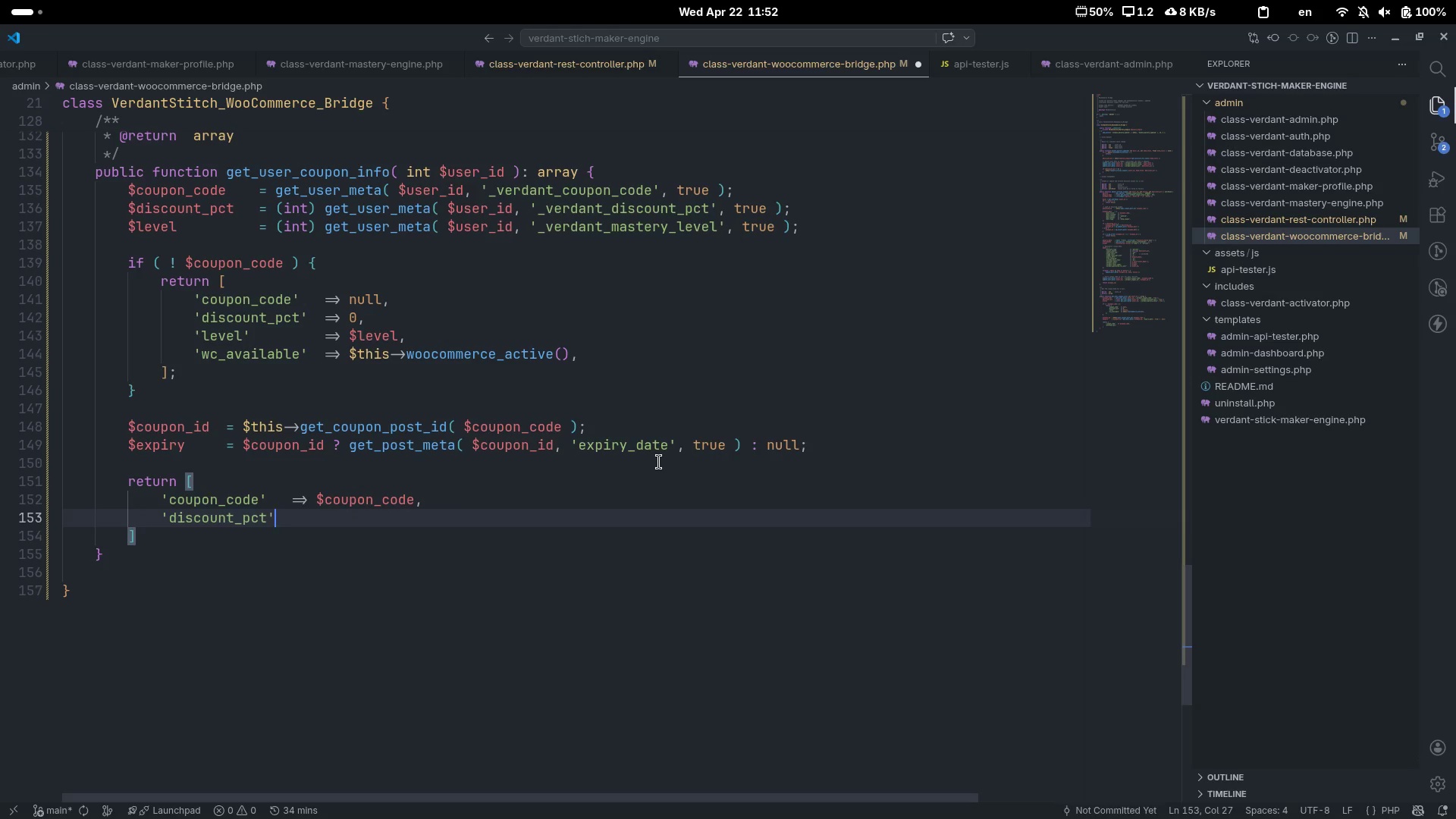 
key(Tab)
type(=> $disc)
key(Tab)
type(, )
 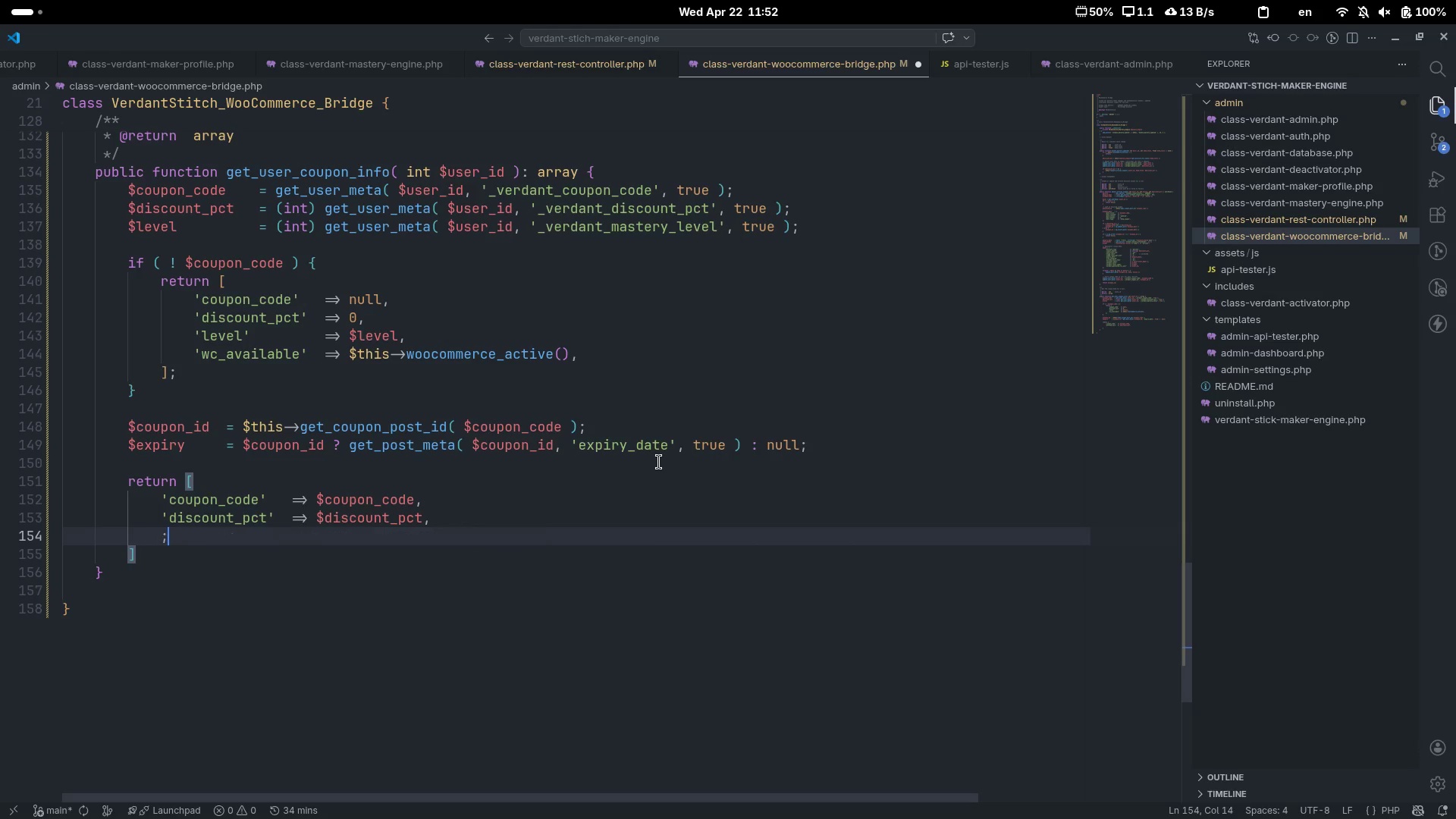 
 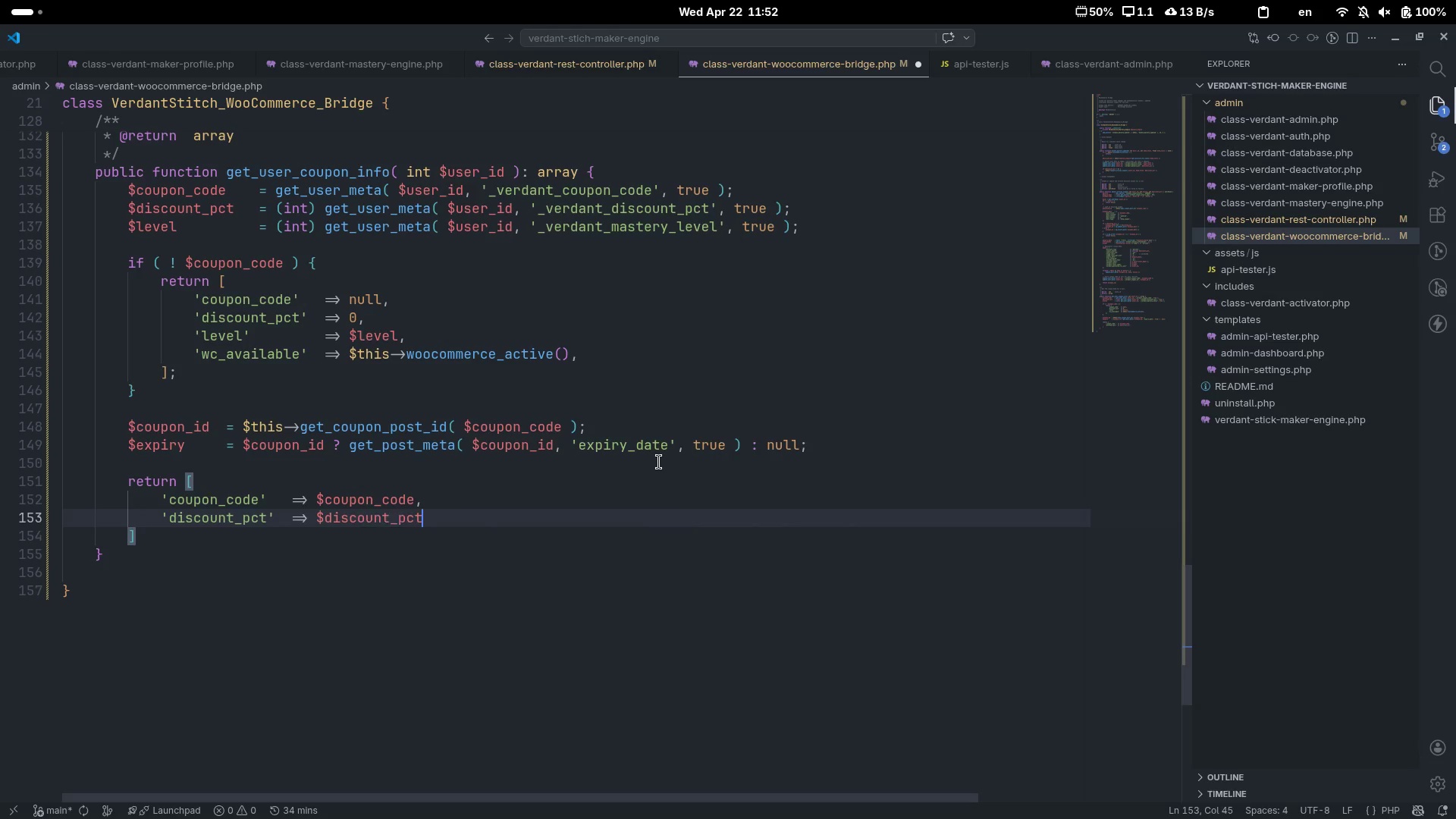 
key(Enter)
 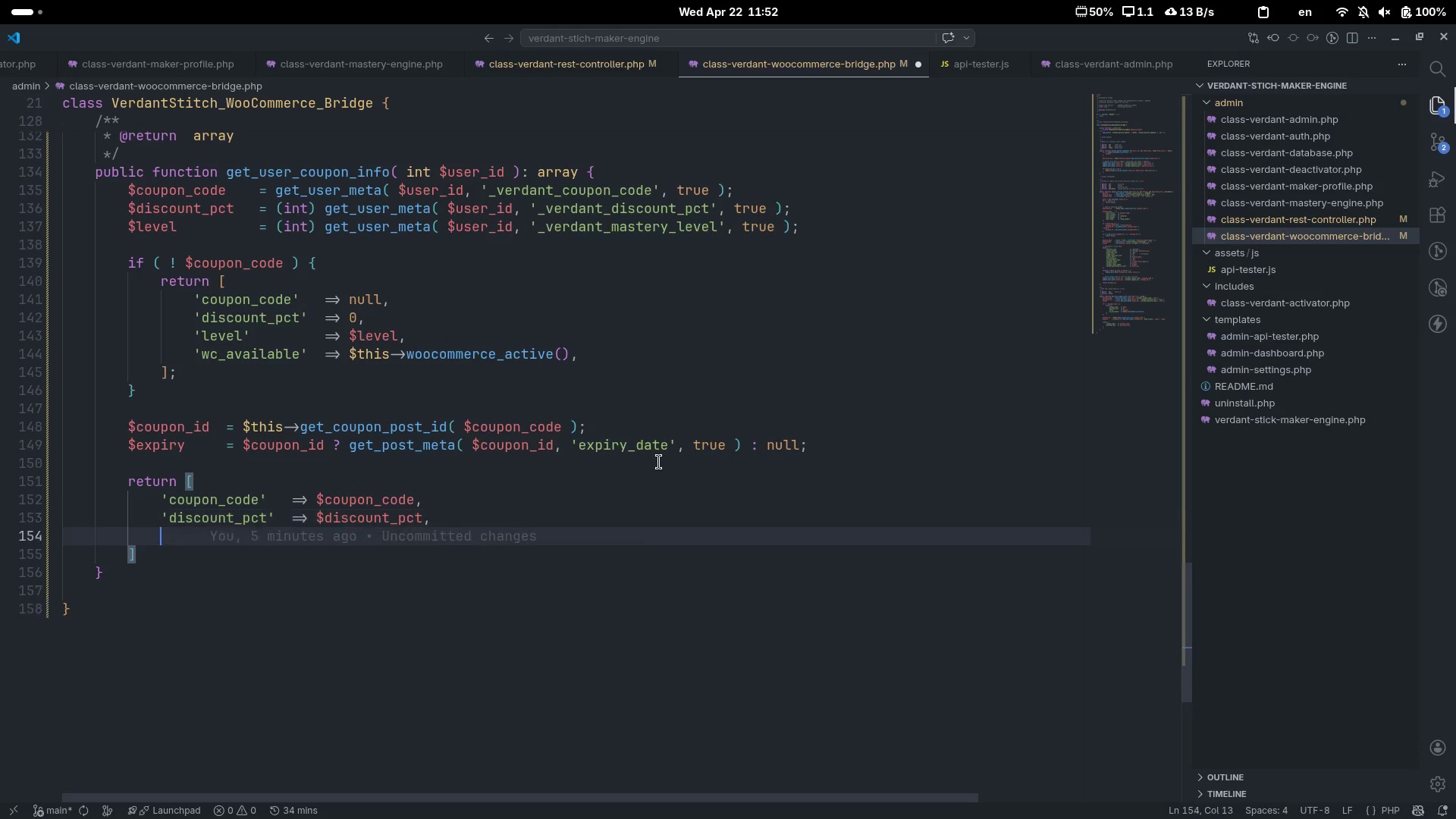 
key(Semicolon)
 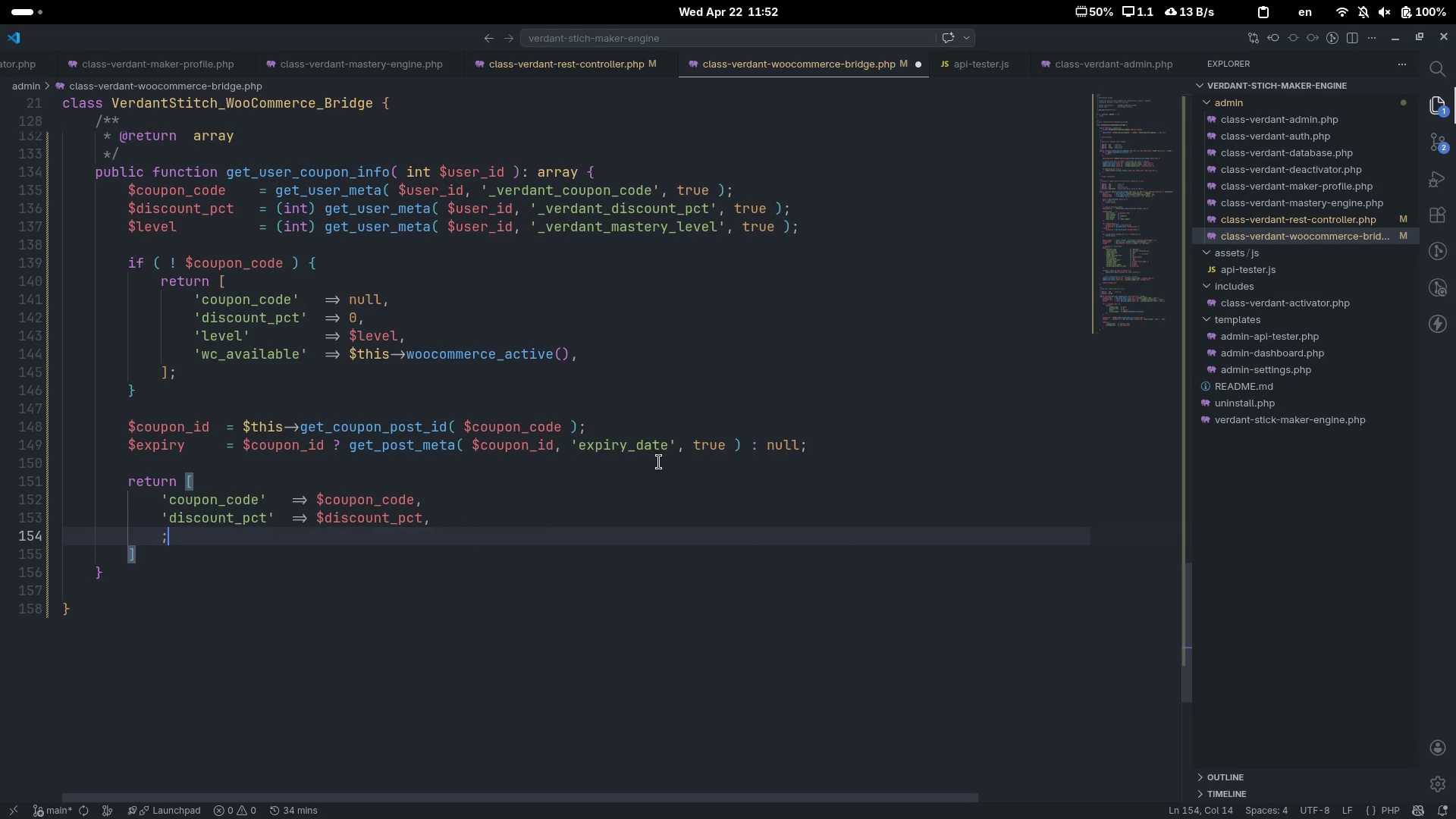 
key(Enter)
 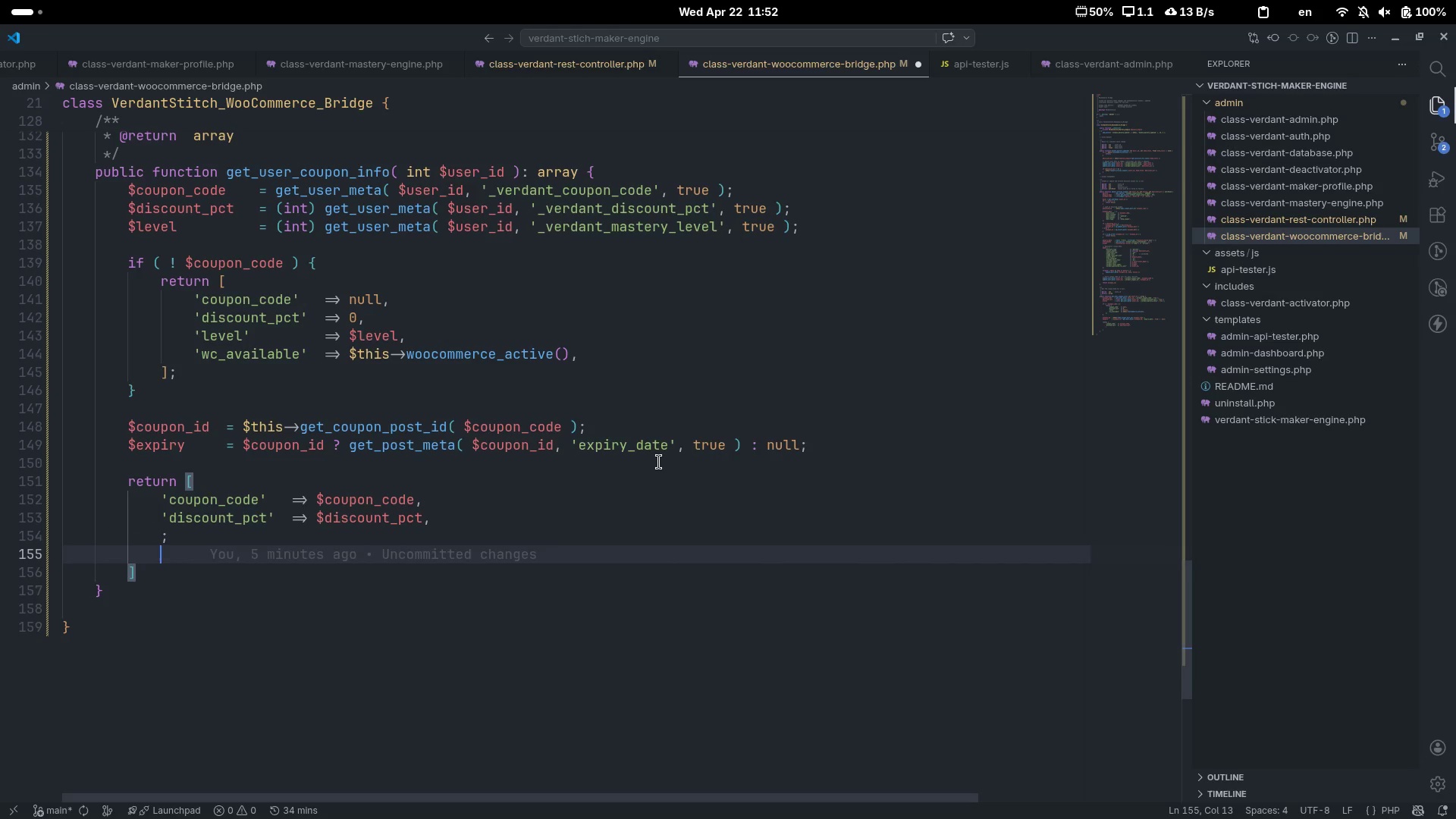 
key(Control+Z)
 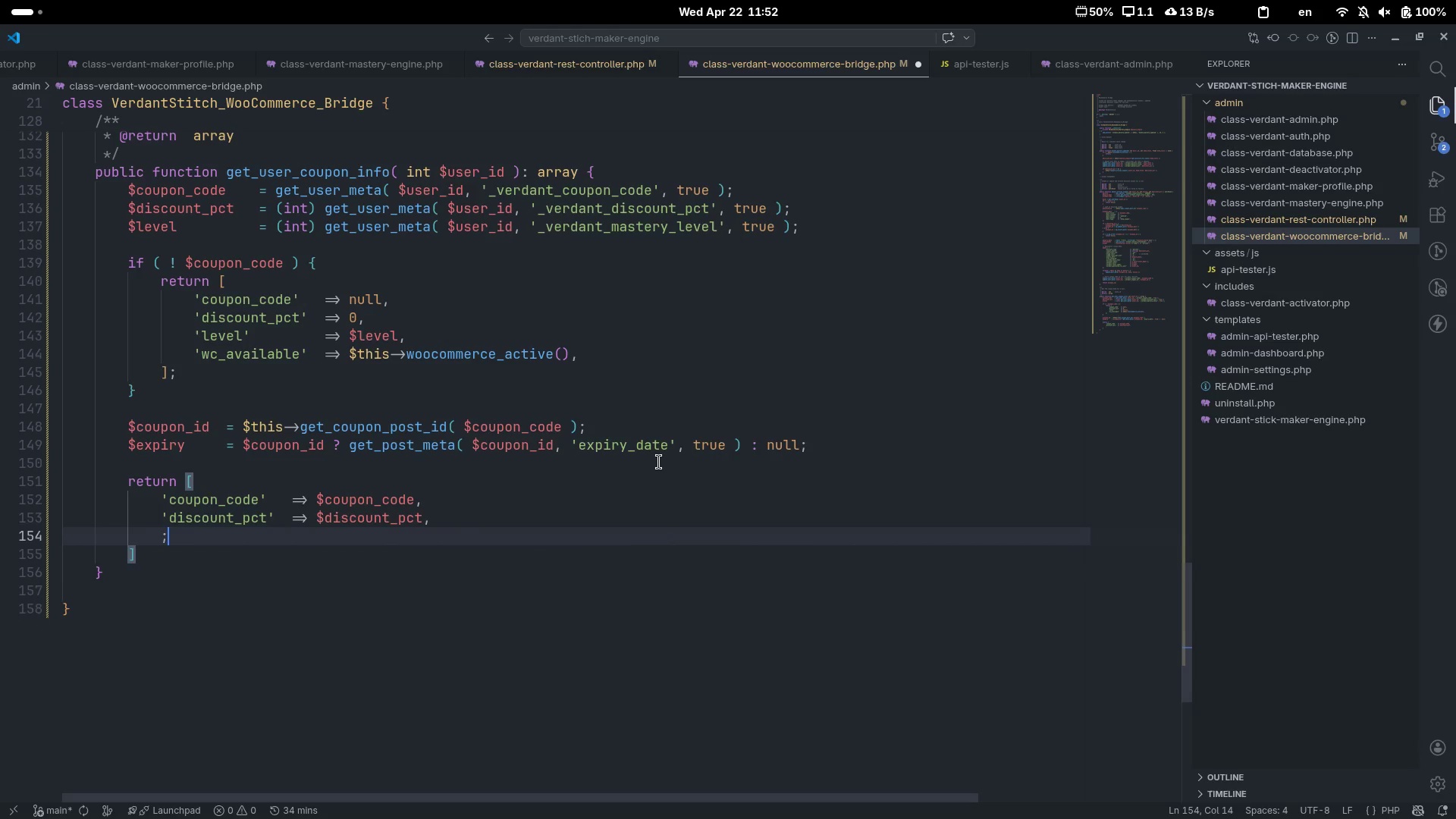 
key(Control+Z)
 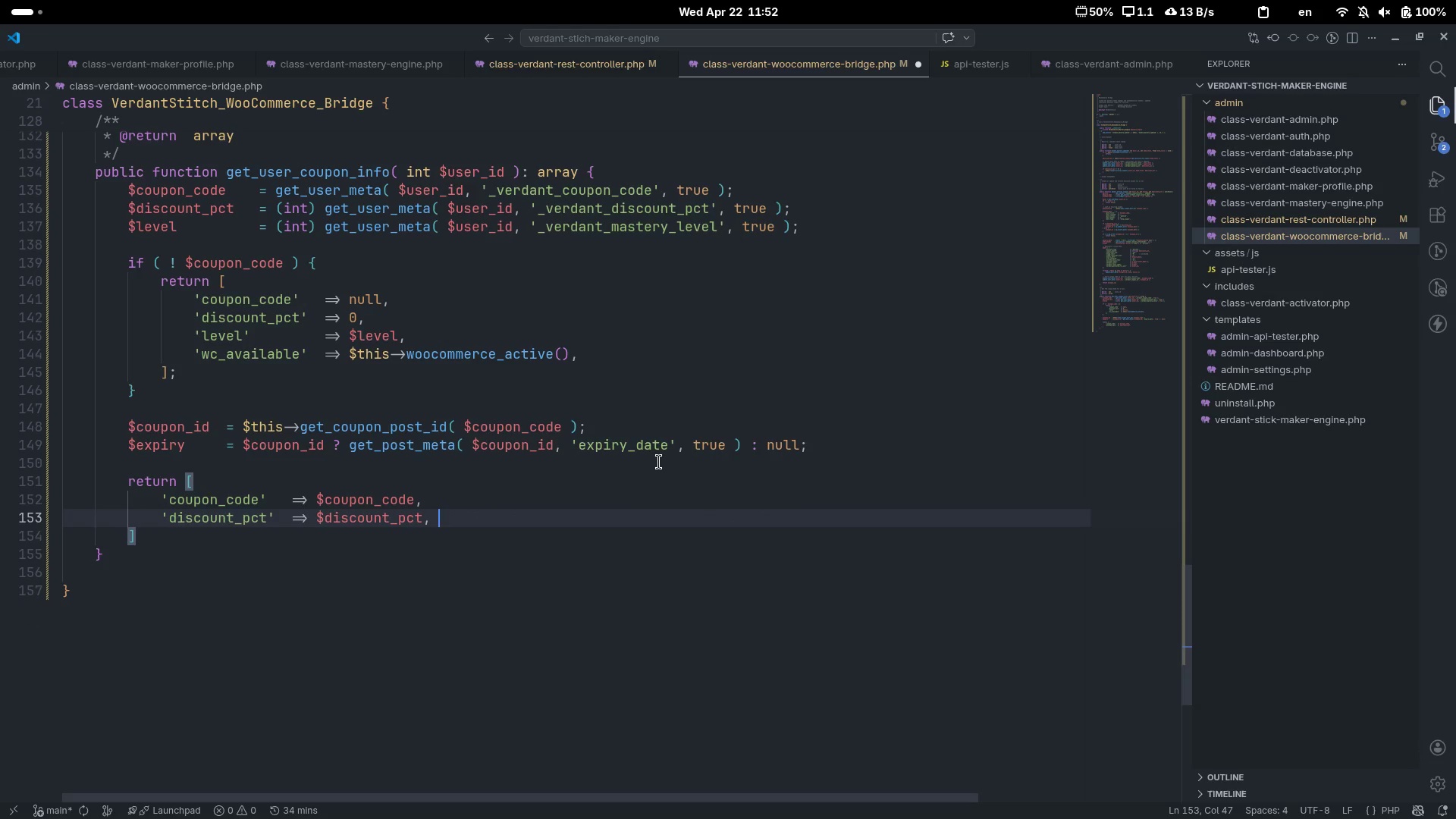 
key(Quote)
 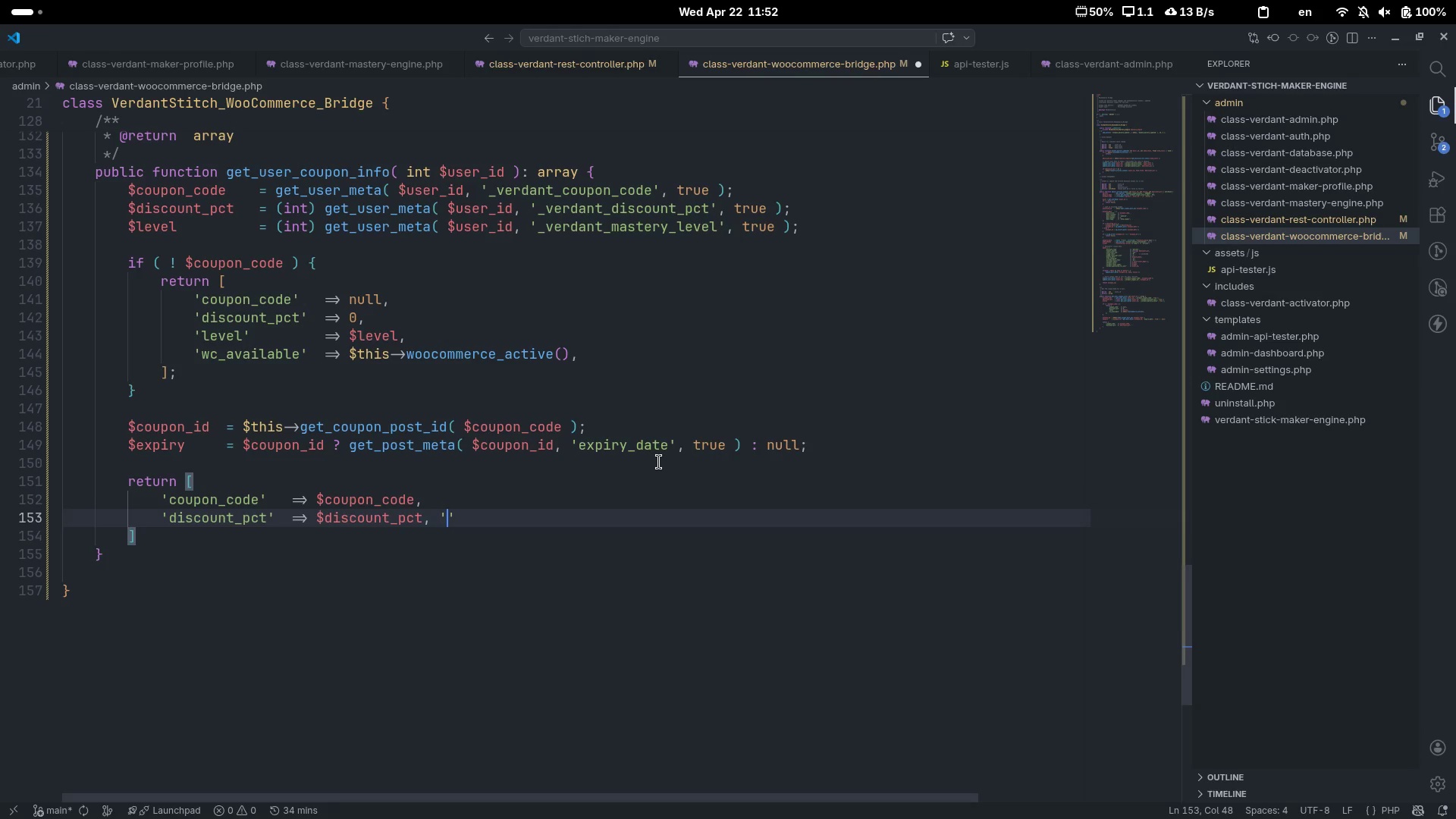 
key(Control+ControlLeft)
 